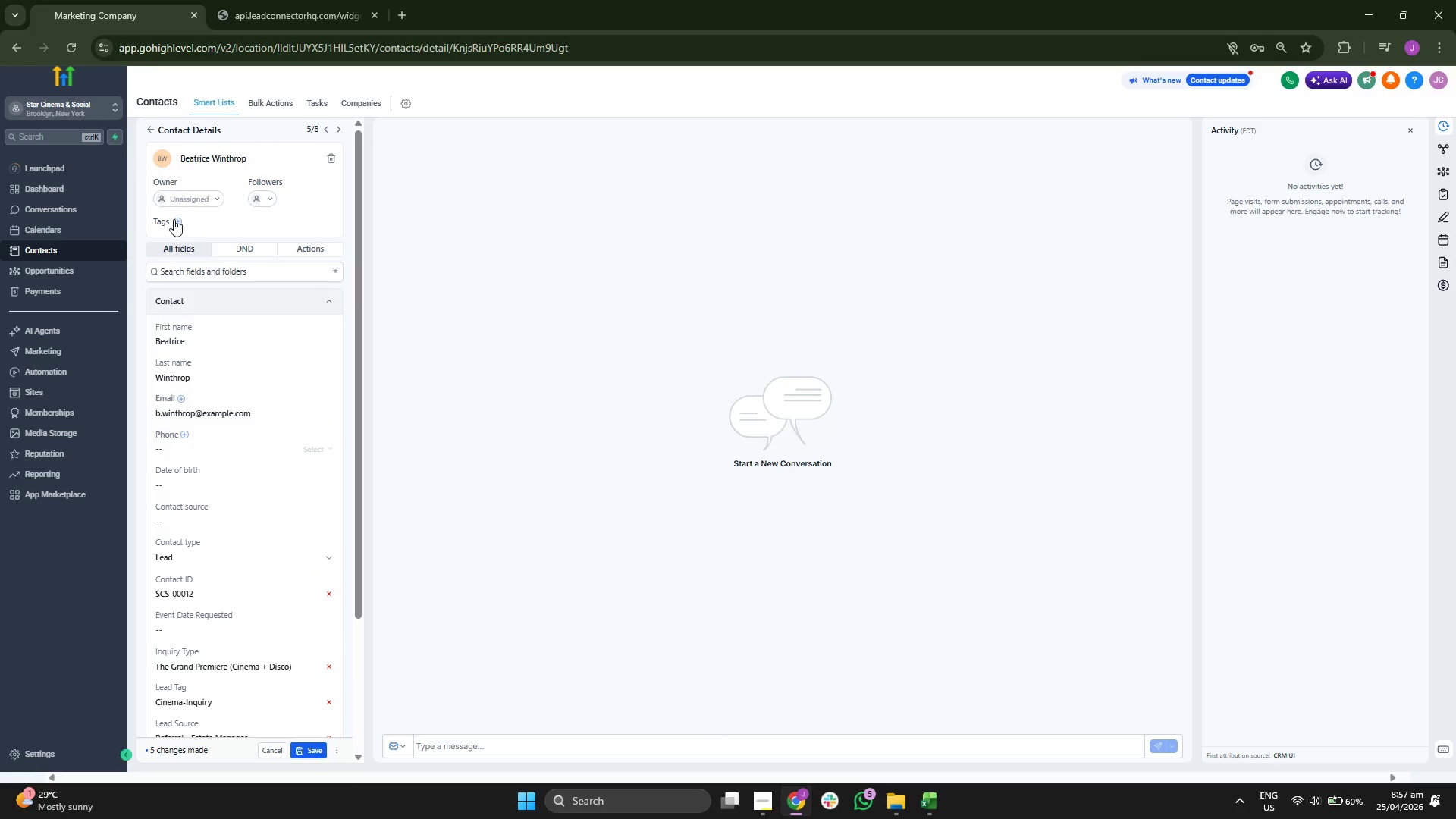 
left_click([179, 223])
 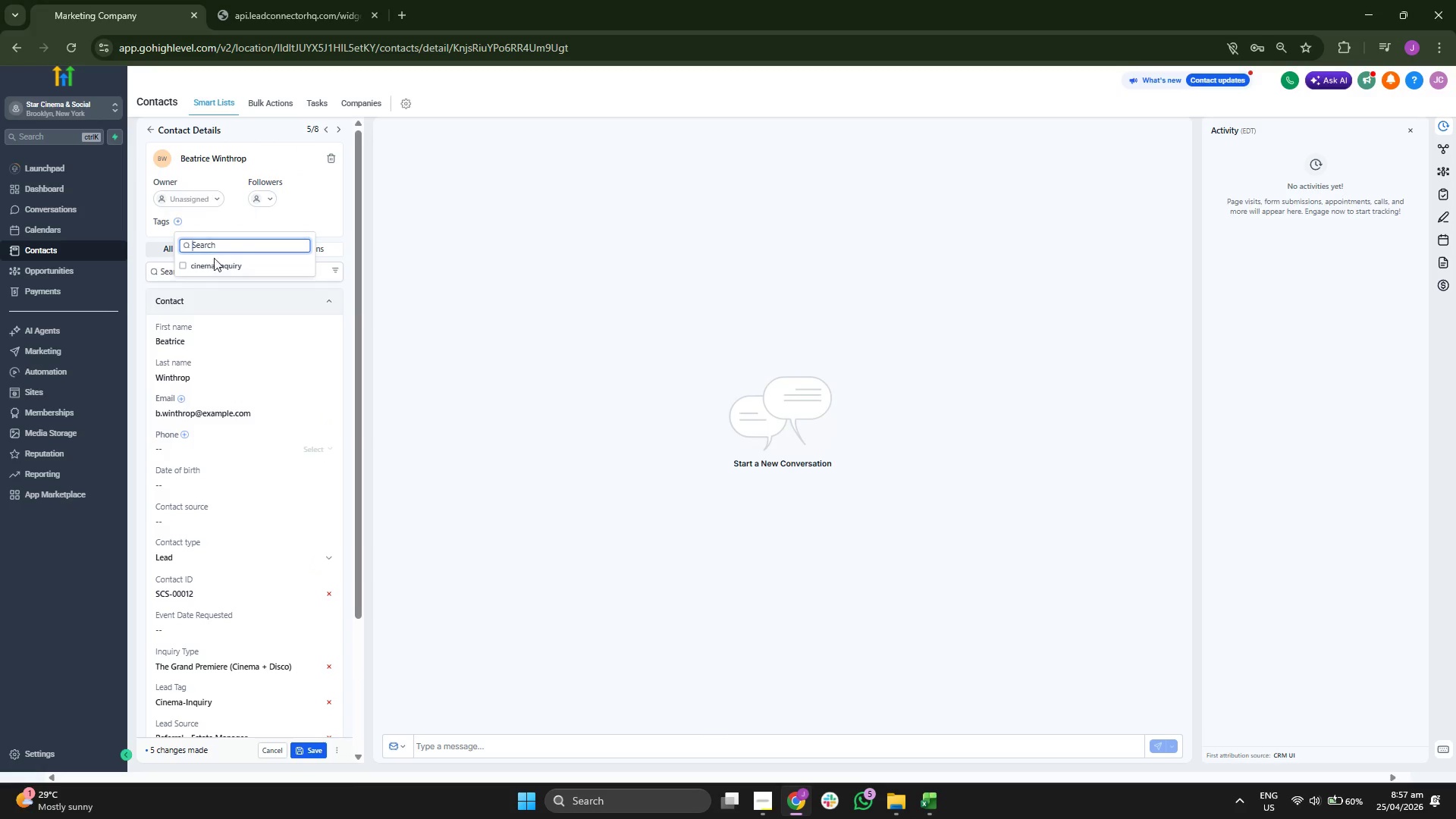 
left_click([218, 265])
 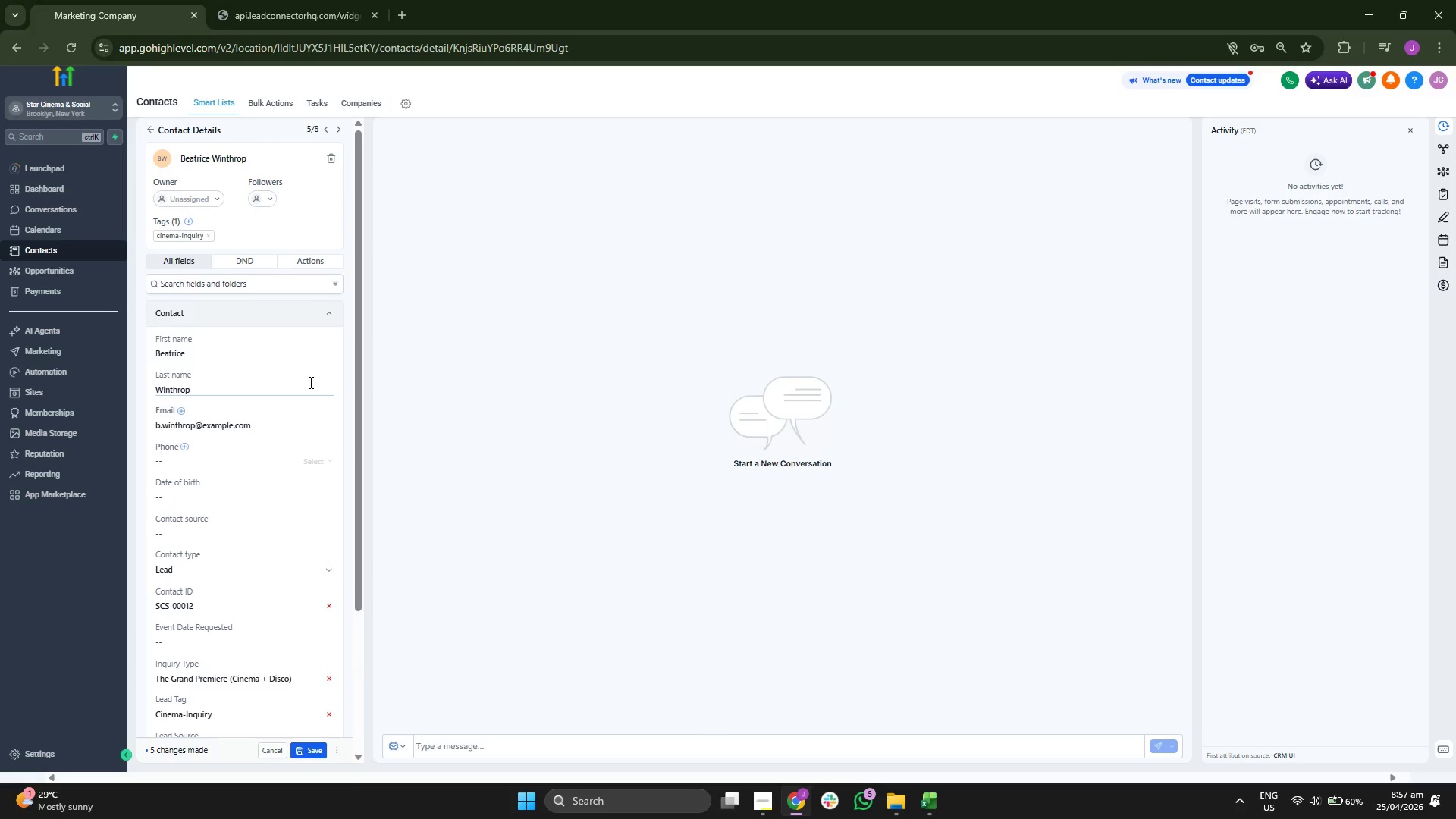 
scroll: coordinate [309, 382], scroll_direction: down, amount: 1.0
 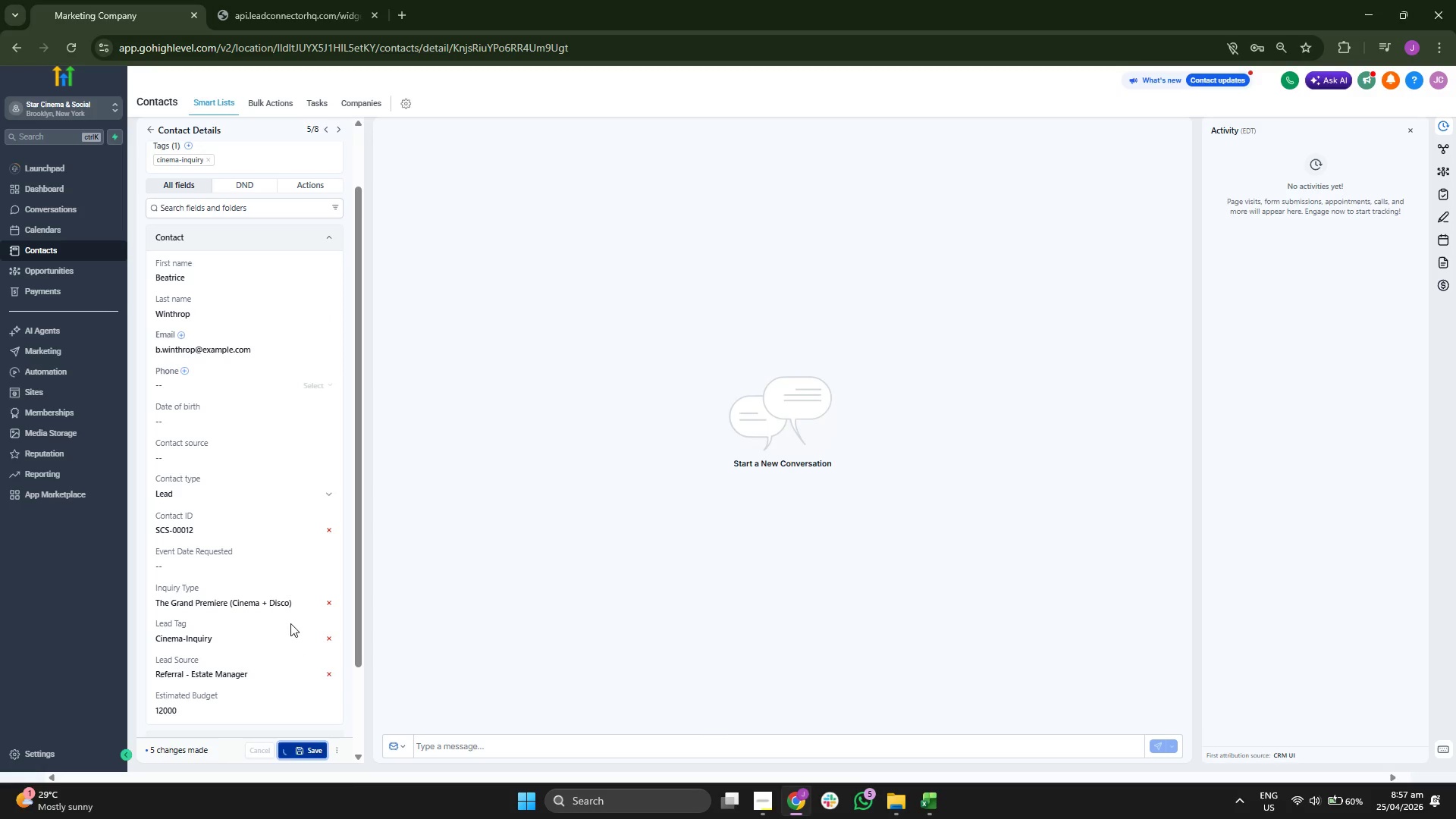 
scroll: coordinate [290, 566], scroll_direction: up, amount: 1.0
 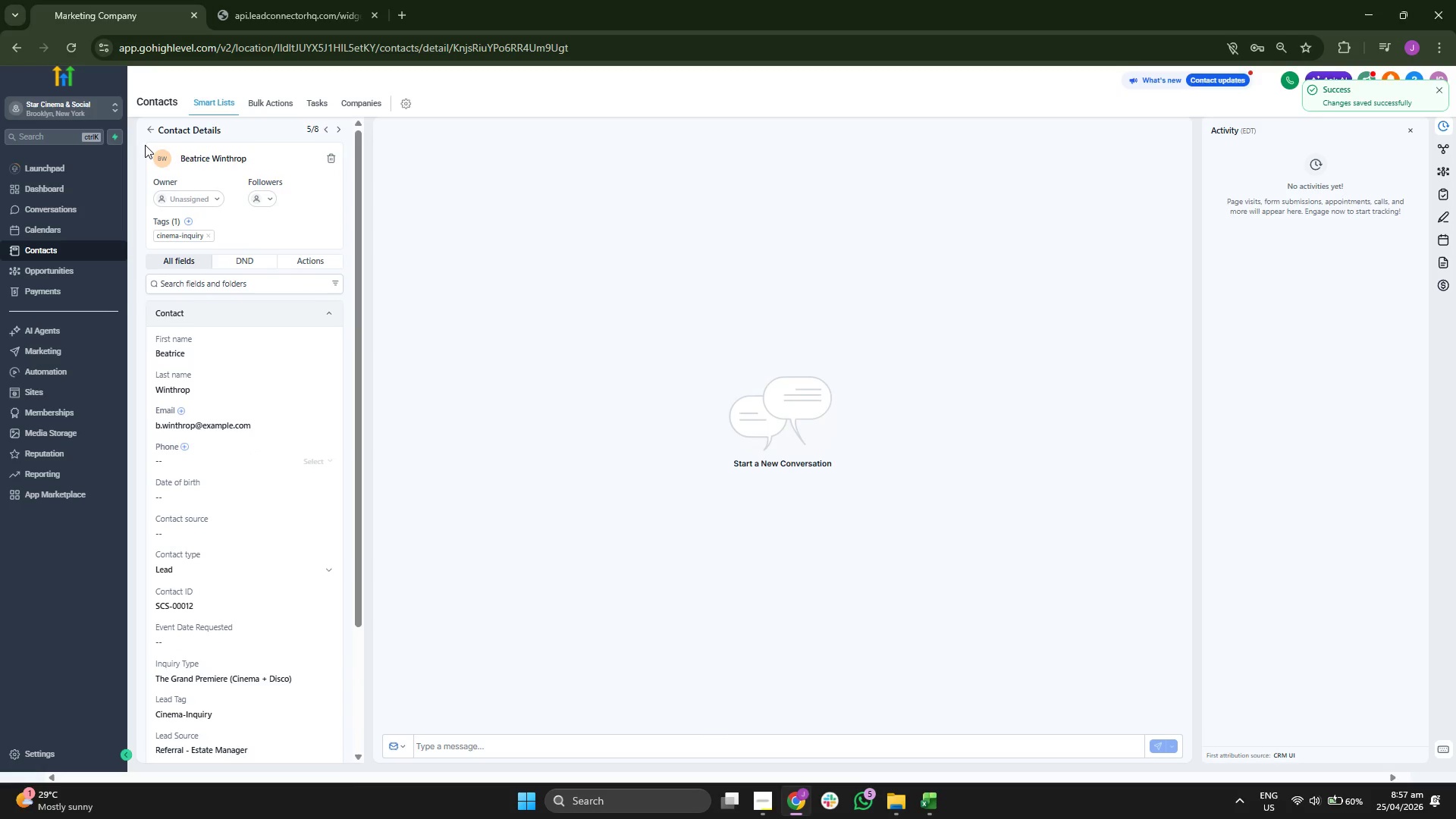 
left_click([146, 130])
 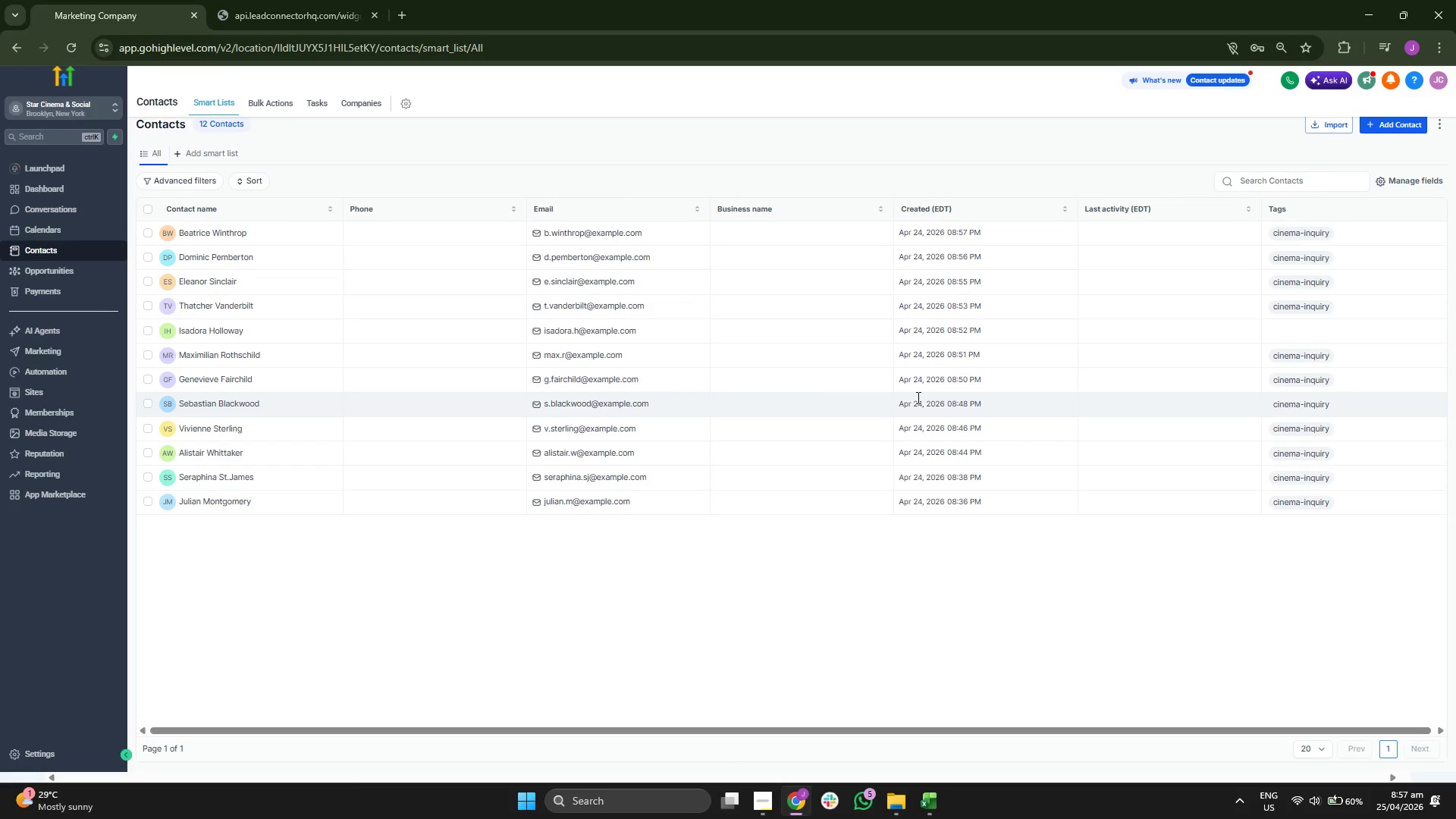 
wait(7.2)
 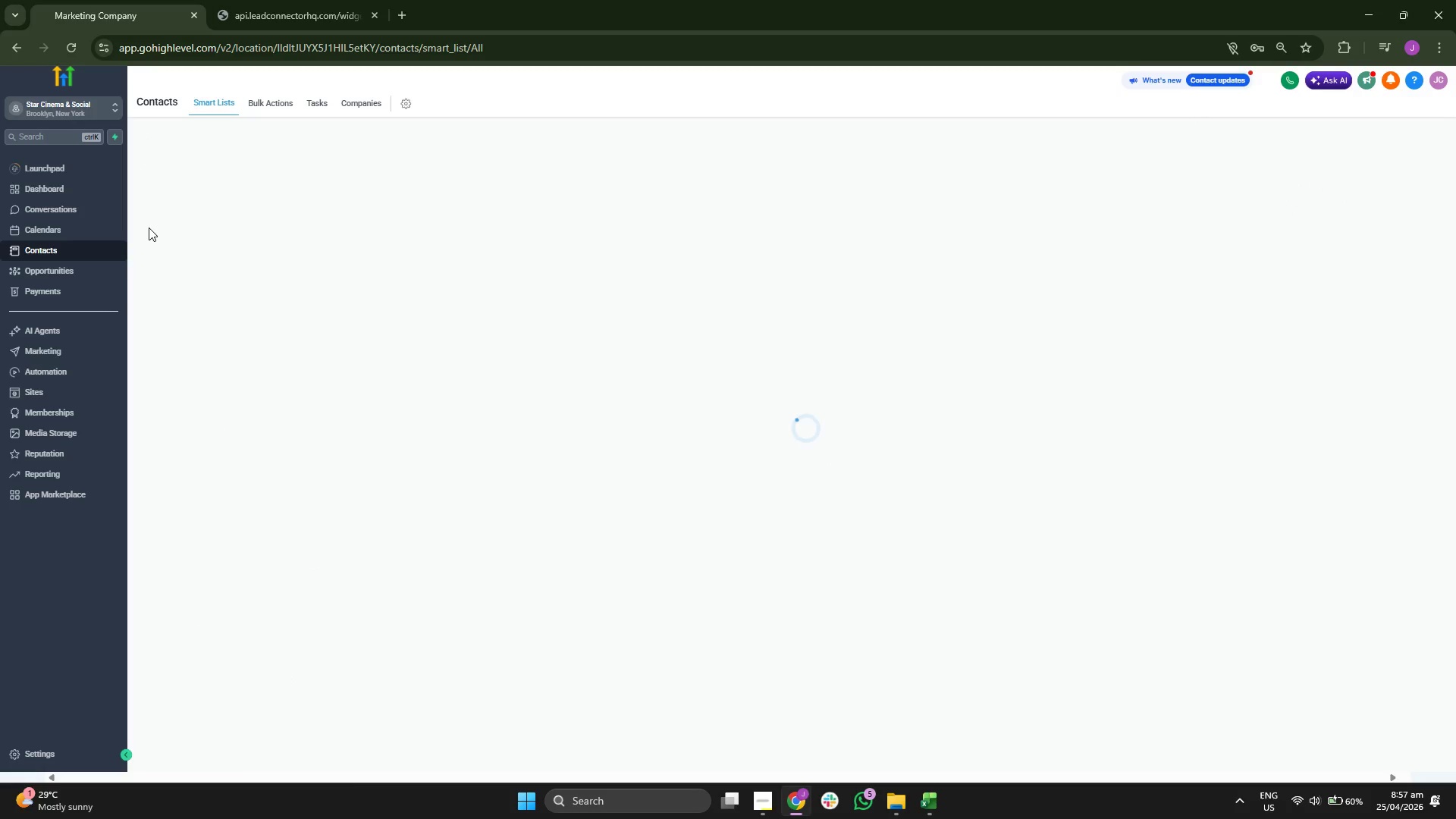 
left_click([190, 328])
 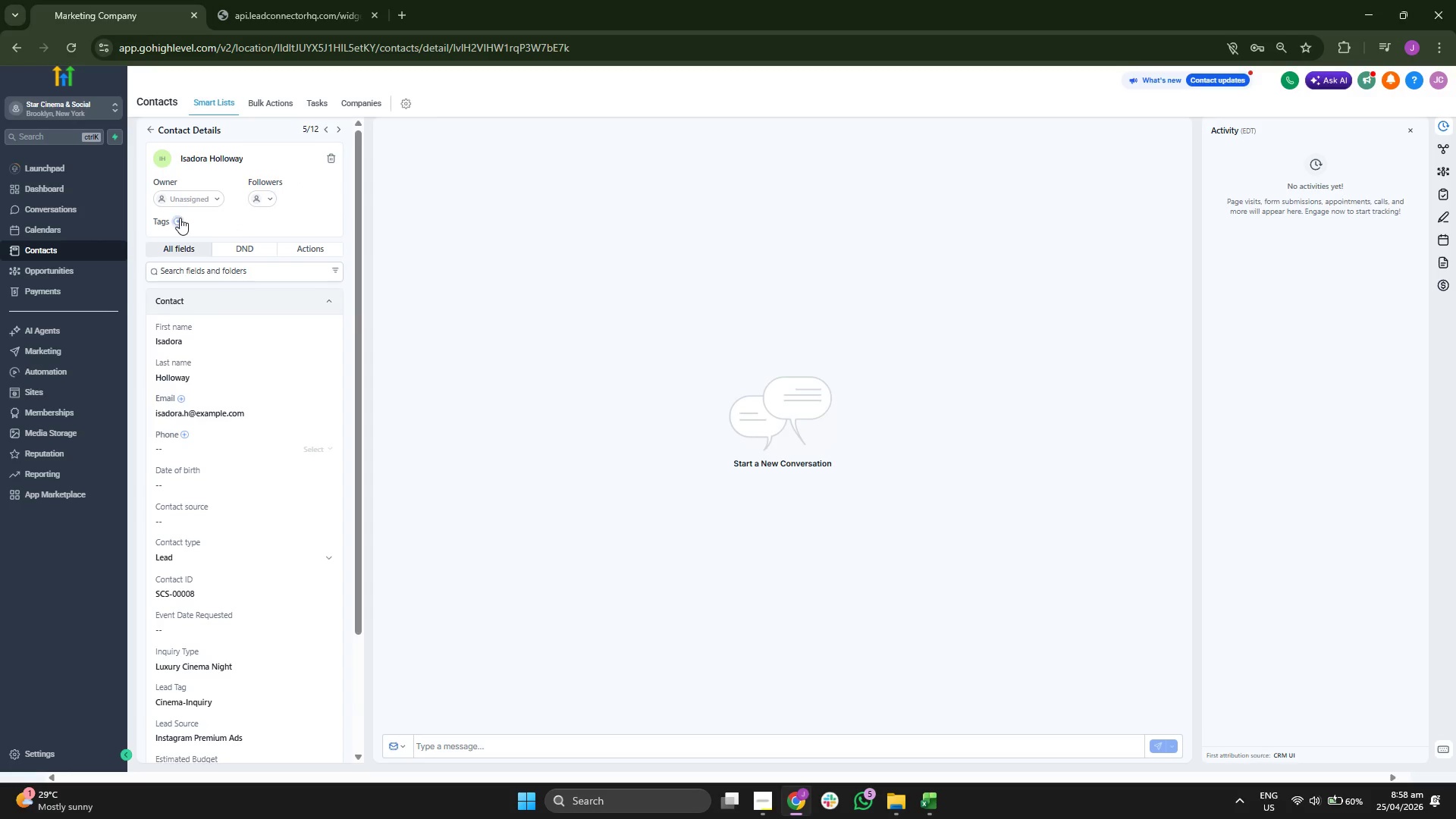 
left_click([237, 267])
 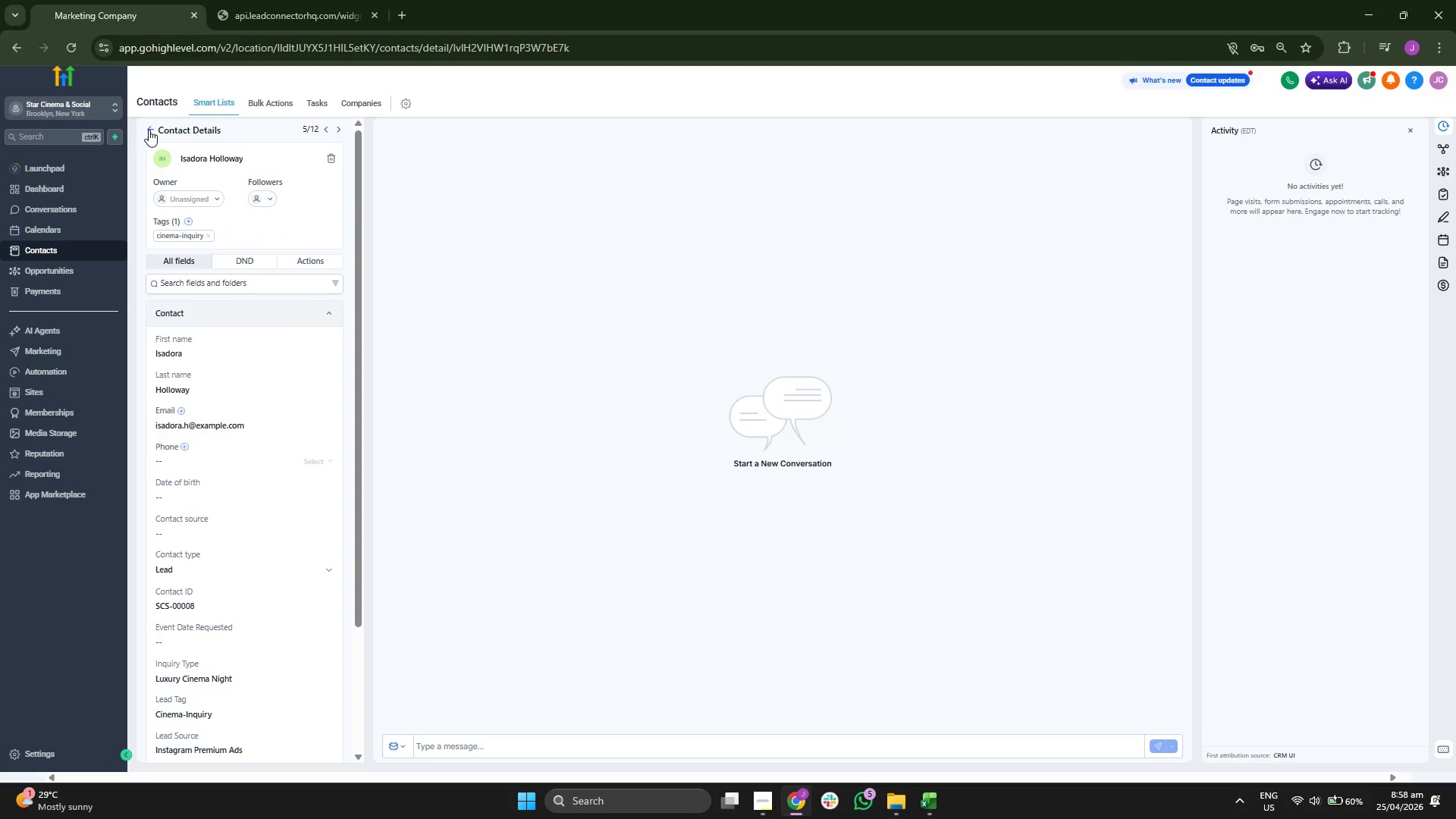 
left_click([149, 130])
 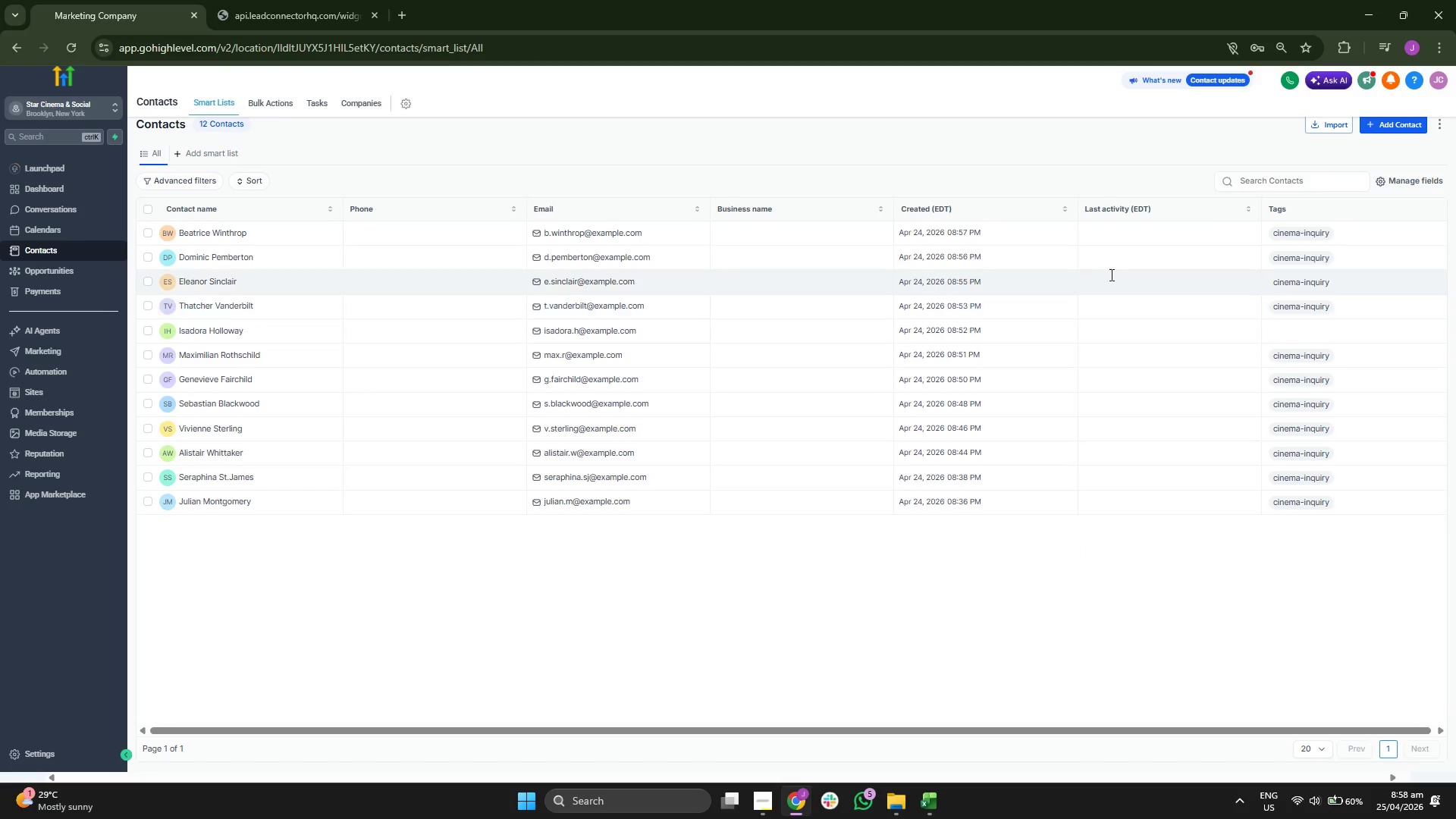 
wait(5.72)
 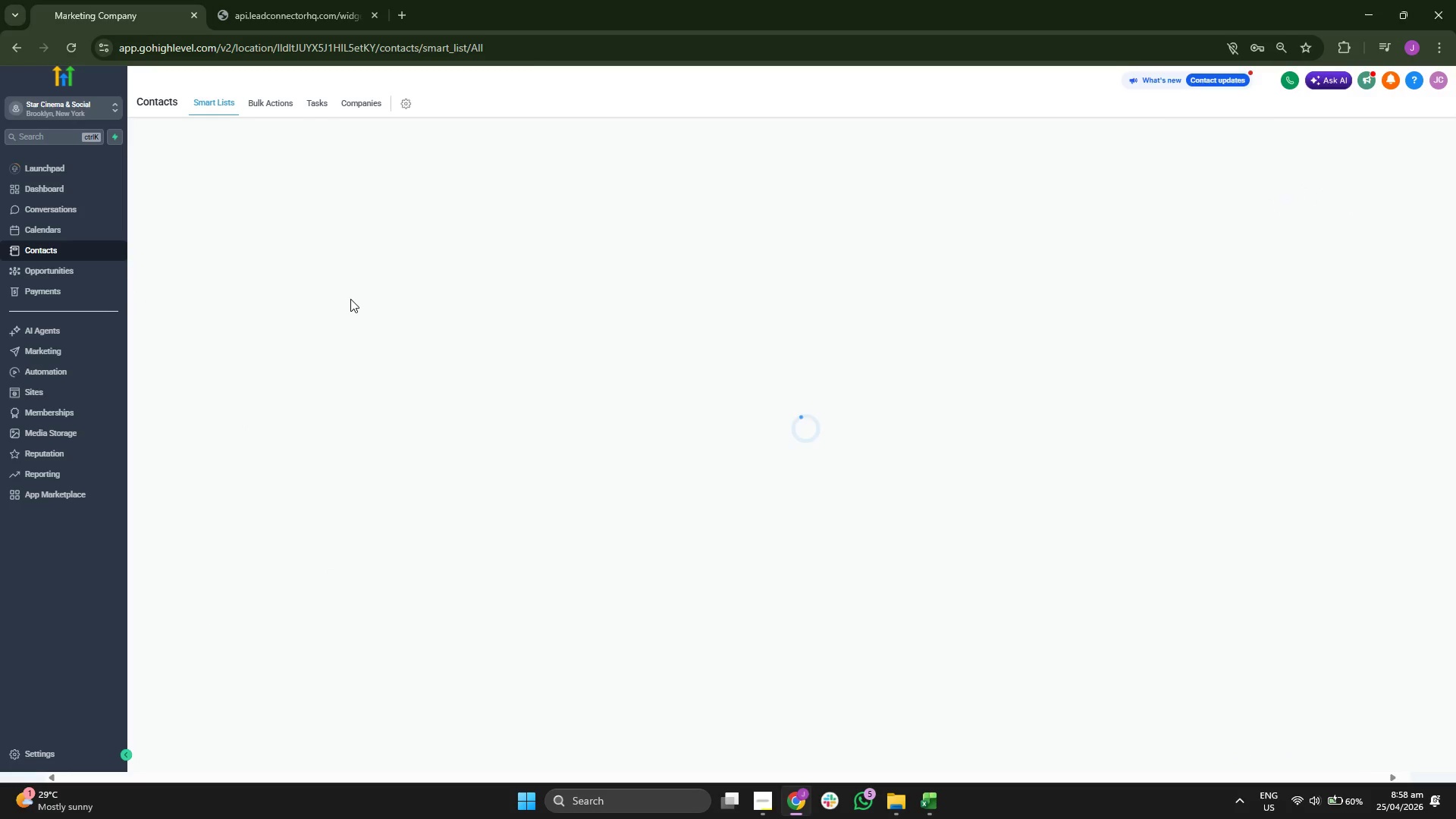 
left_click([1389, 123])
 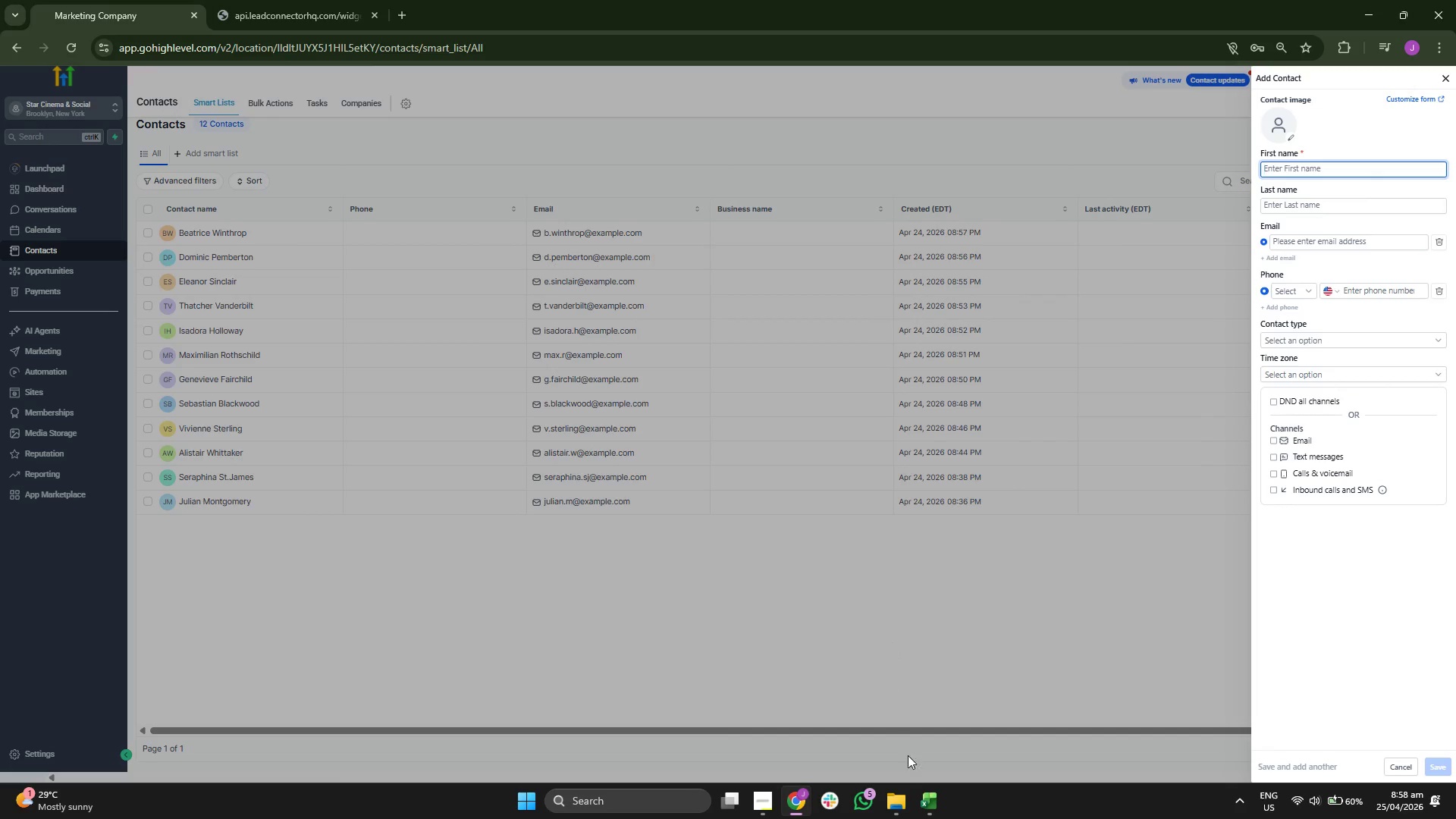 
left_click([924, 808])
 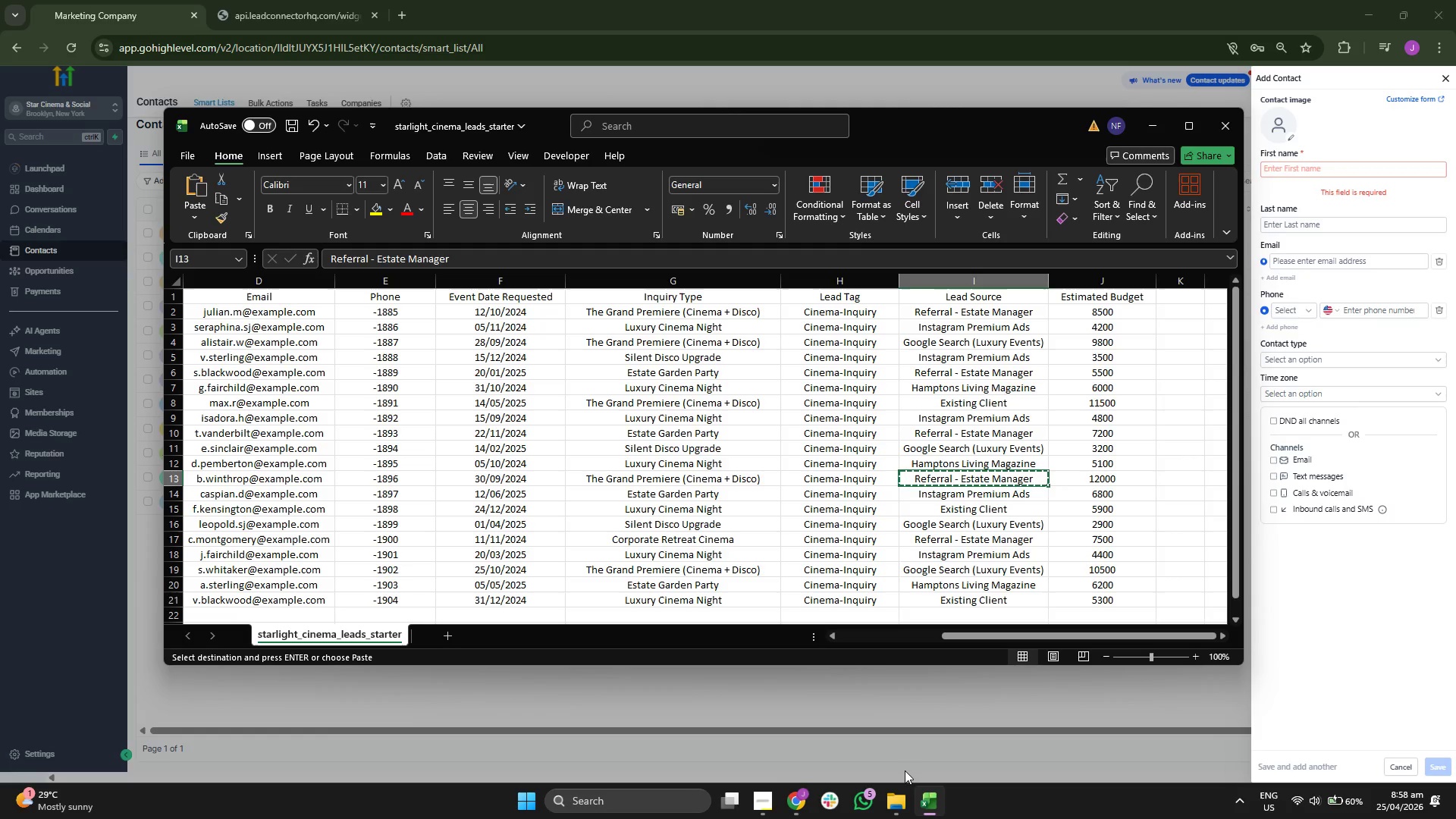 
key(ArrowDown)
 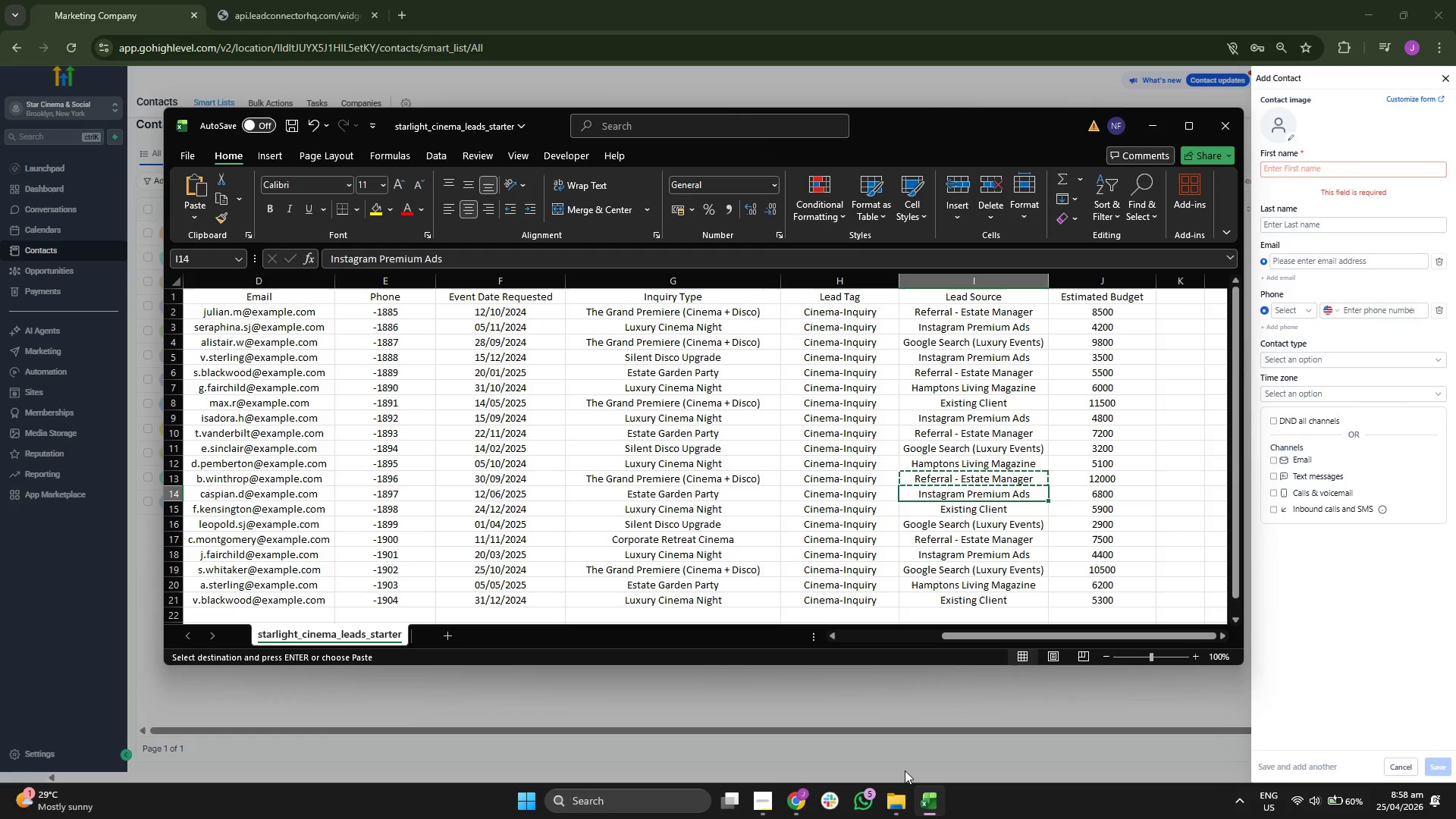 
key(ArrowLeft)
 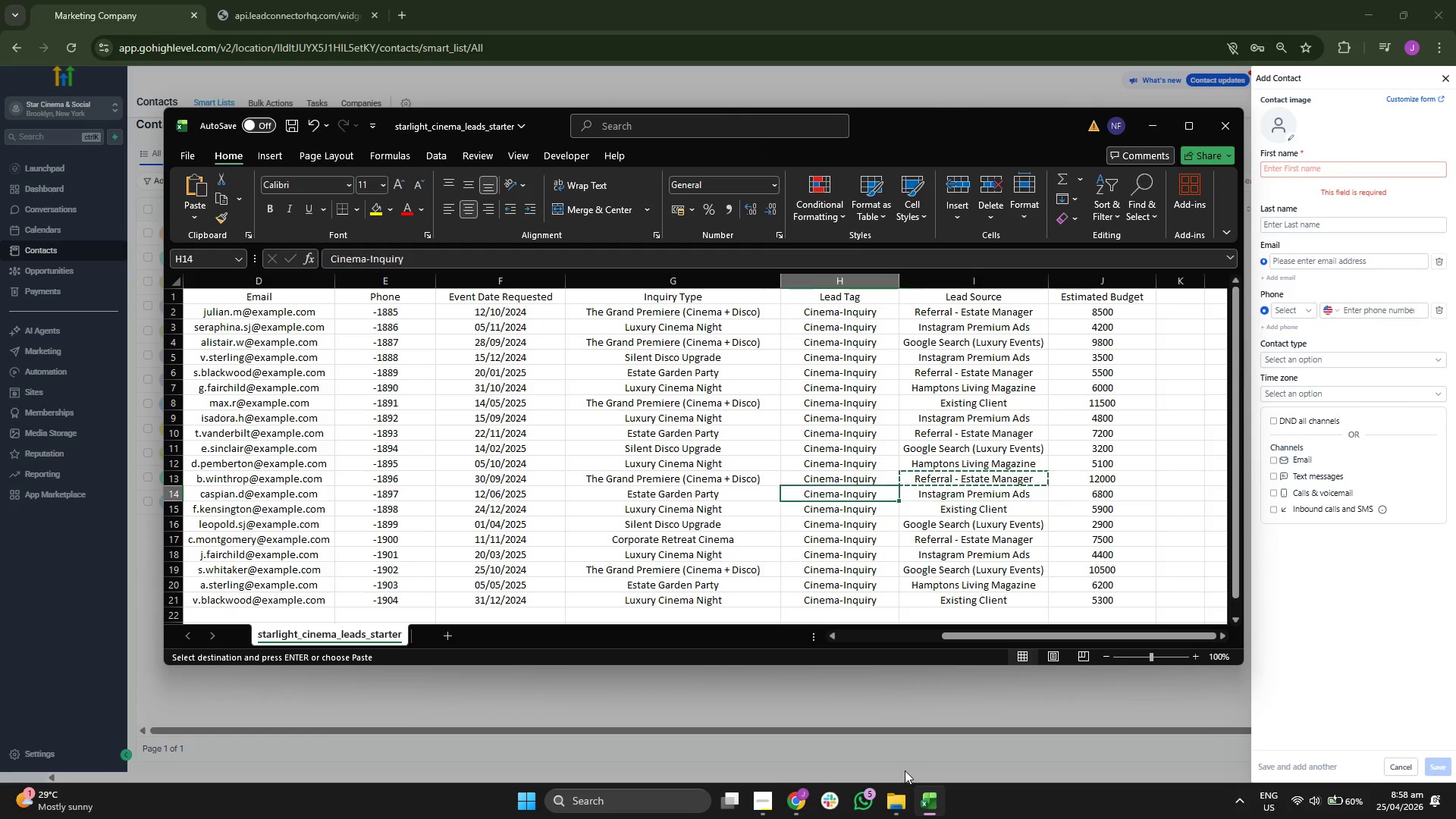 
key(ArrowLeft)
 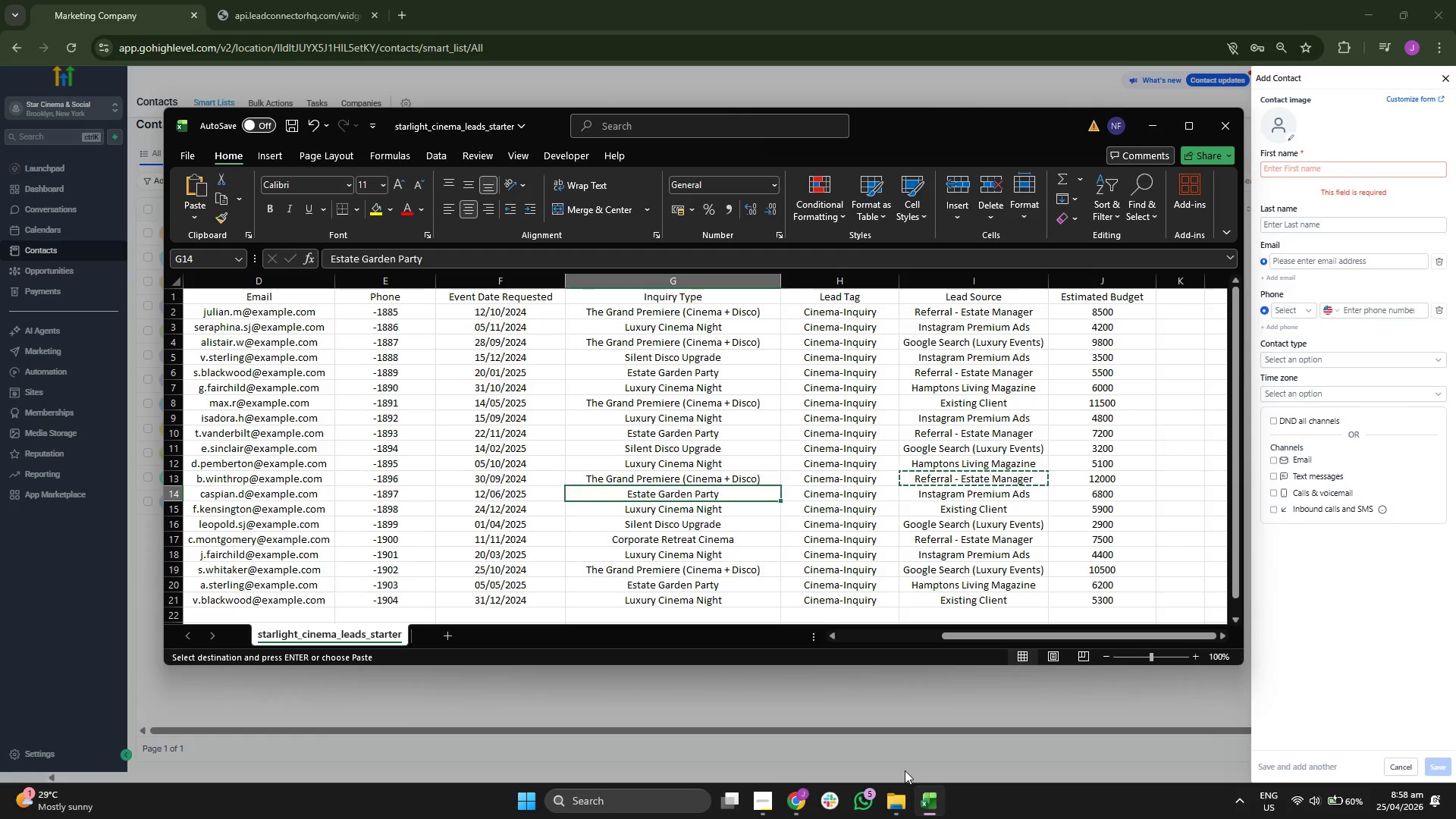 
key(ArrowLeft)
 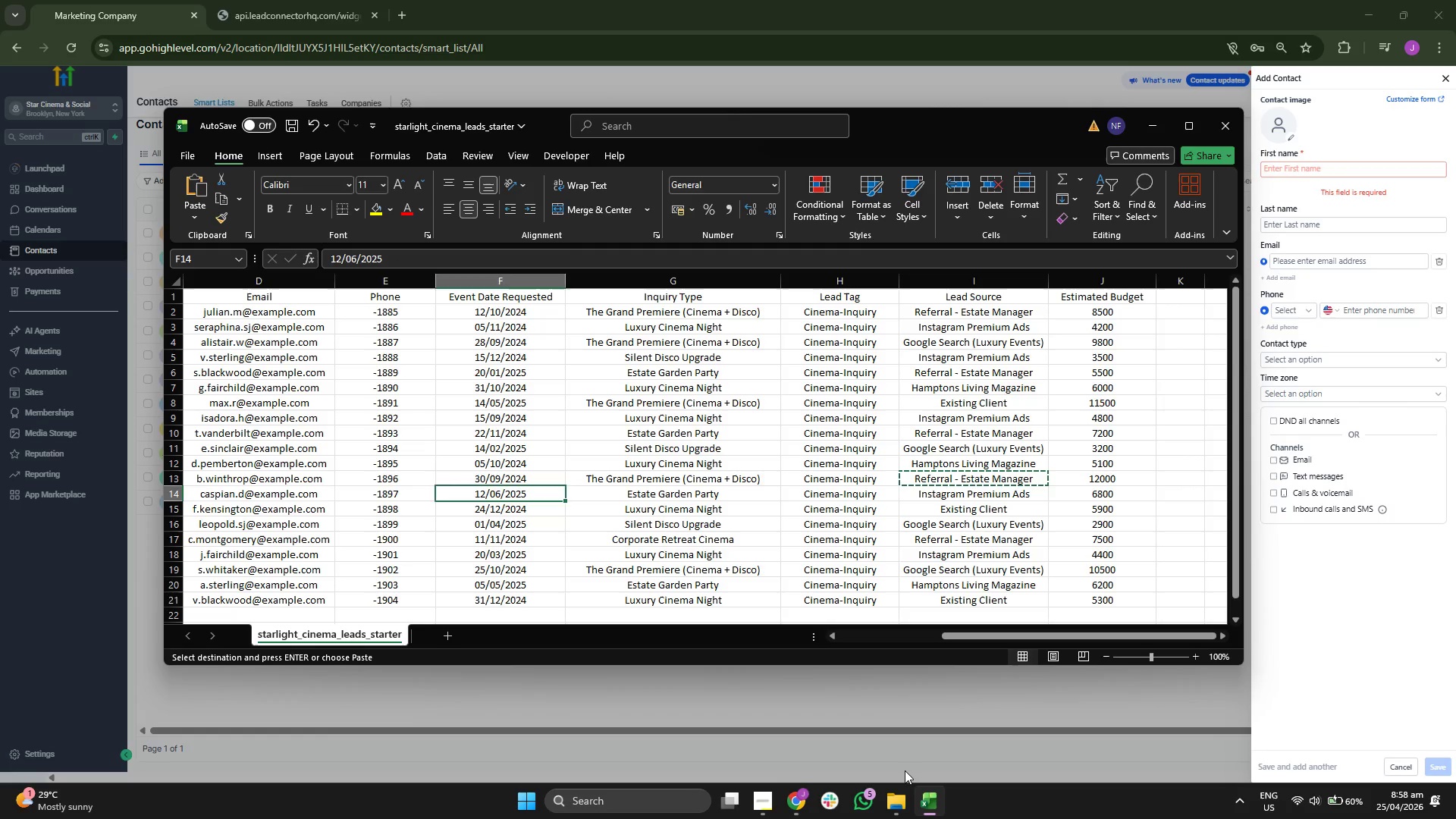 
key(ArrowLeft)
 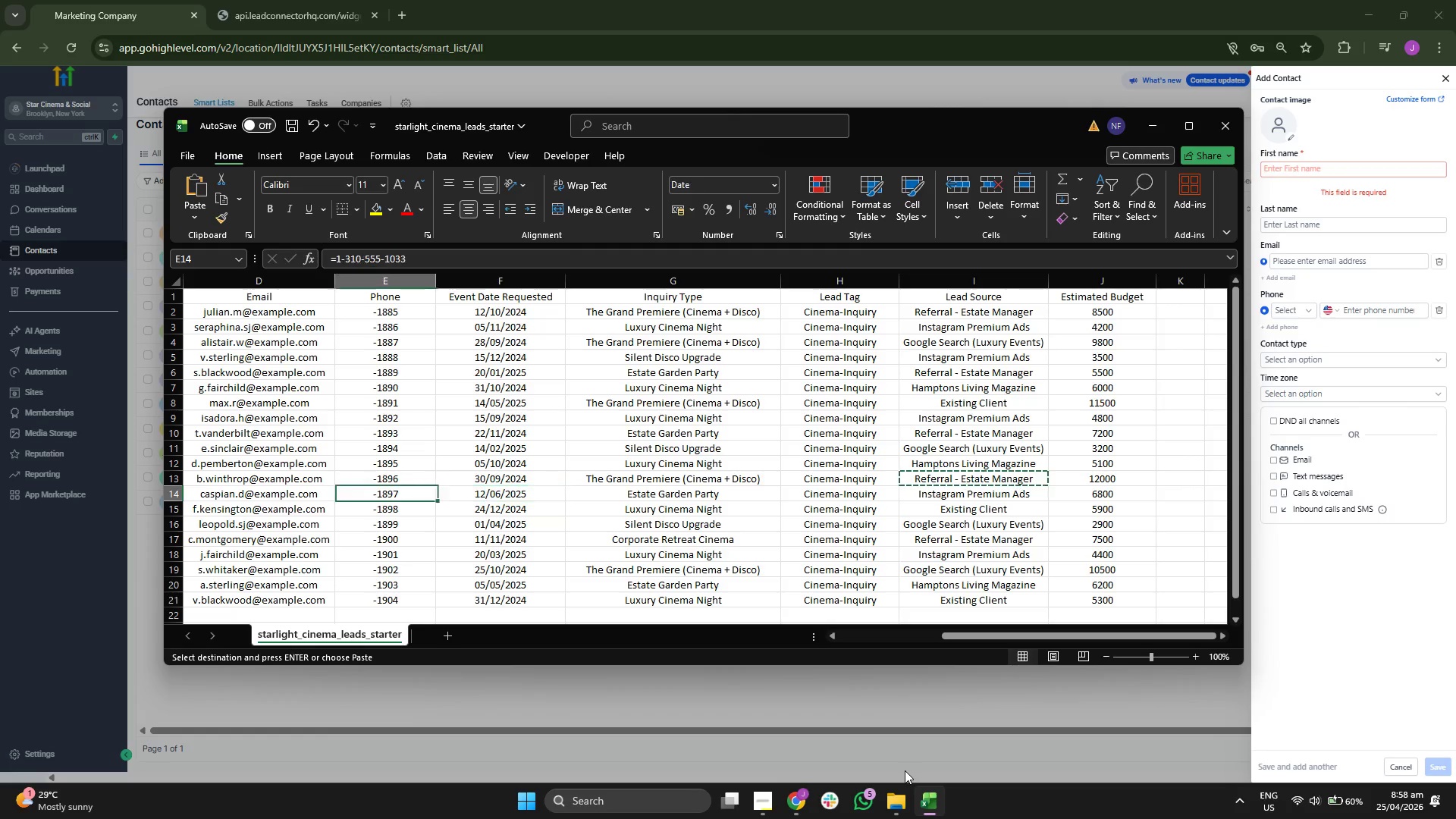 
key(ArrowLeft)
 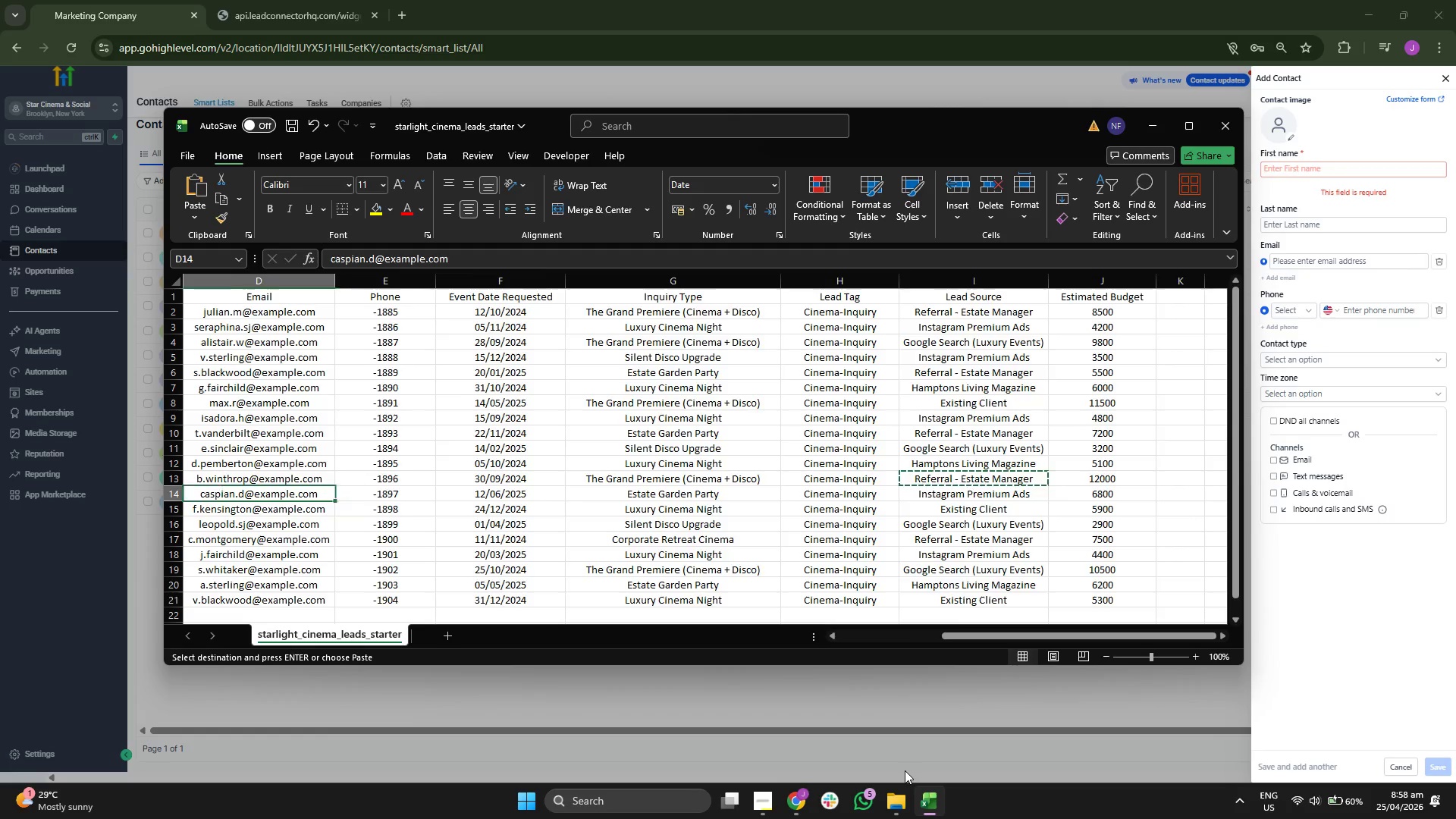 
key(ArrowLeft)
 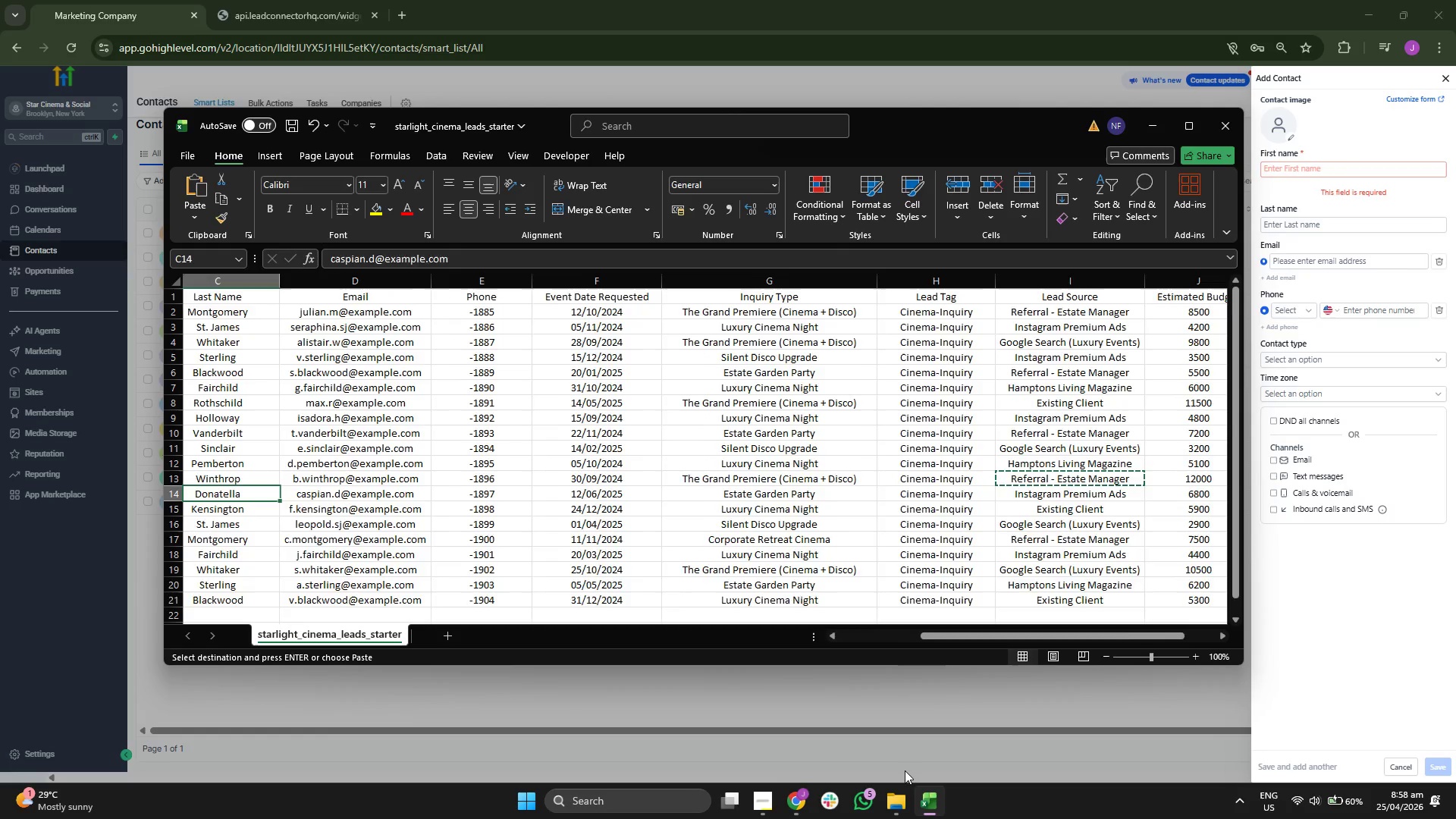 
key(ArrowLeft)
 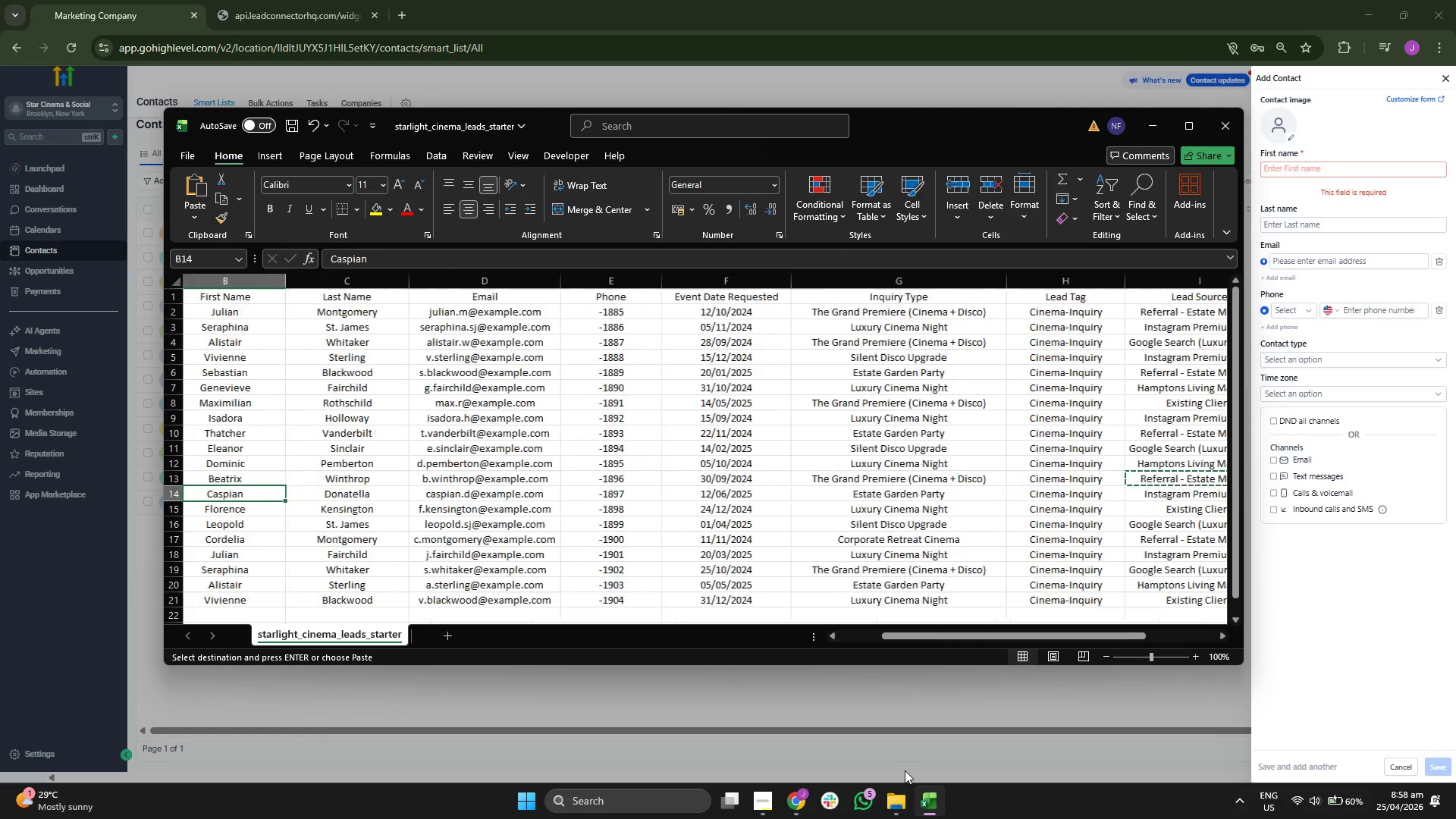 
key(ArrowLeft)
 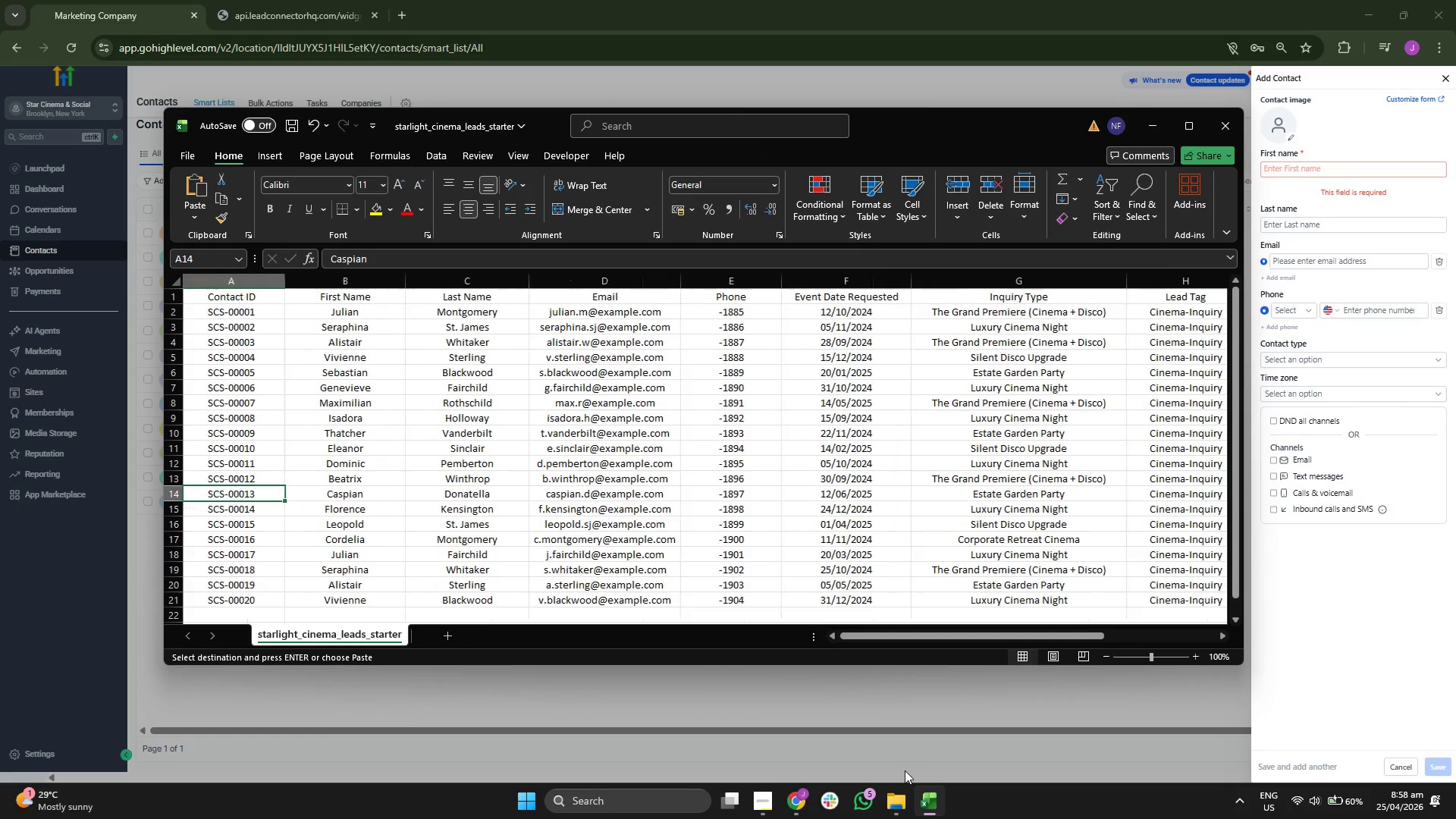 
key(ArrowRight)
 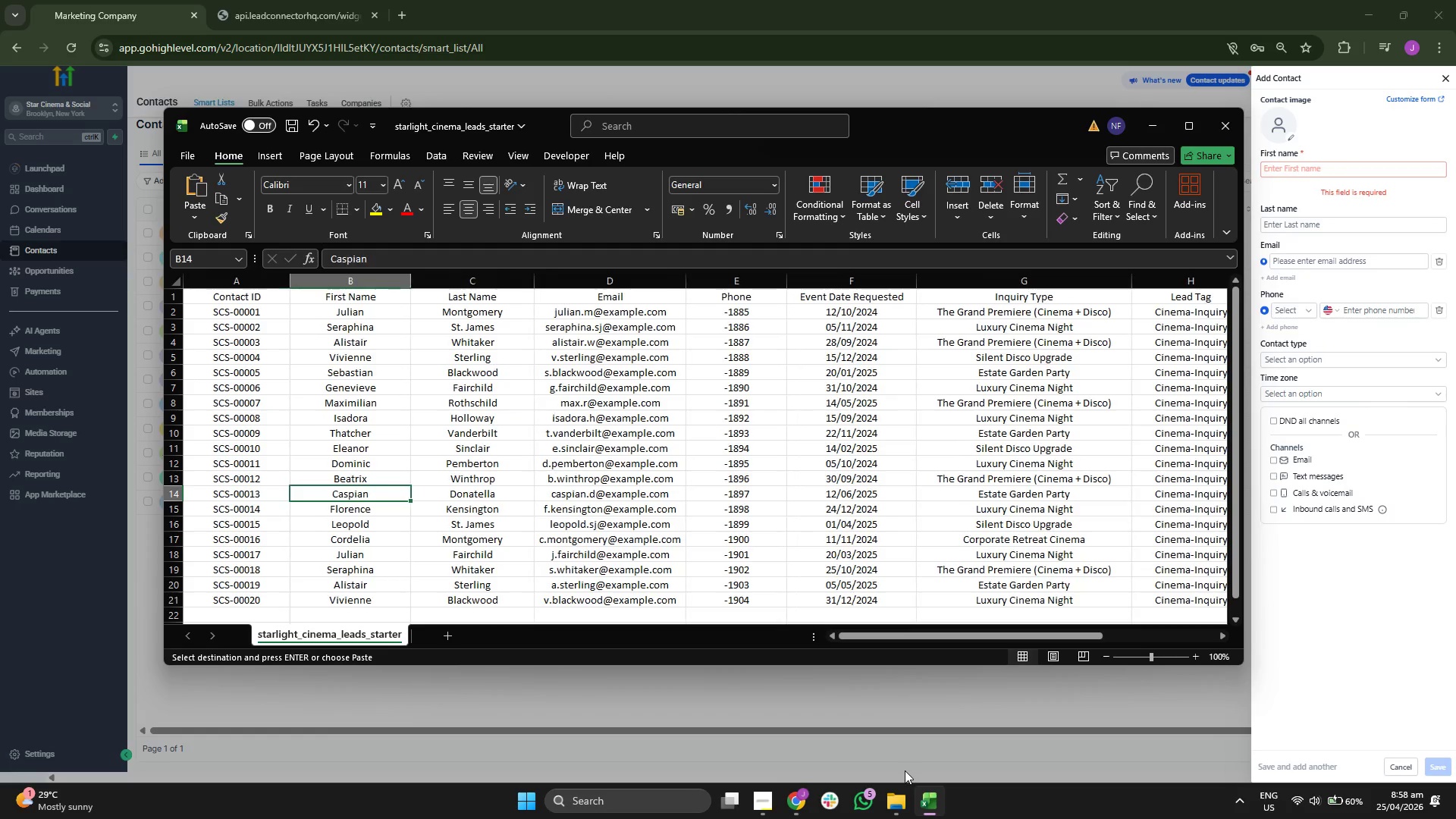 
key(ArrowRight)
 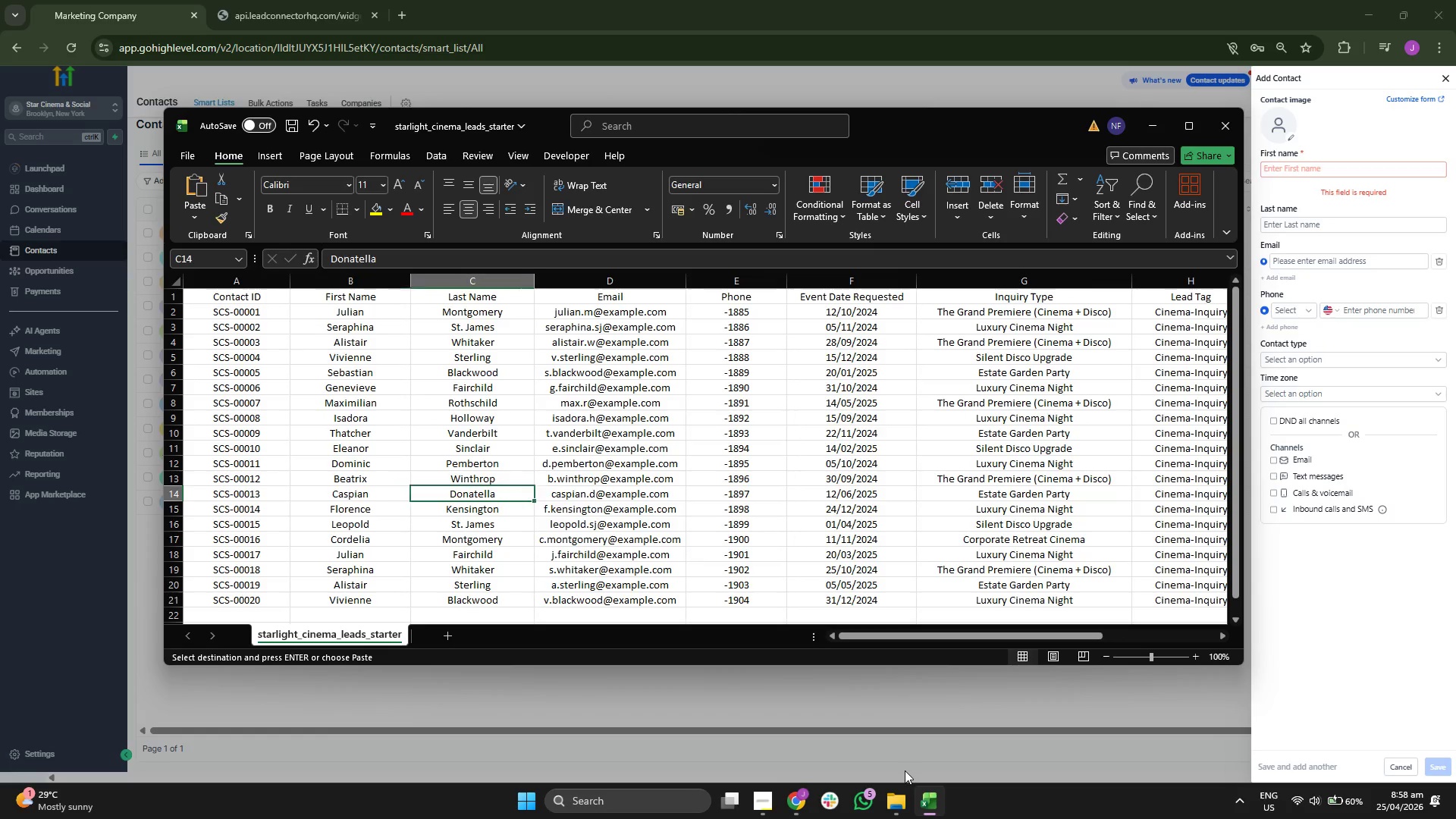 
key(ArrowRight)
 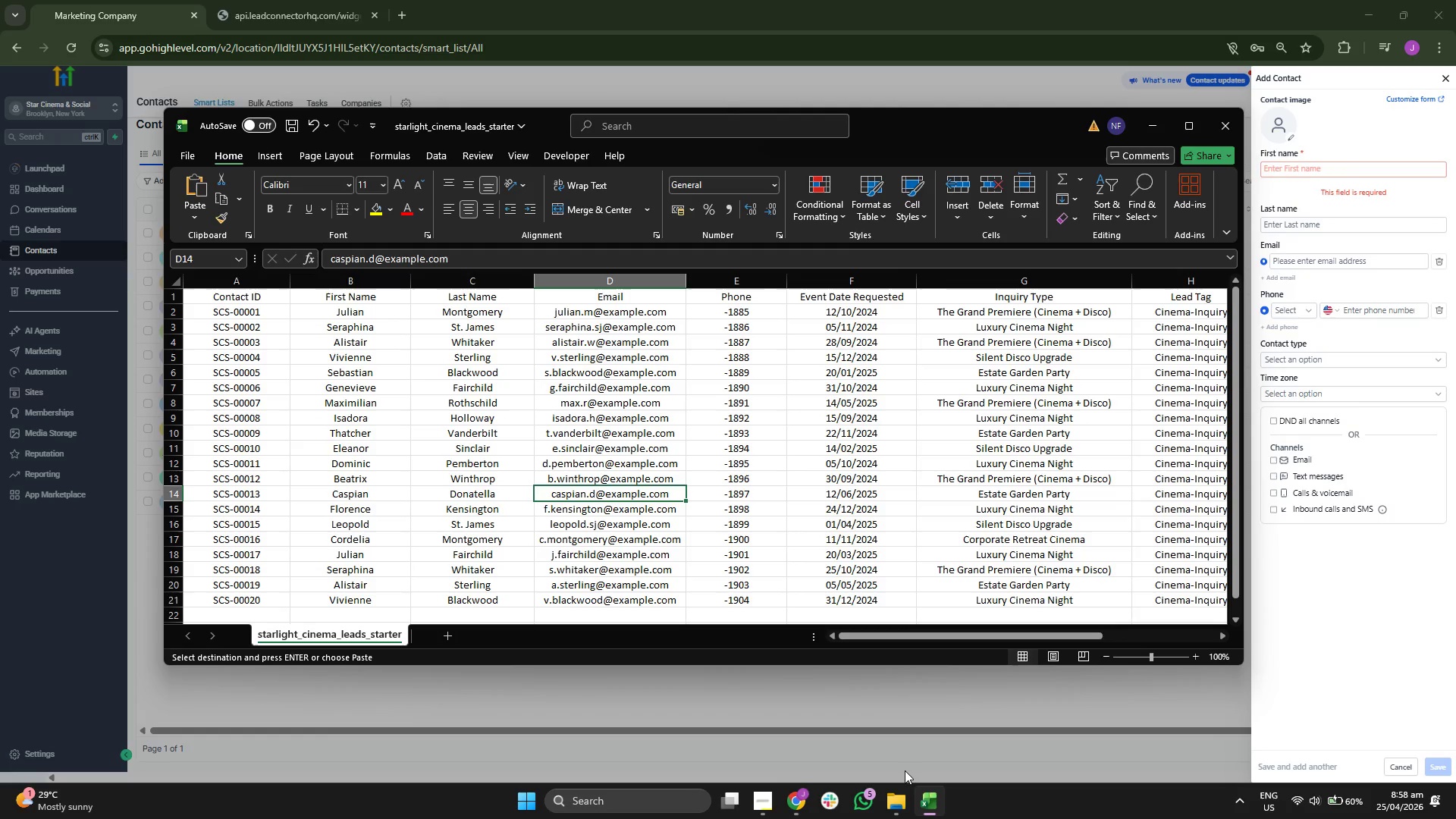 
key(Control+ControlLeft)
 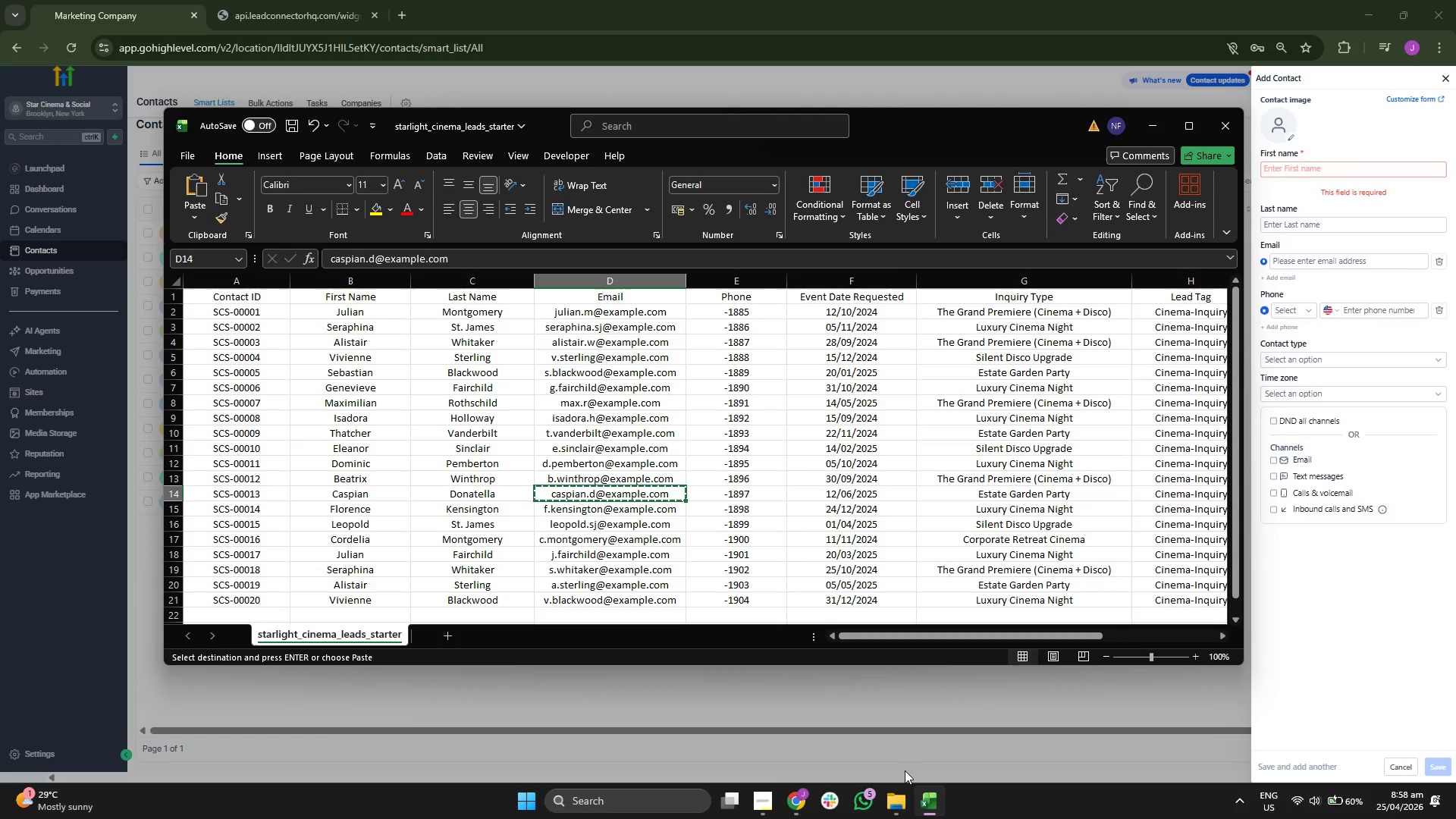 
key(Control+C)
 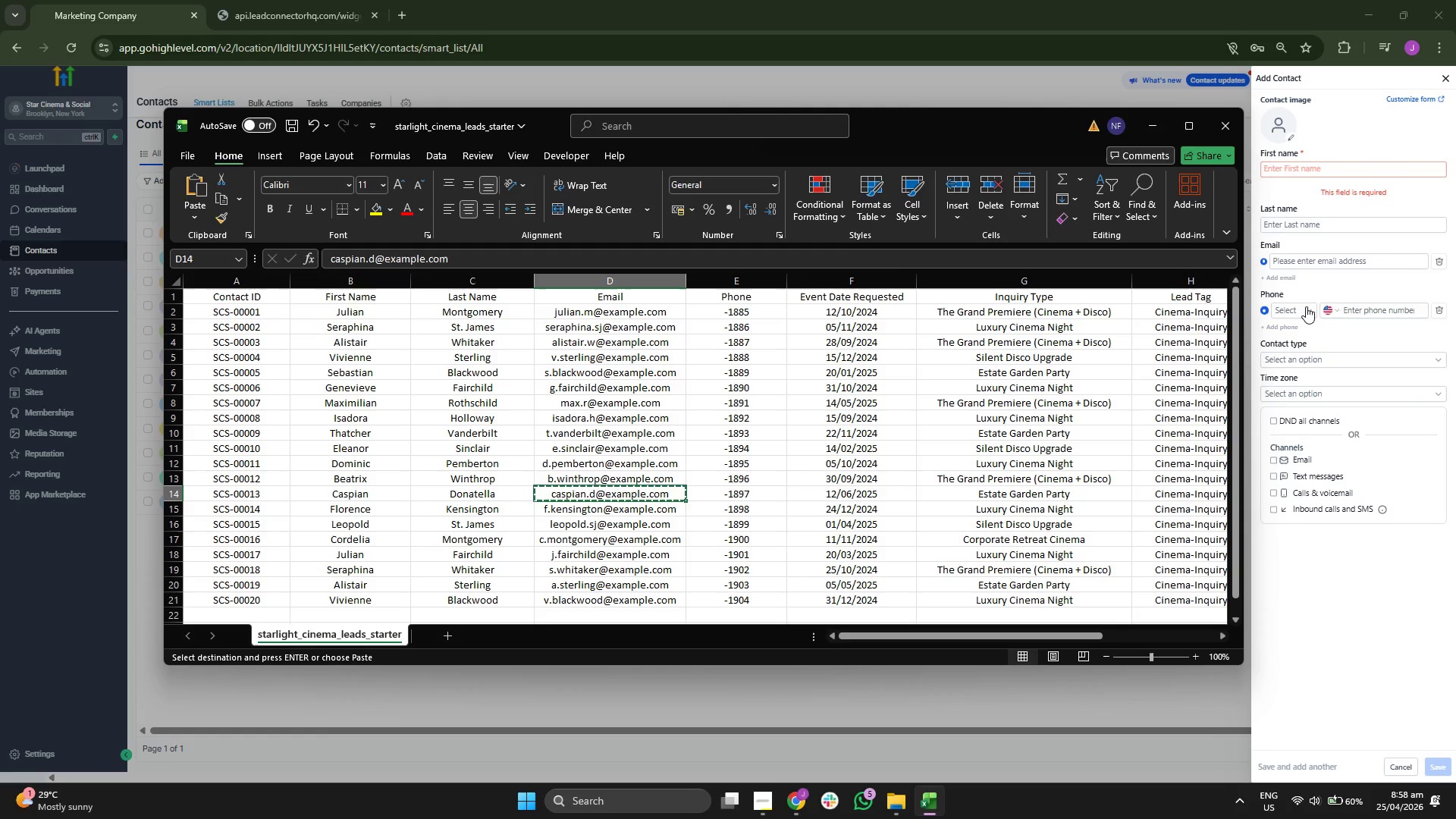 
left_click([1341, 268])
 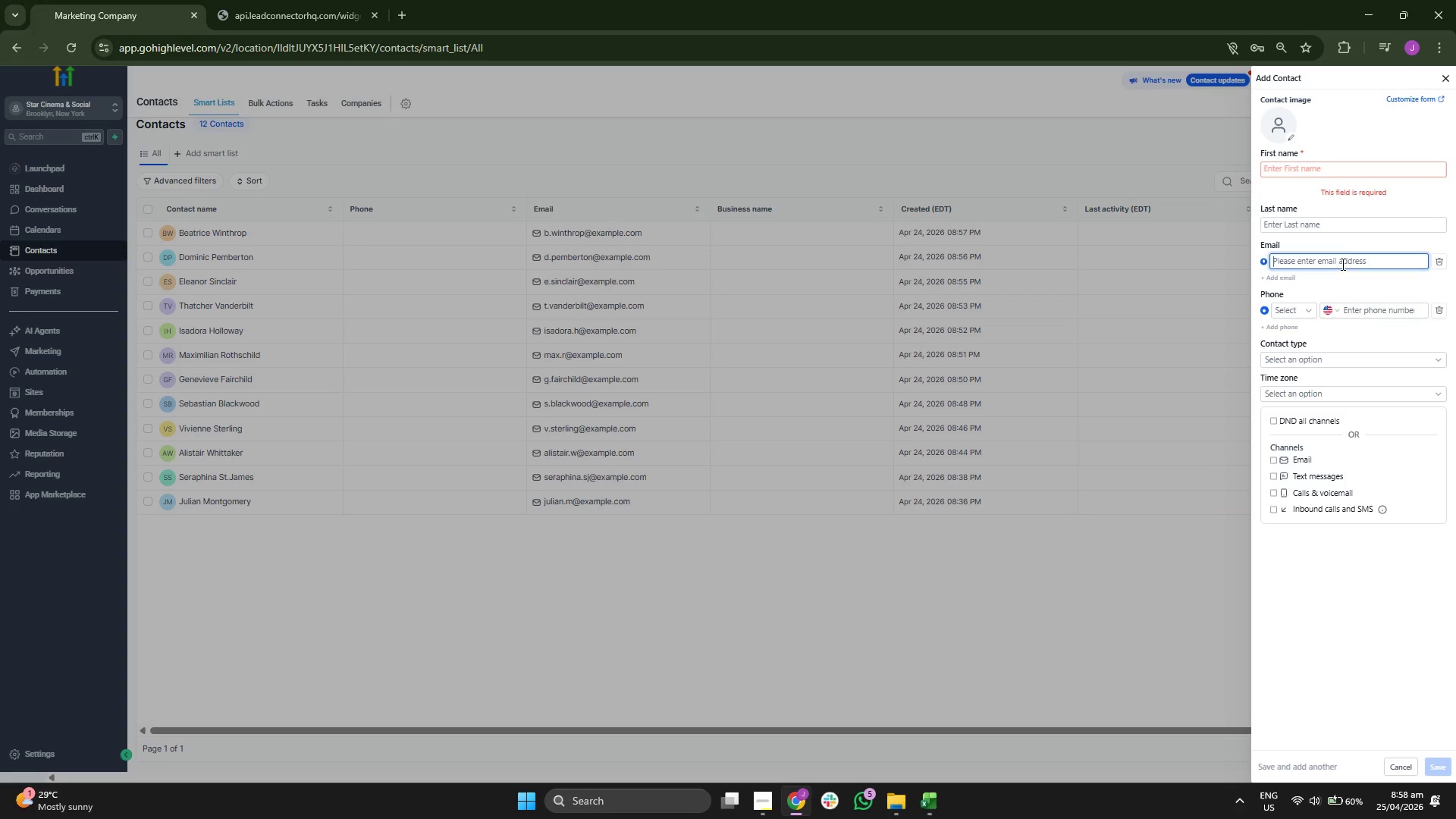 
key(Control+ControlLeft)
 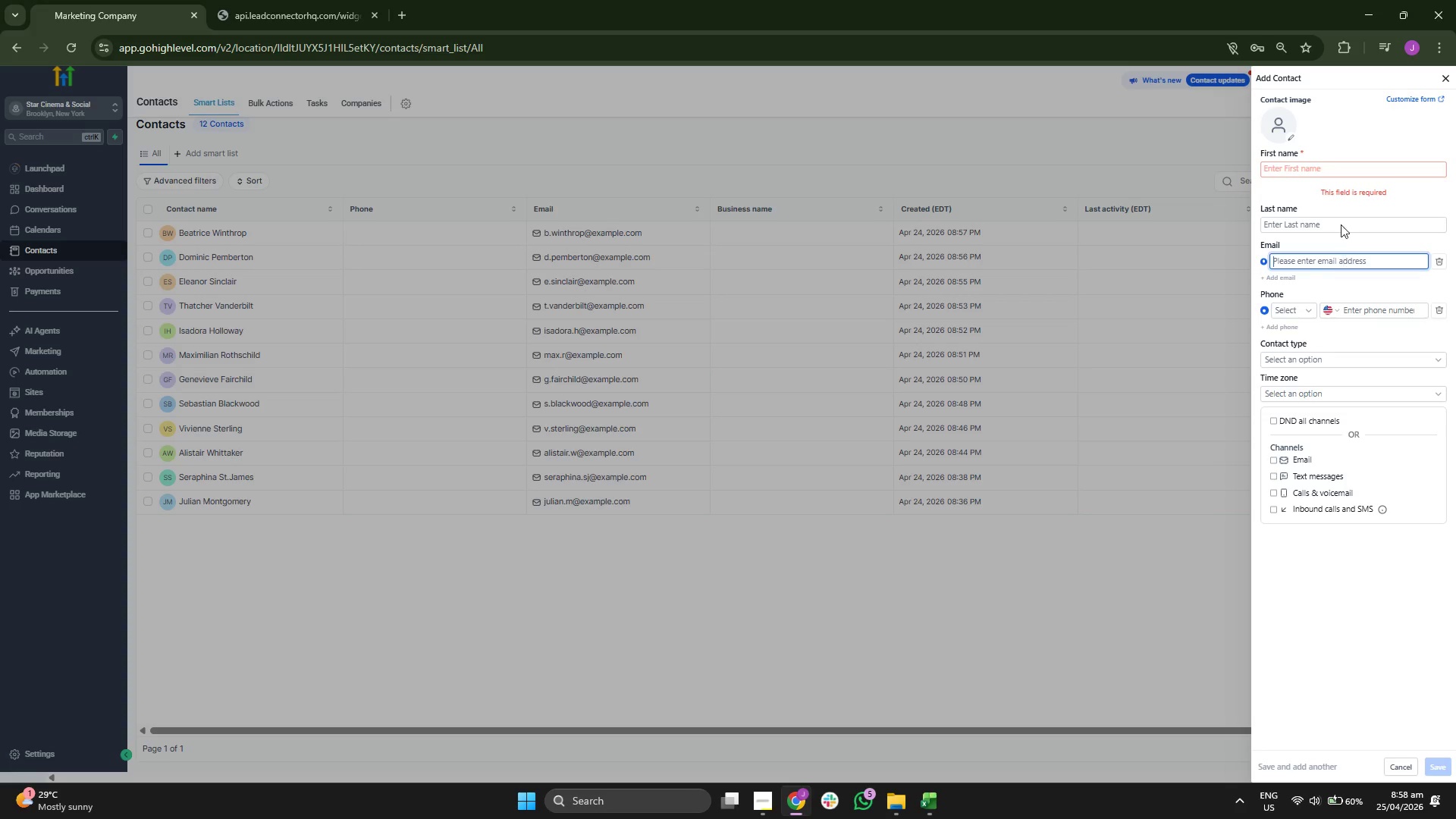 
key(Control+V)
 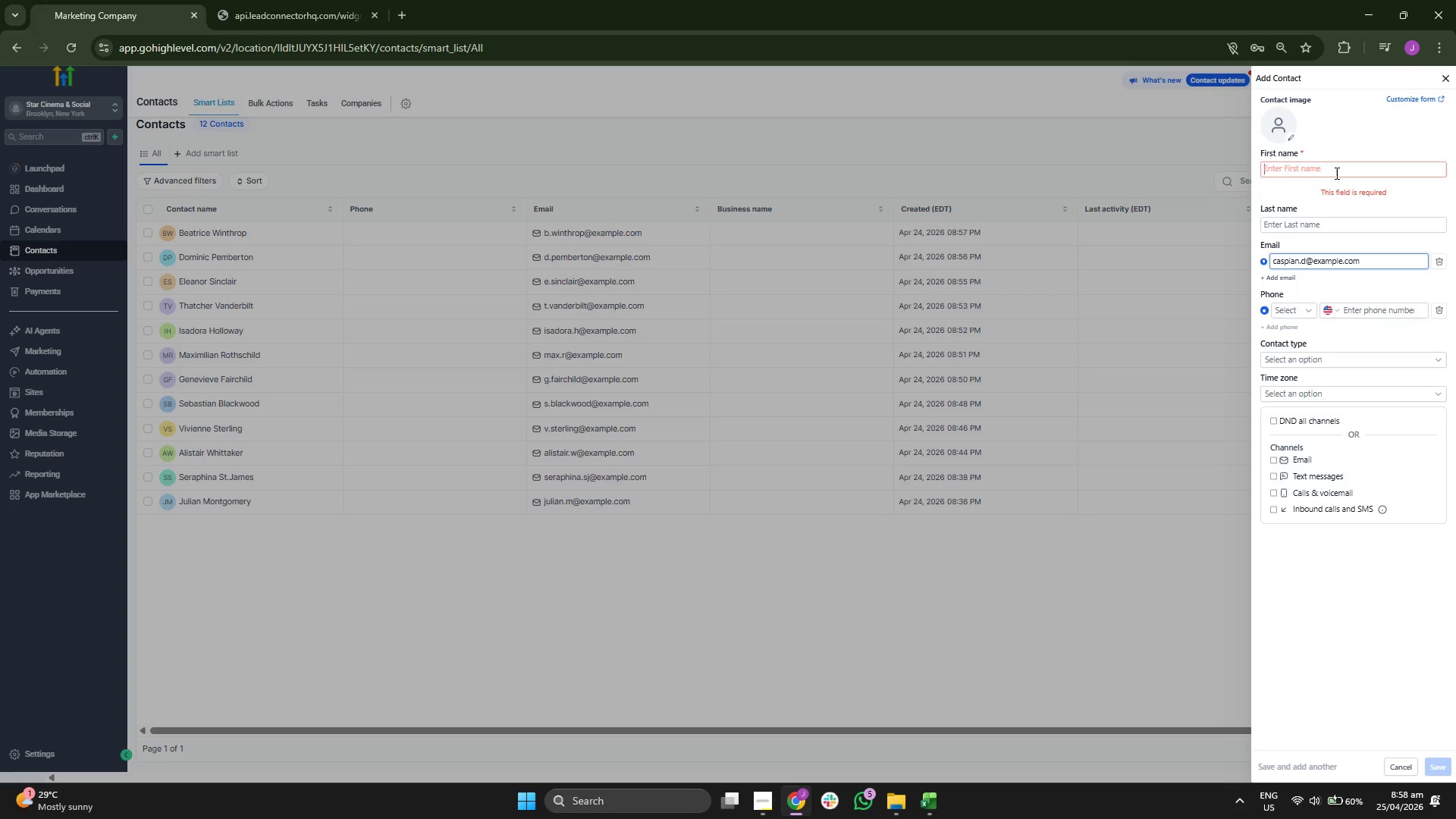 
type(Caspian)
key(Tab)
type(dO)
key(Backspace)
key(Backspace)
type(Donatella)
 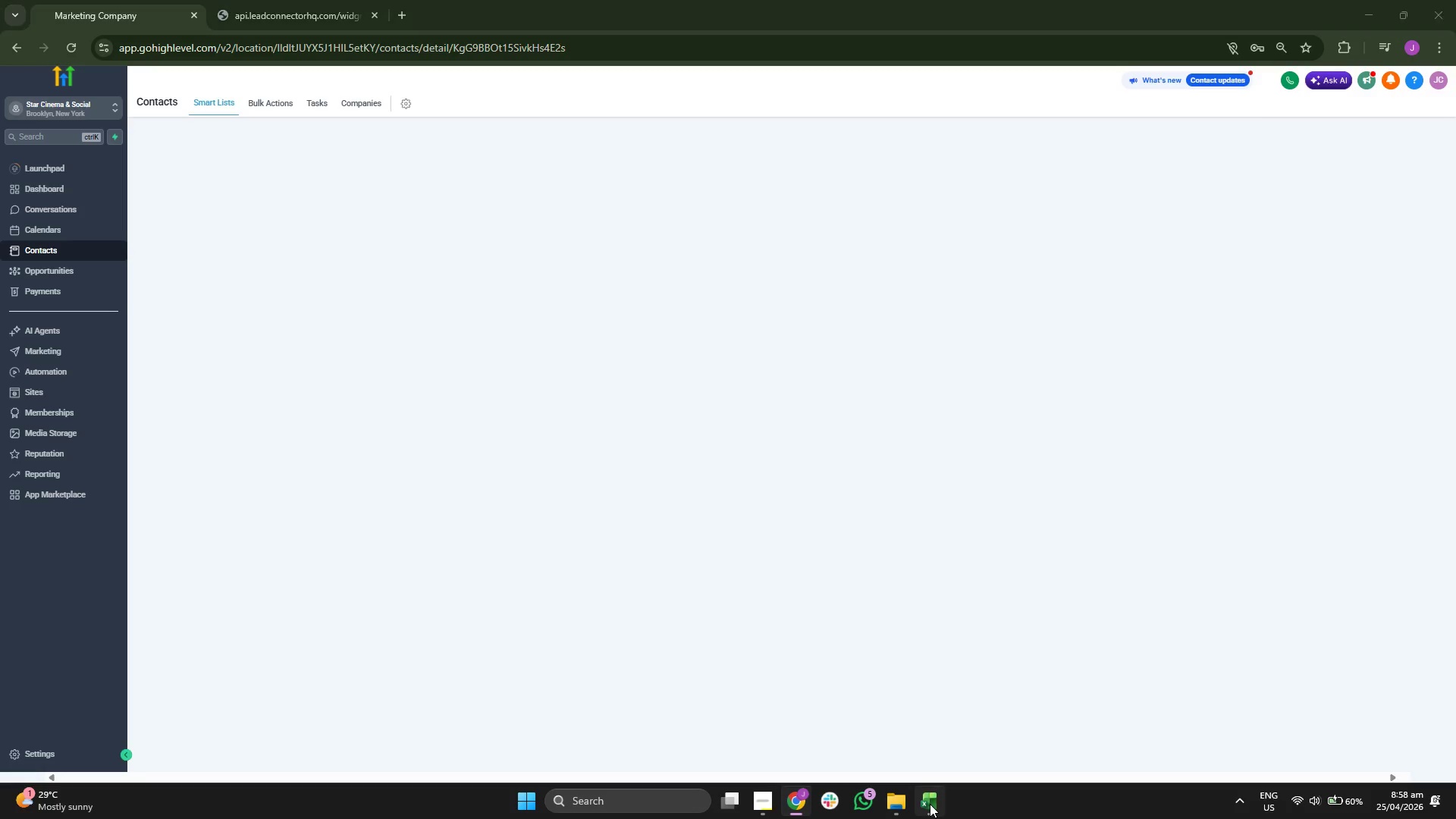 
key(ArrowRight)
 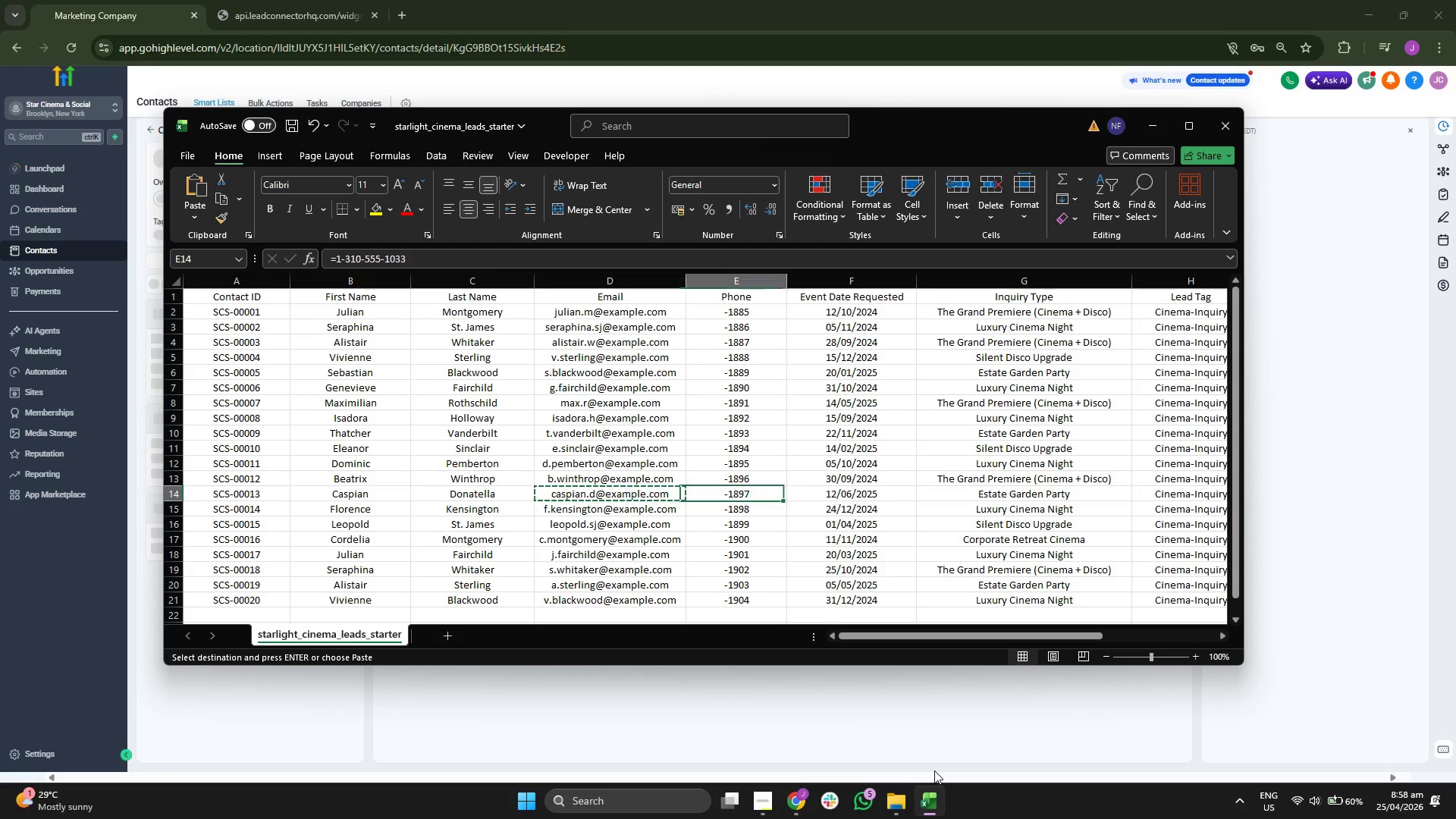 
key(ArrowRight)
 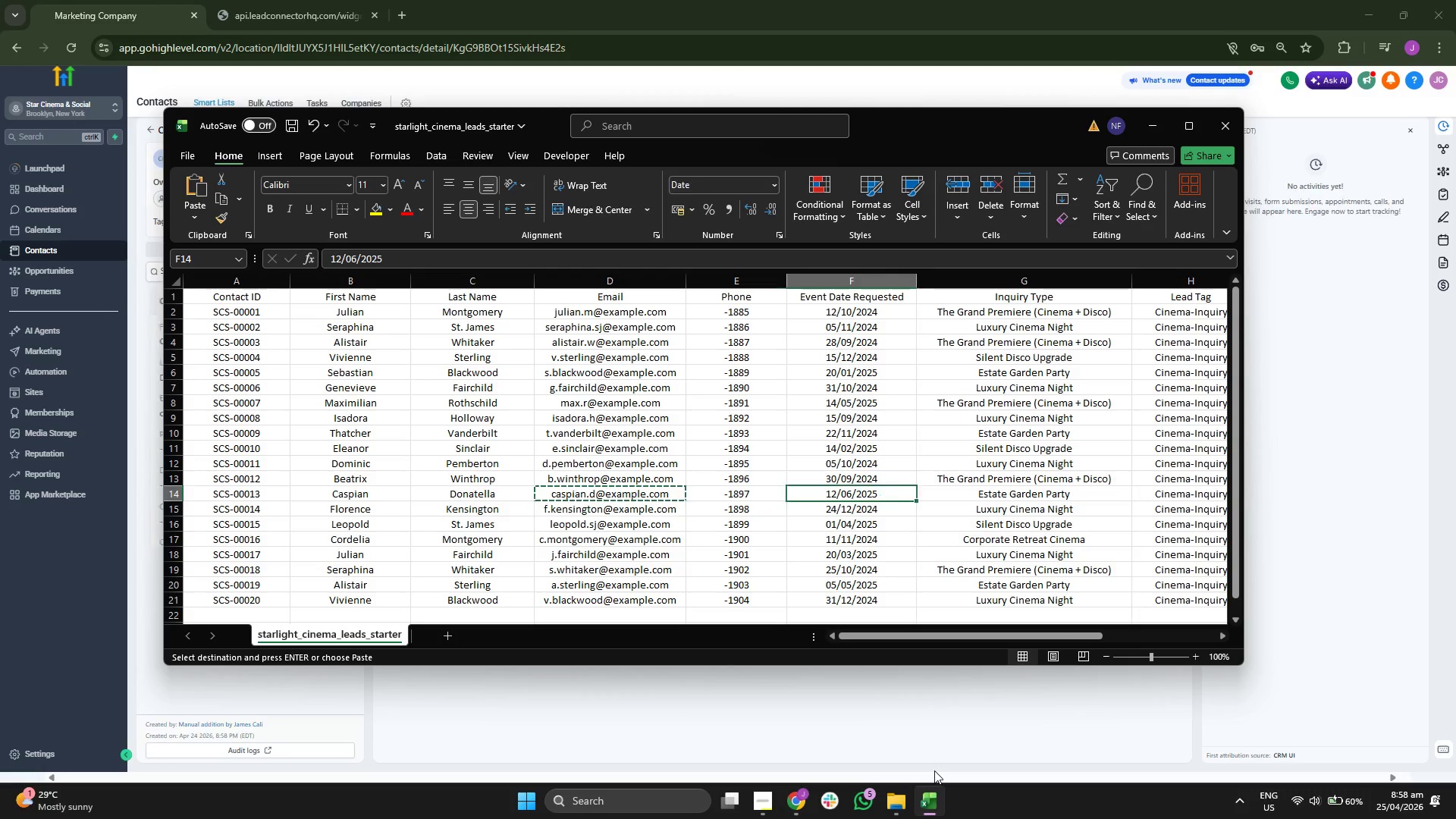 
key(ArrowRight)
 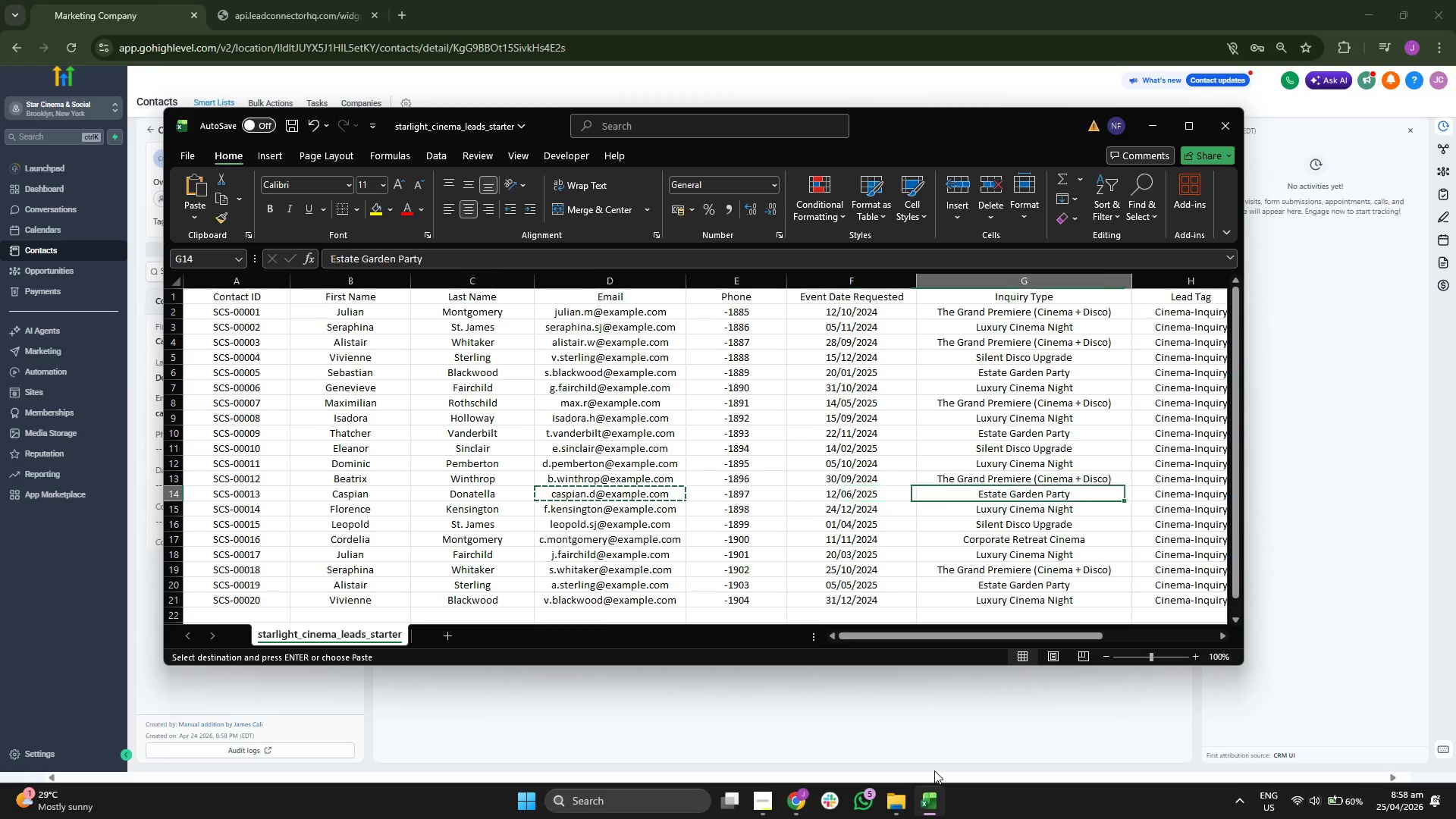 
key(ArrowRight)
 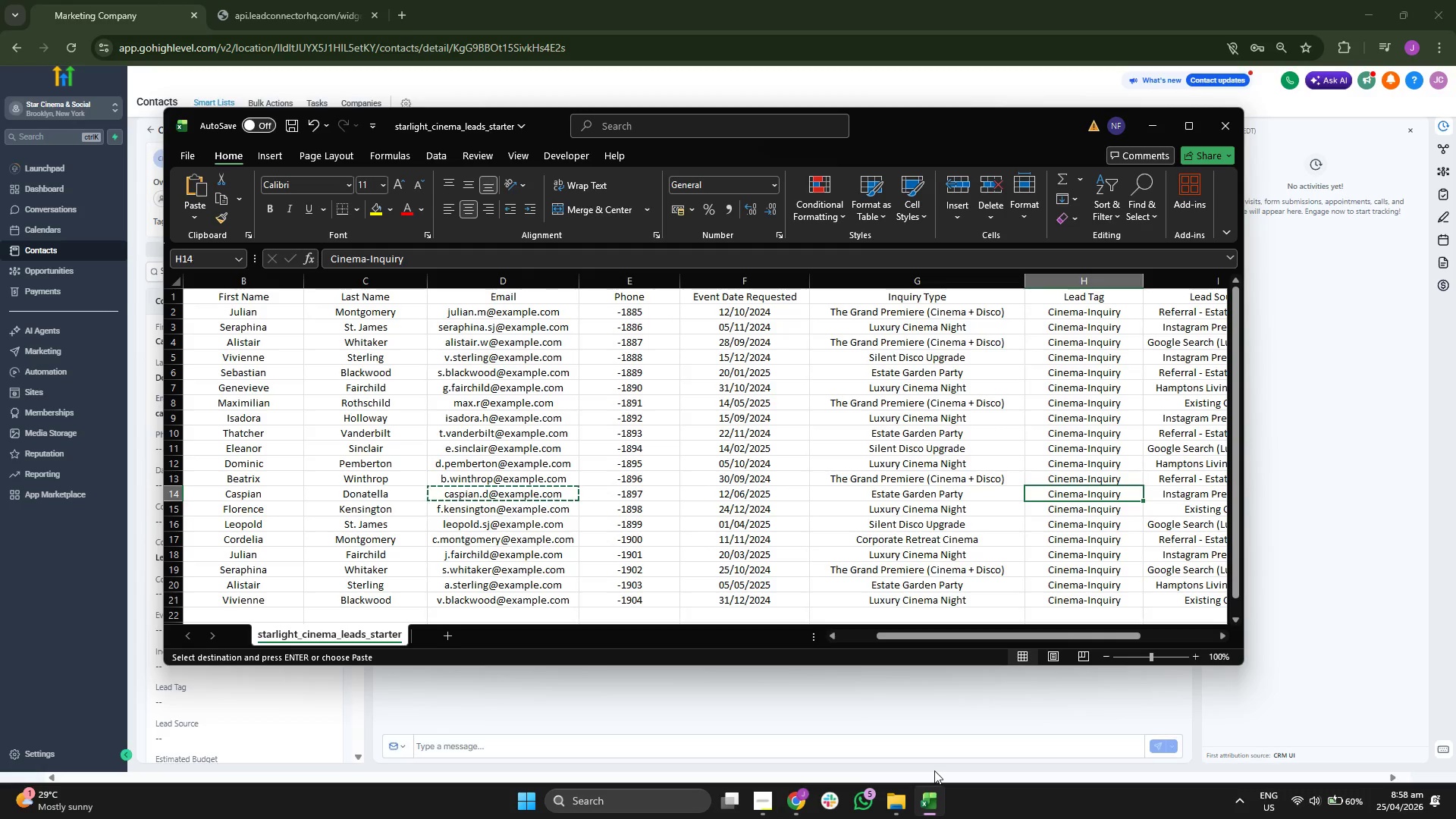 
key(ArrowRight)
 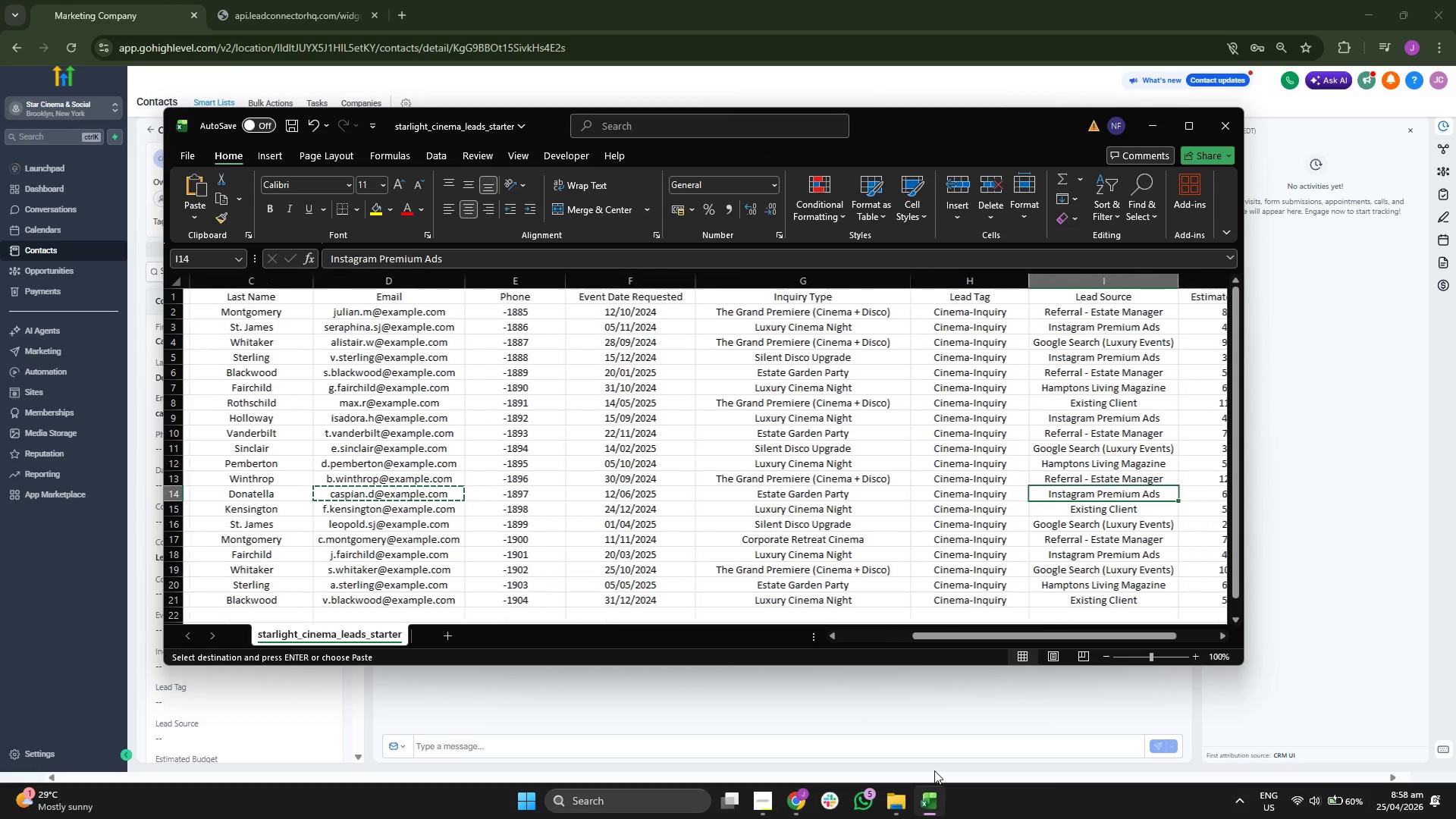 
key(ArrowLeft)
 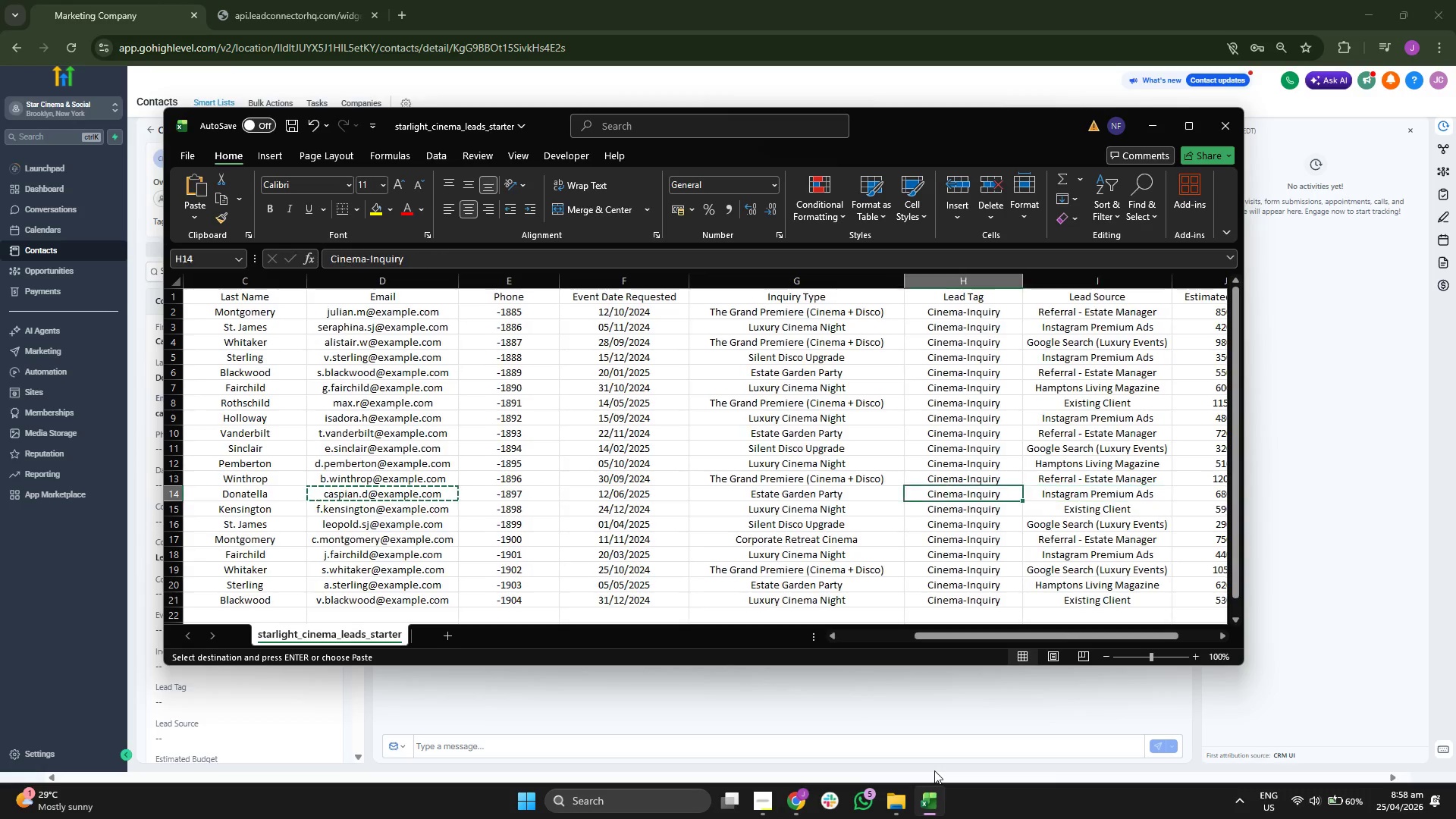 
key(ArrowLeft)
 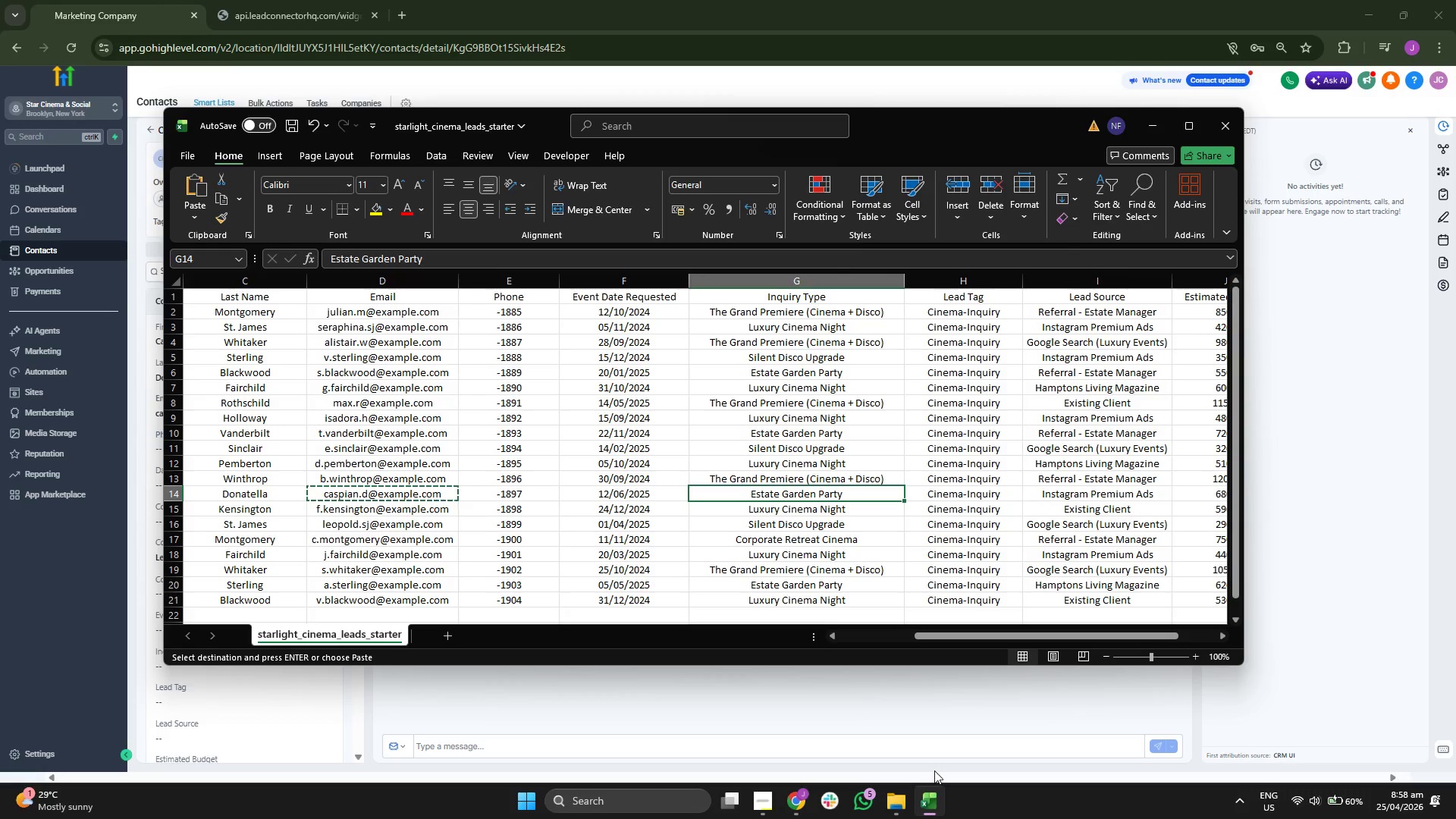 
key(ArrowRight)
 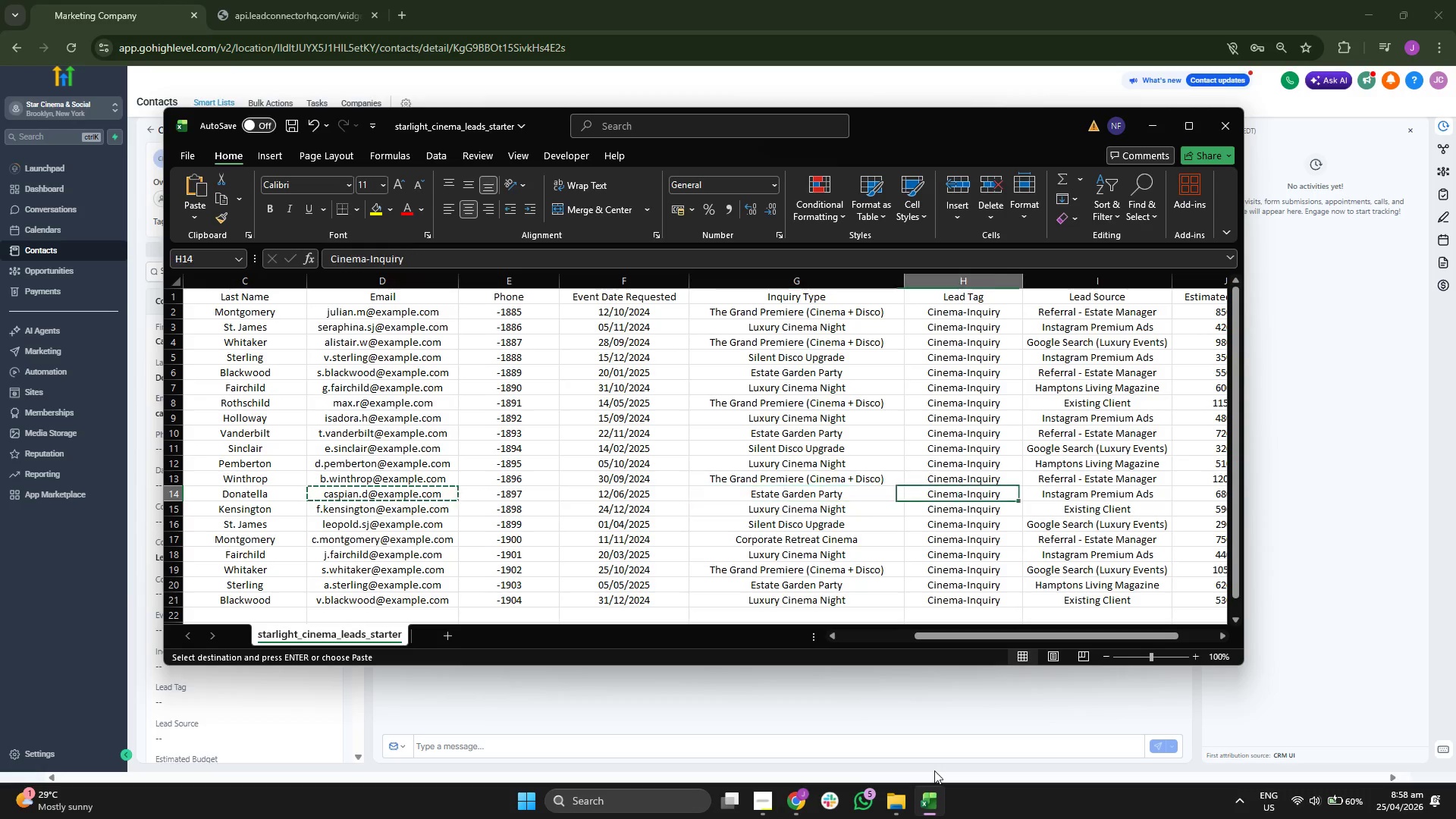 
key(ArrowRight)
 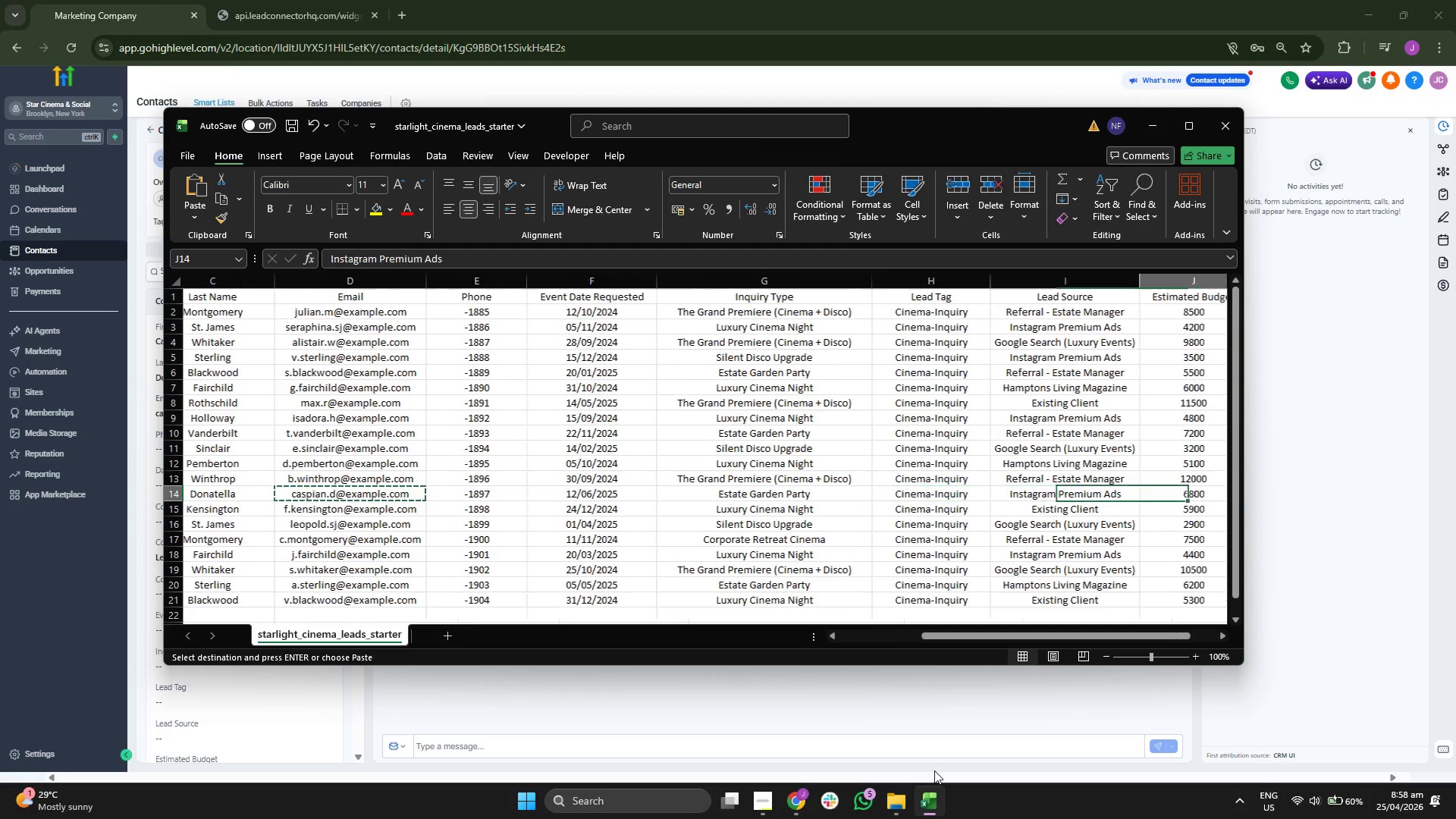 
key(ArrowRight)
 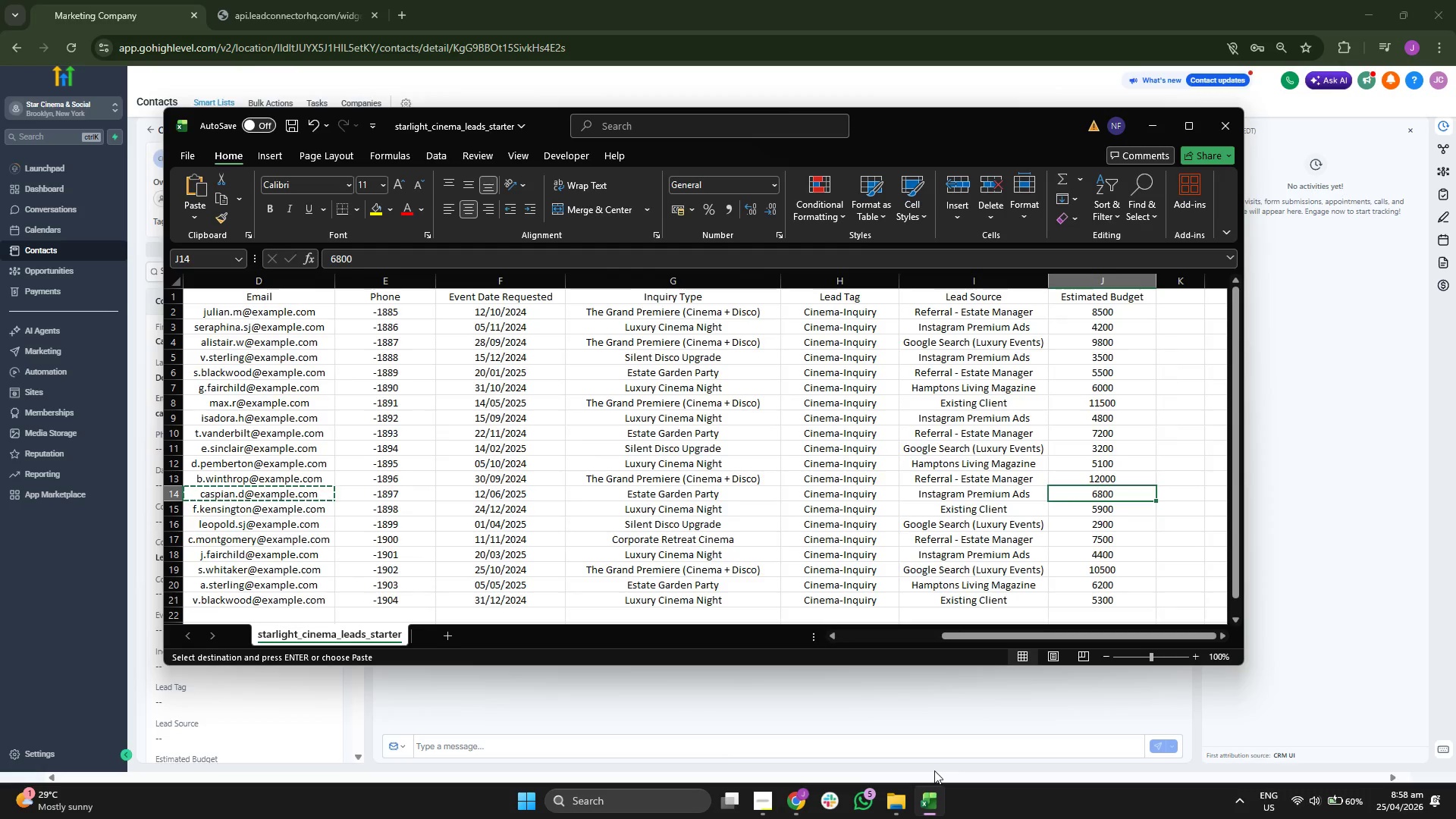 
key(ArrowLeft)
 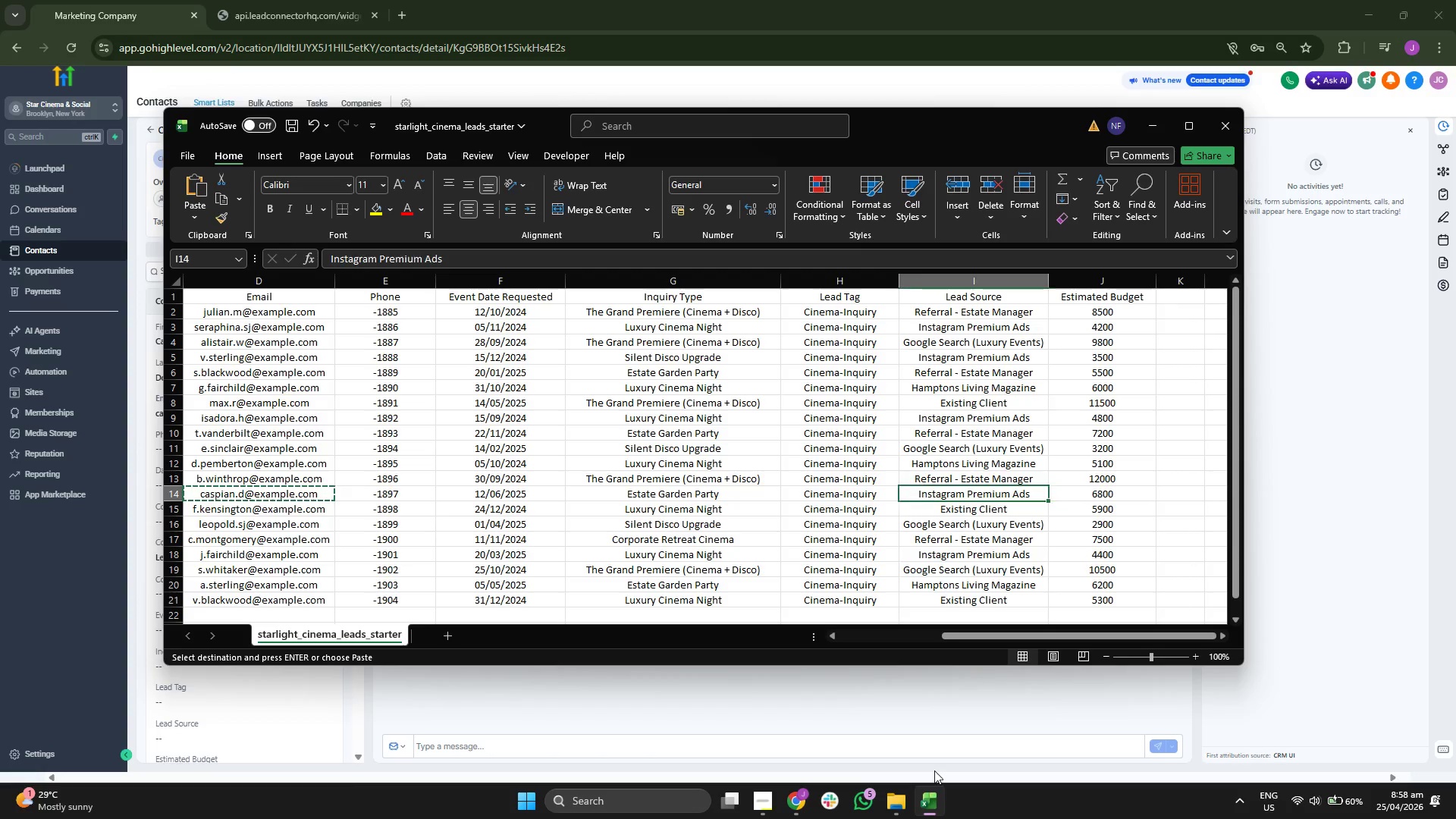 
key(ArrowLeft)
 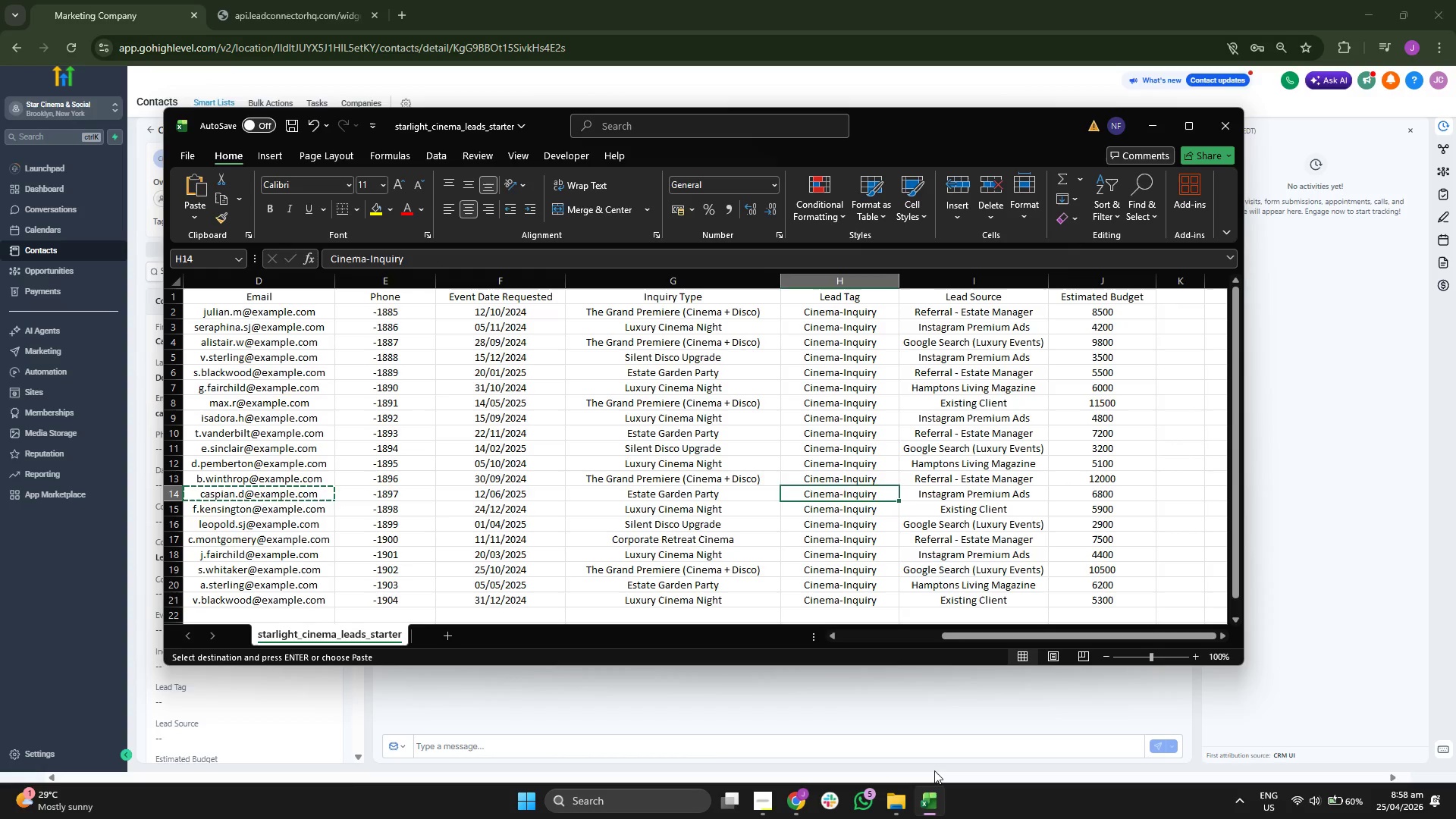 
key(ArrowLeft)
 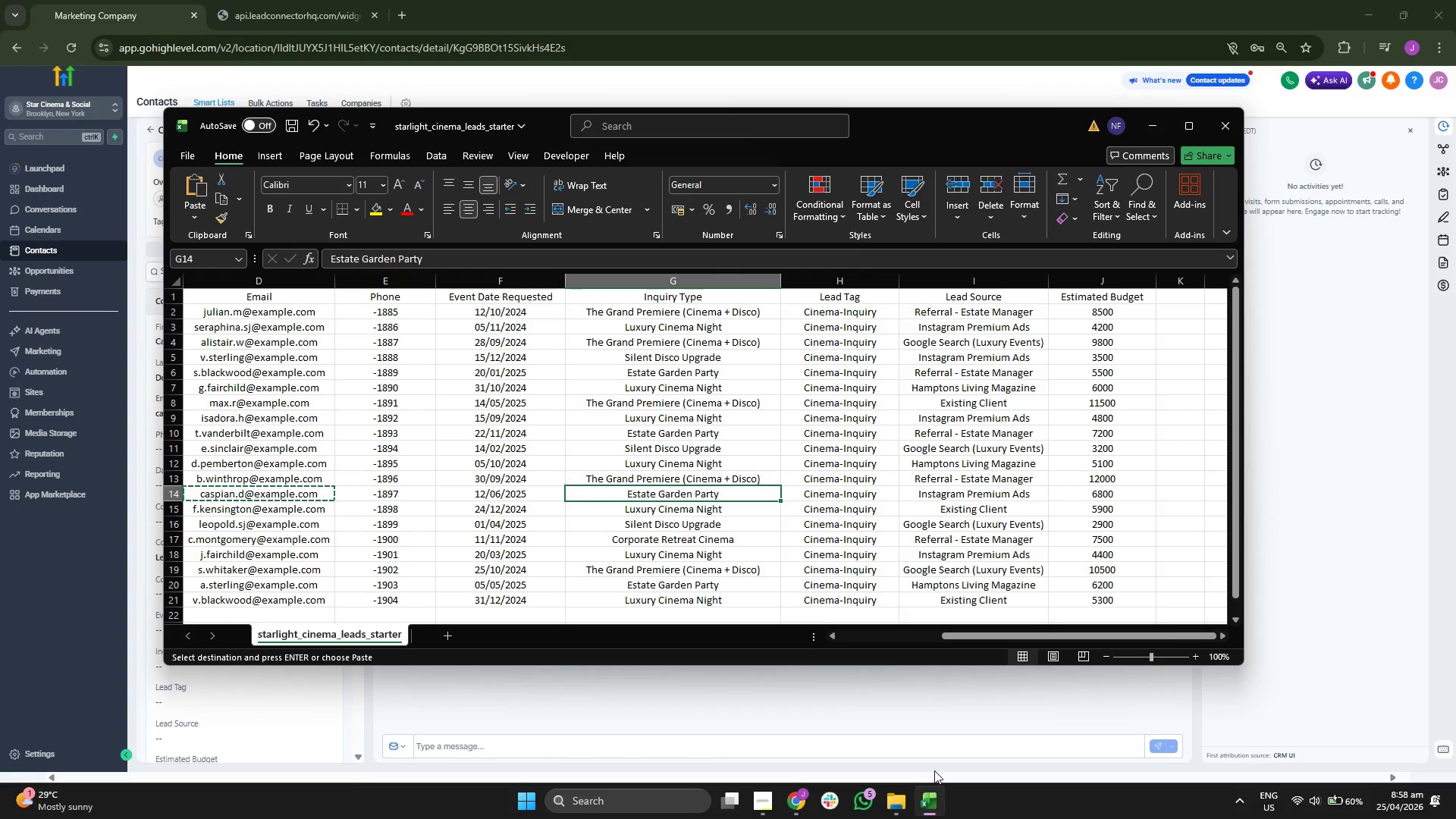 
key(Control+ControlLeft)
 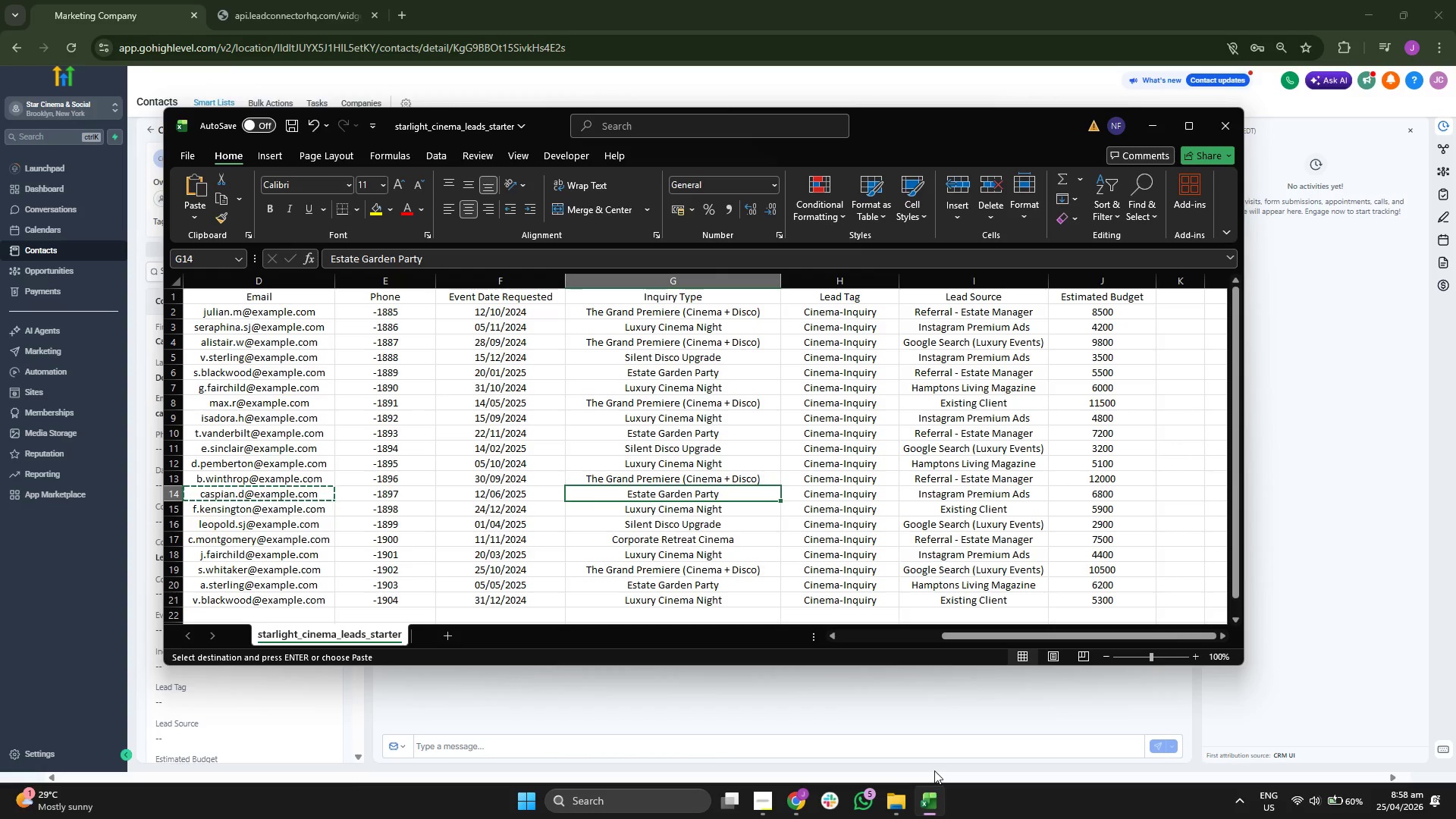 
key(Control+C)
 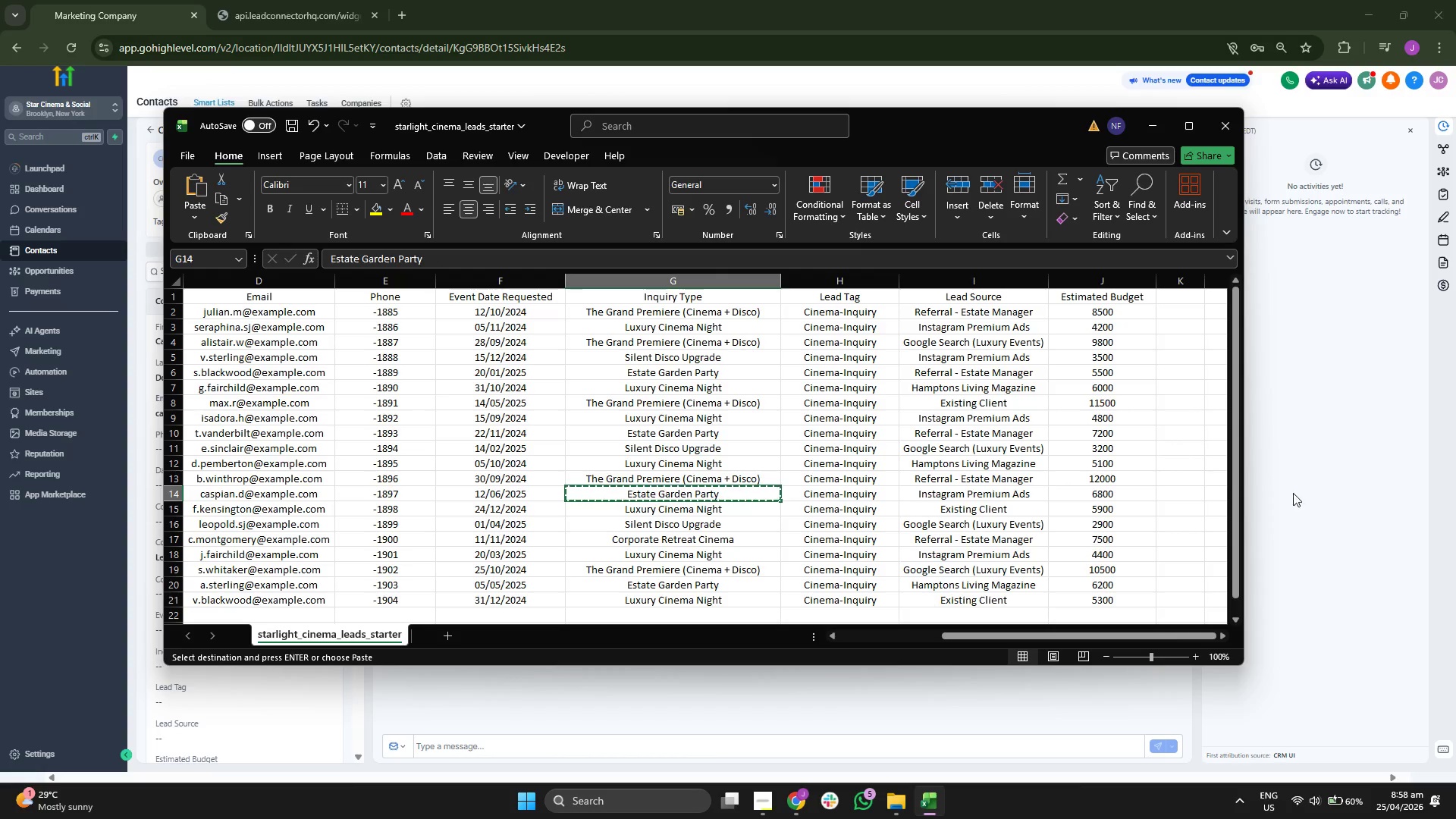 
left_click([1368, 469])
 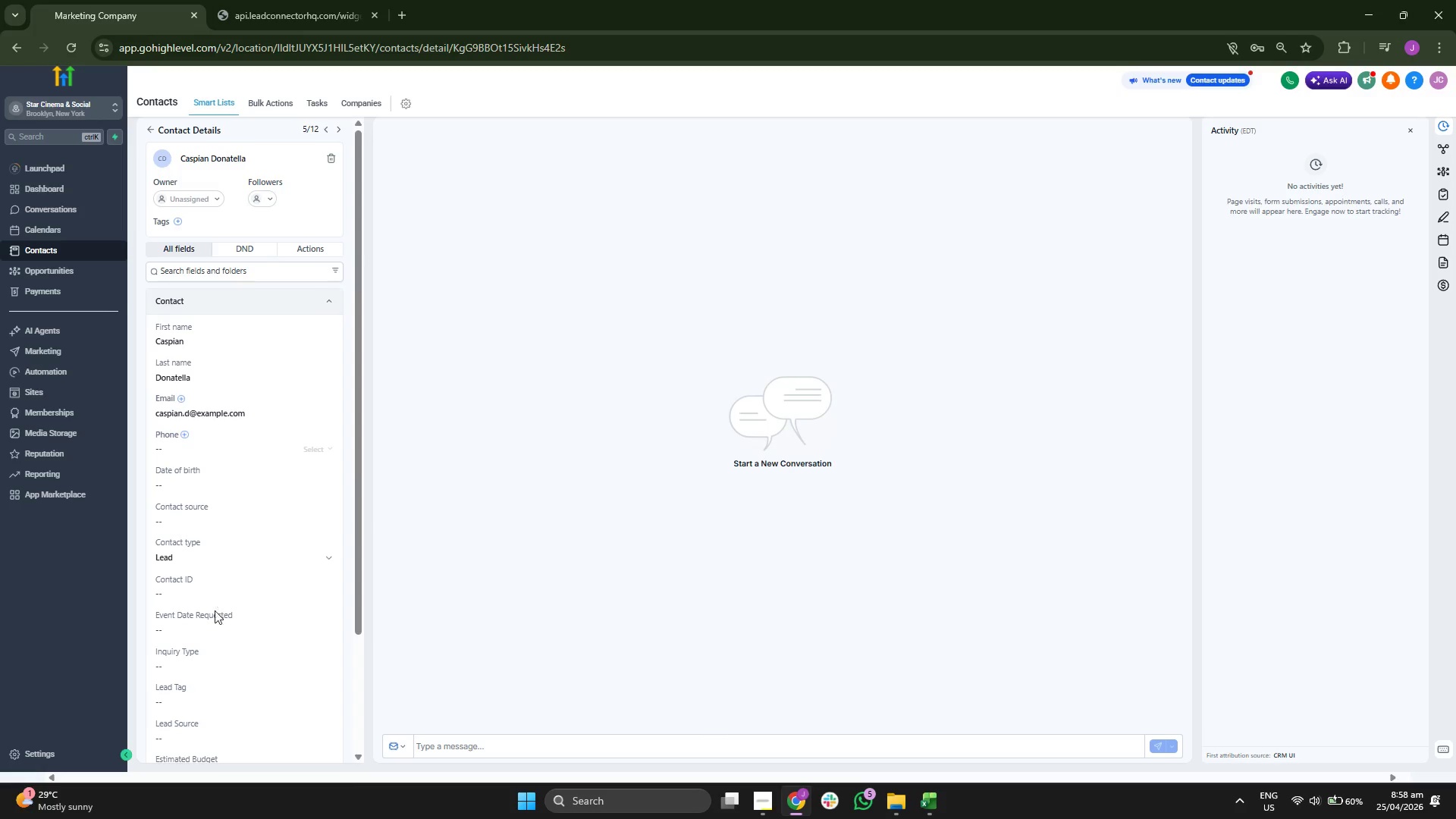 
scroll: coordinate [231, 604], scroll_direction: down, amount: 1.0
 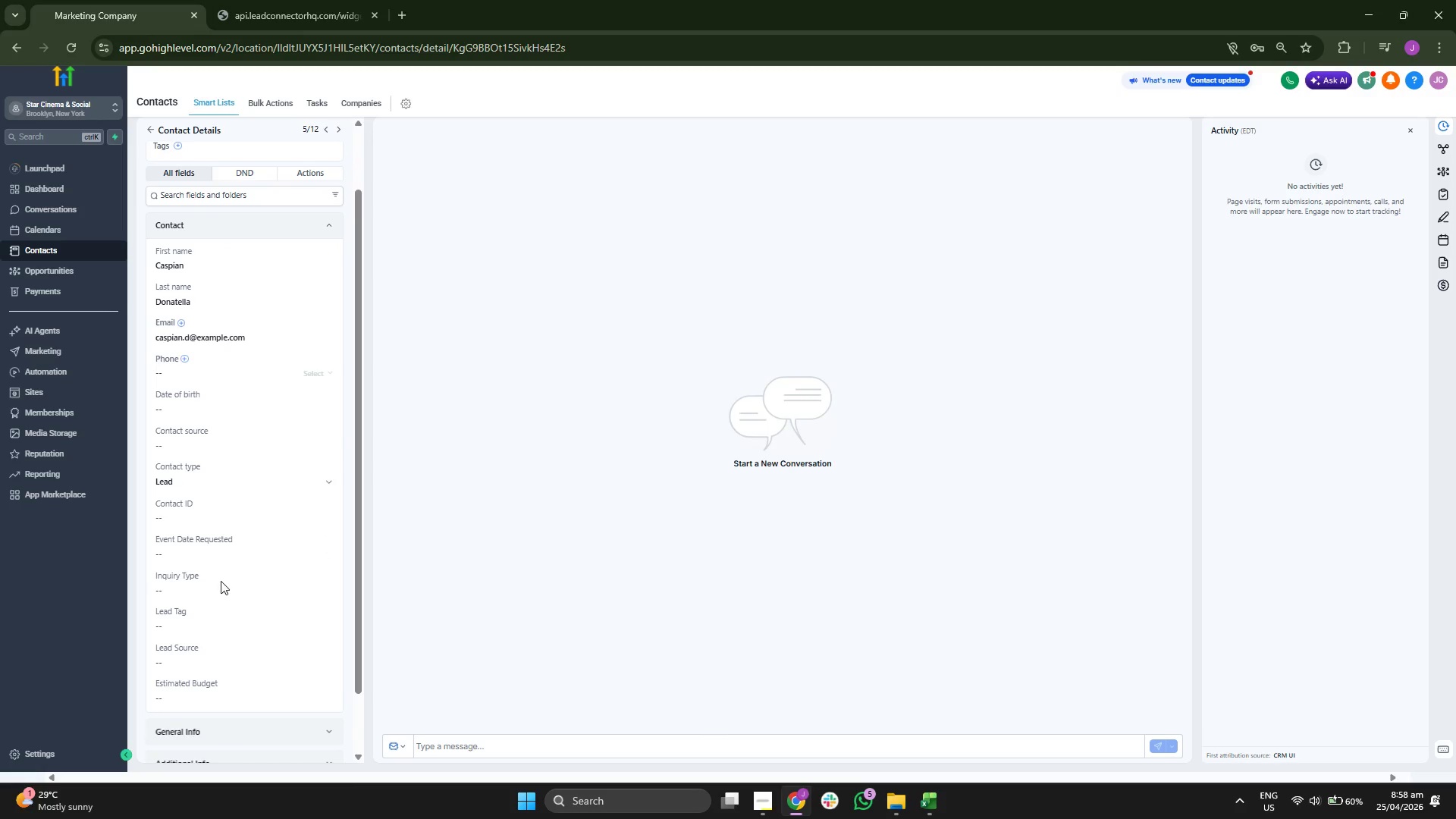 
key(Control+V)
 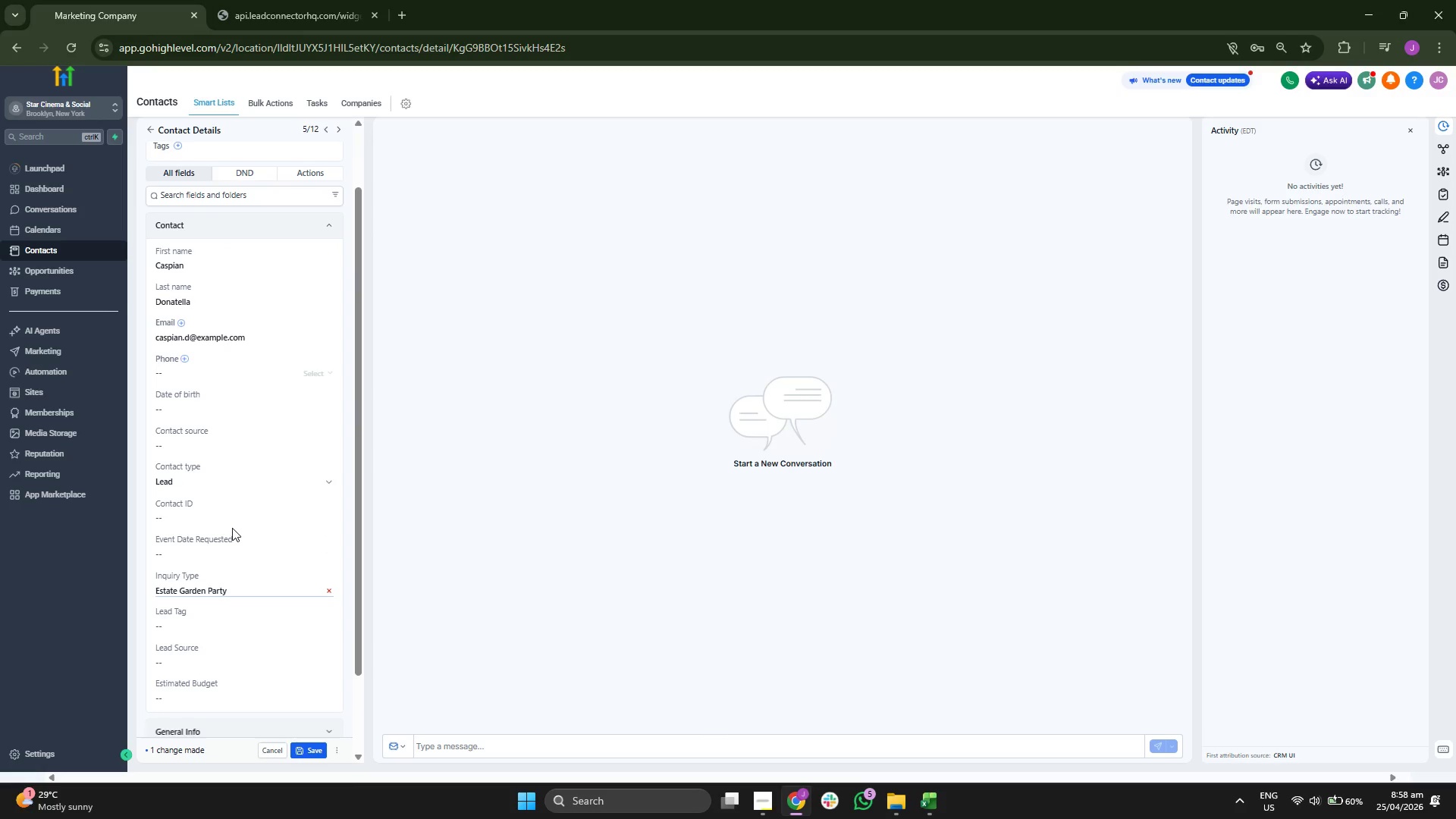 
left_click([233, 513])
 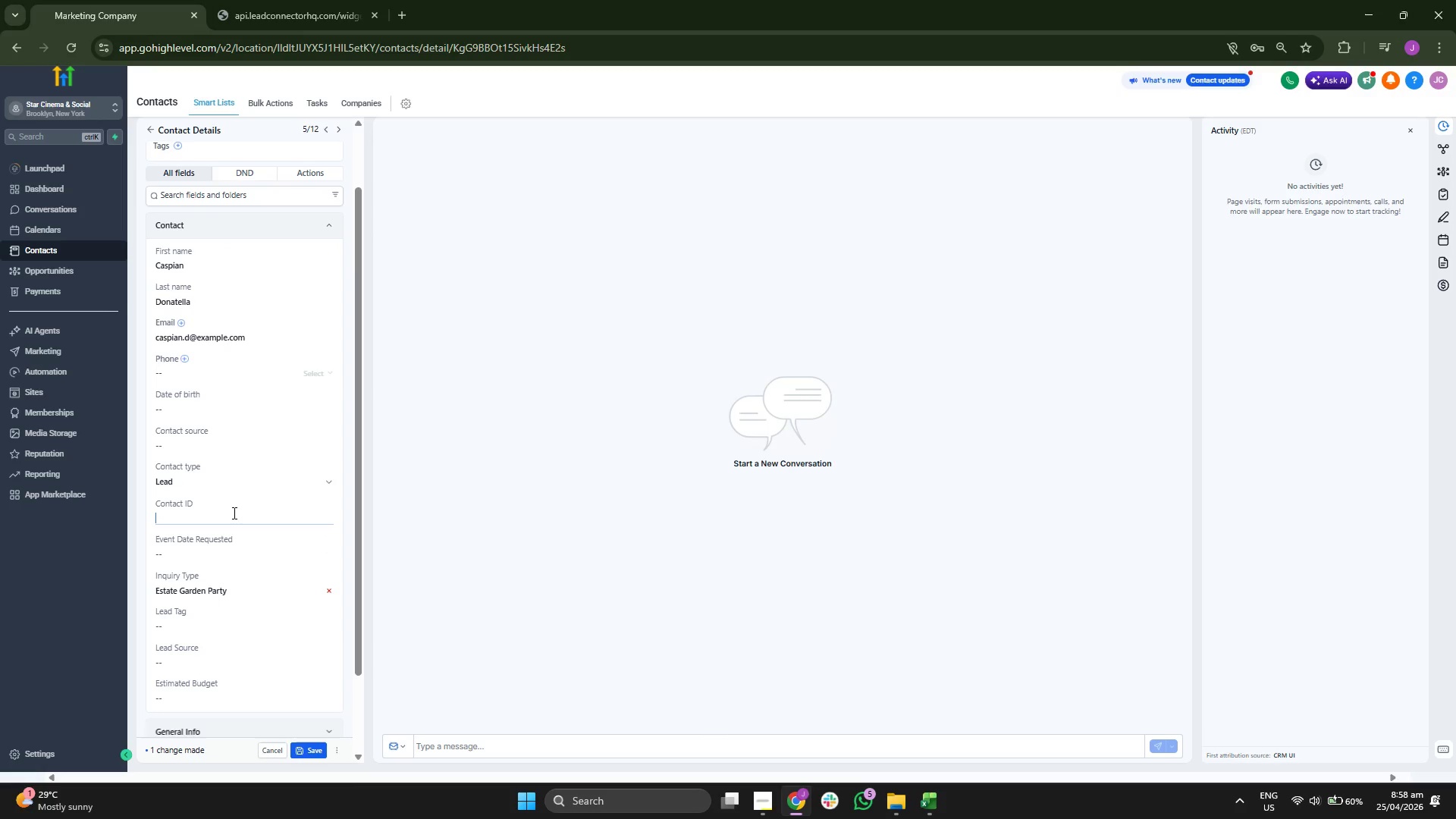 
type(C)
key(Backspace)
type(SCS0)
key(Backspace)
type(-00013)
 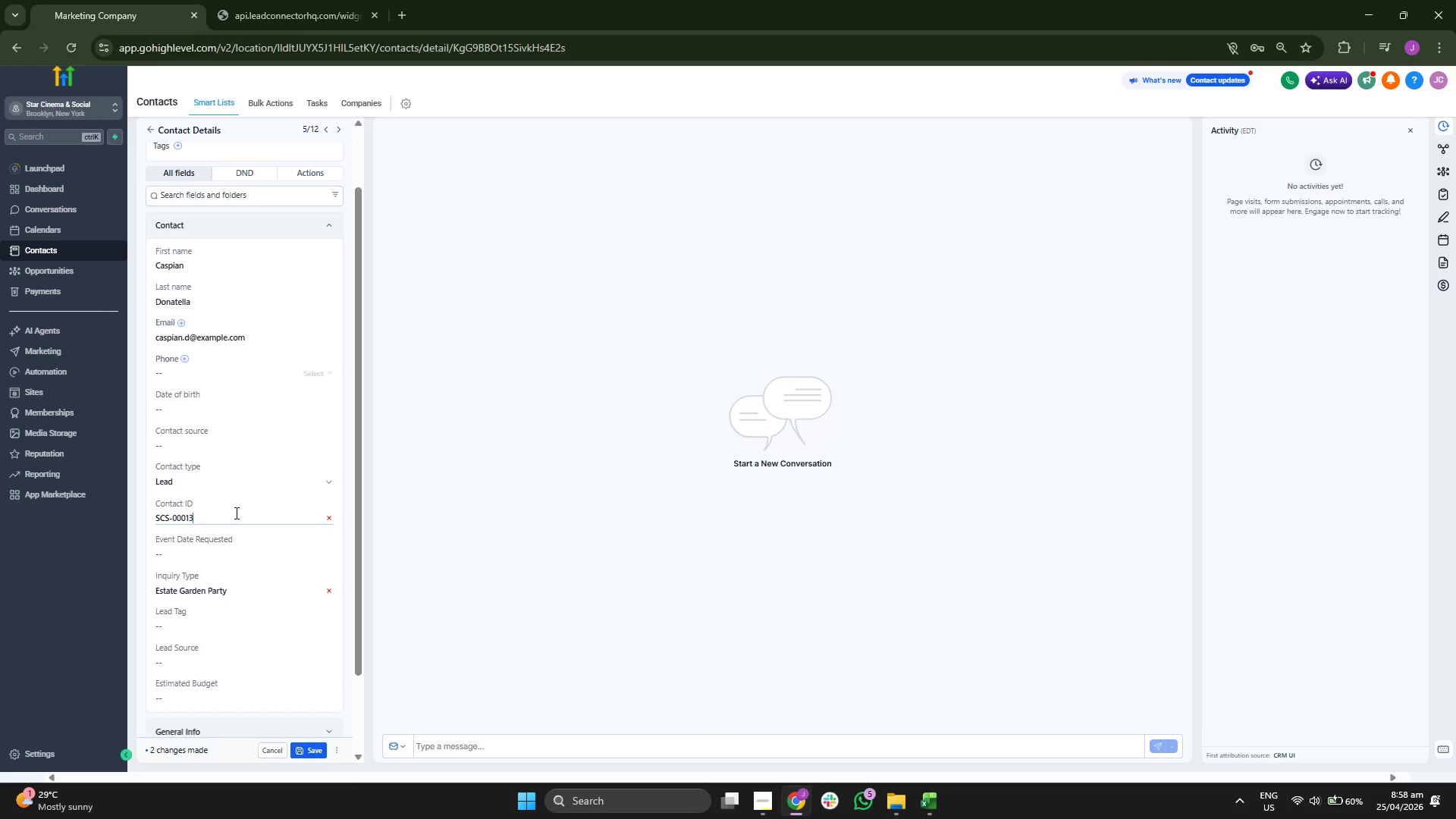 
scroll: coordinate [235, 513], scroll_direction: down, amount: 3.0
 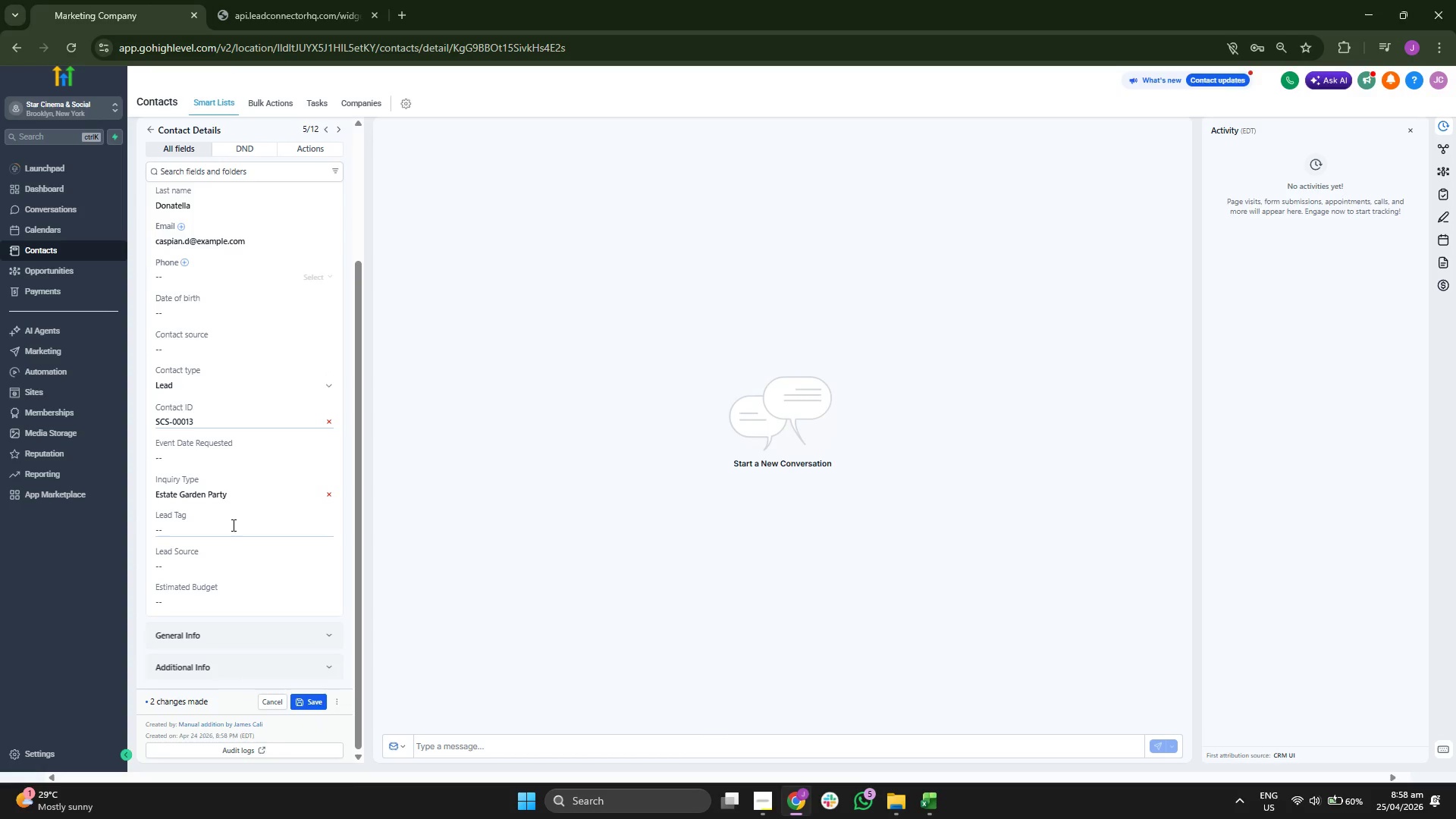 
left_click([232, 525])
 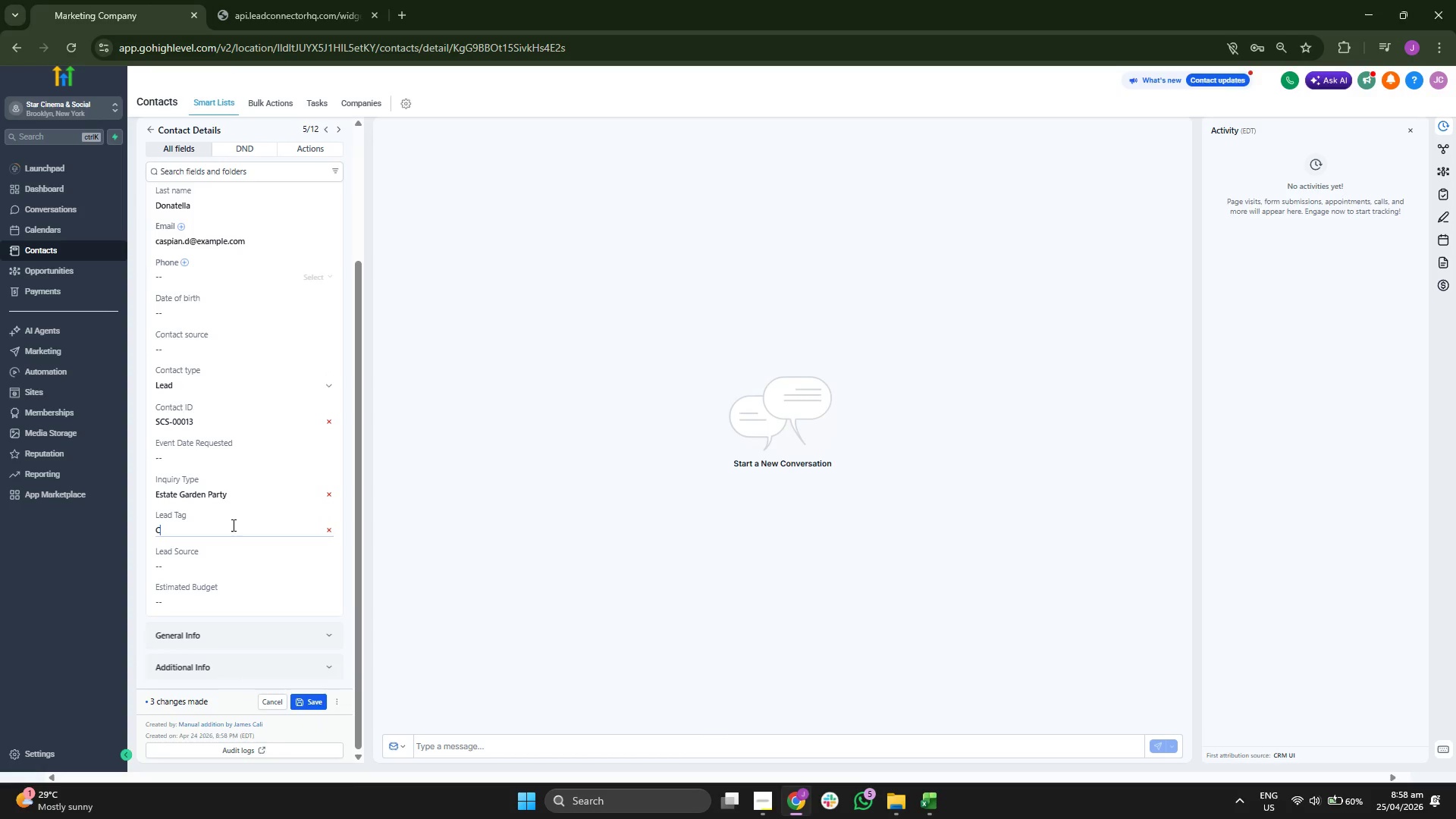 
type(Cinema-Inquiry)
 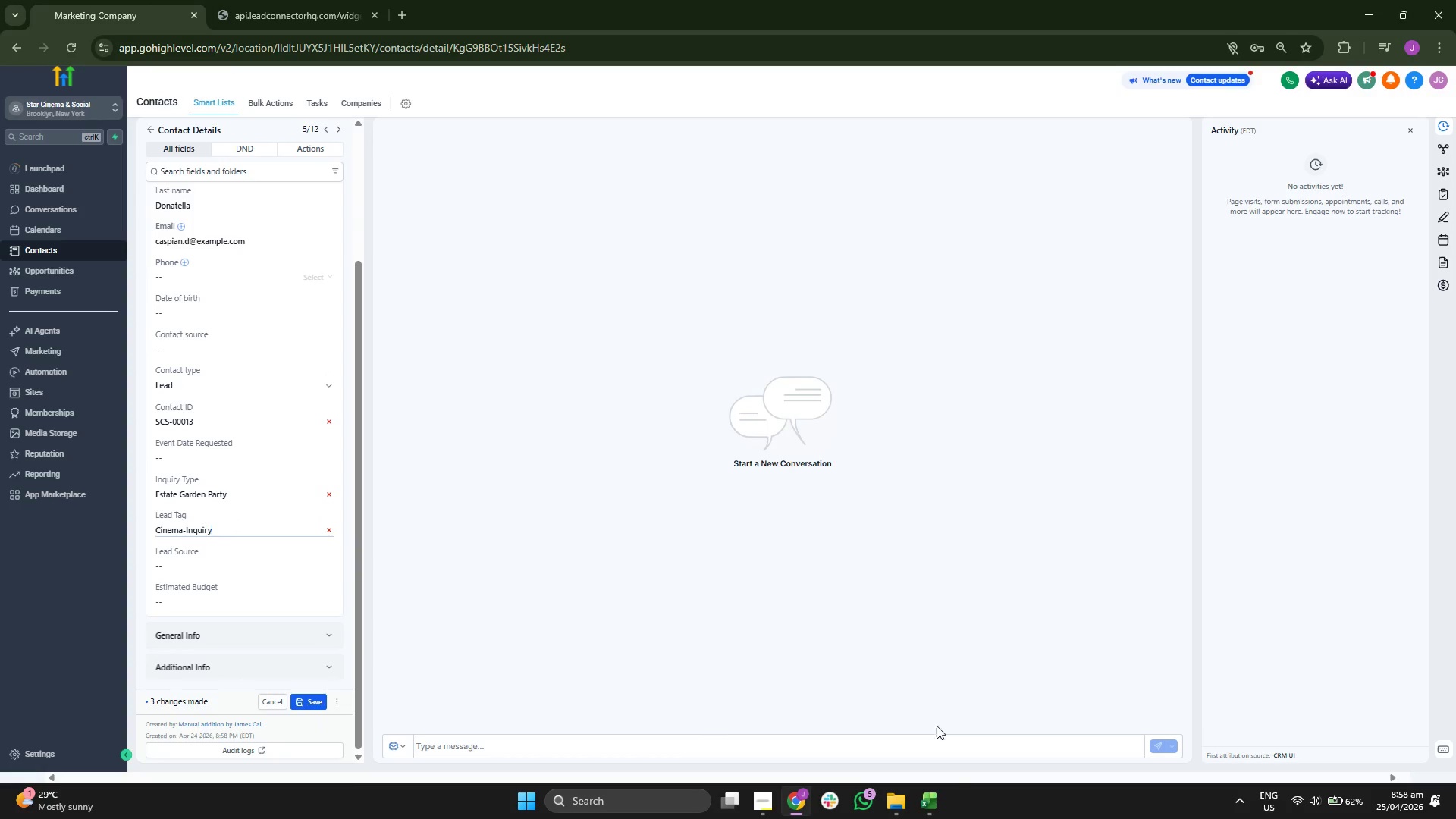 
left_click([929, 802])
 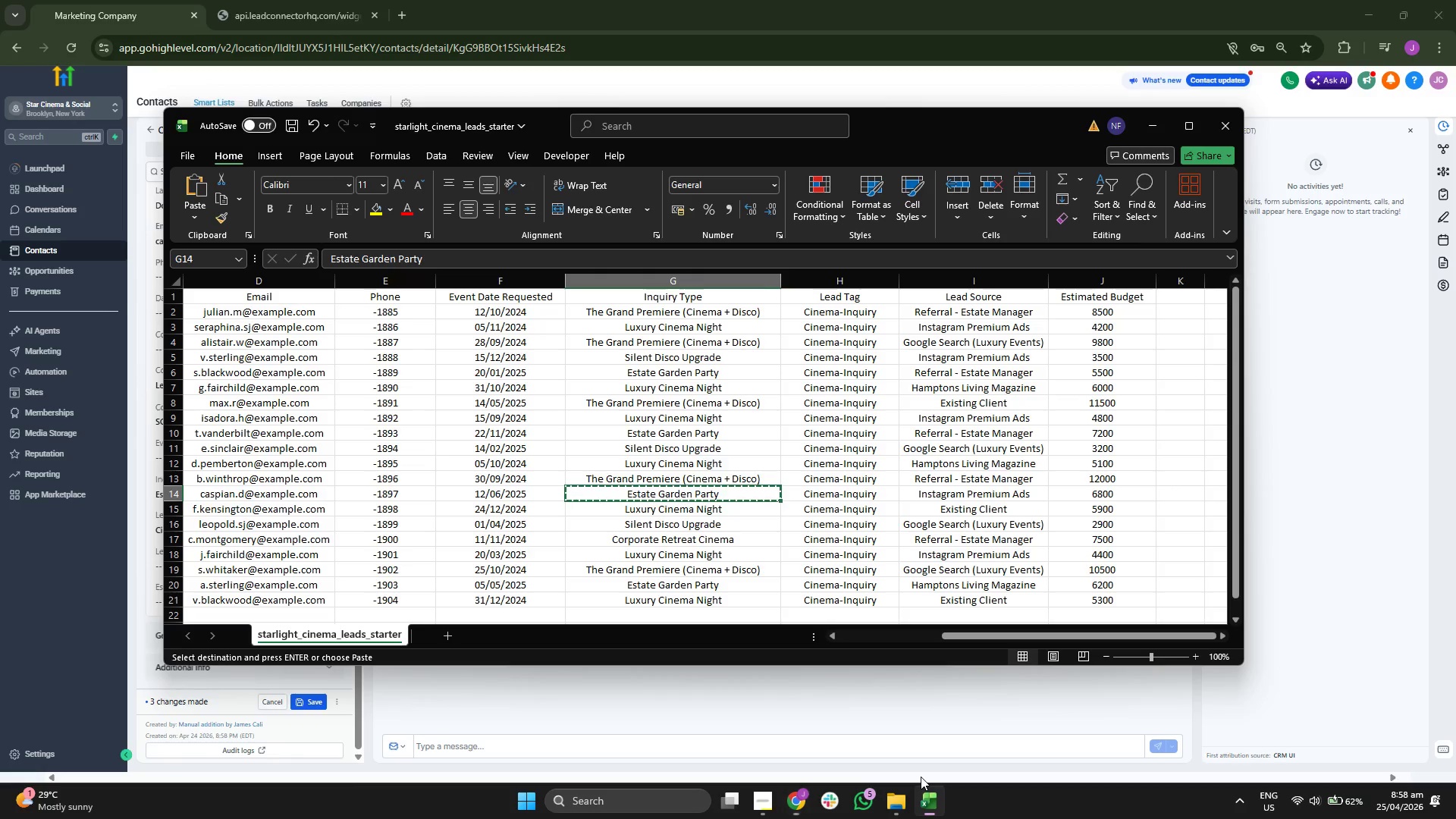 
key(ArrowRight)
 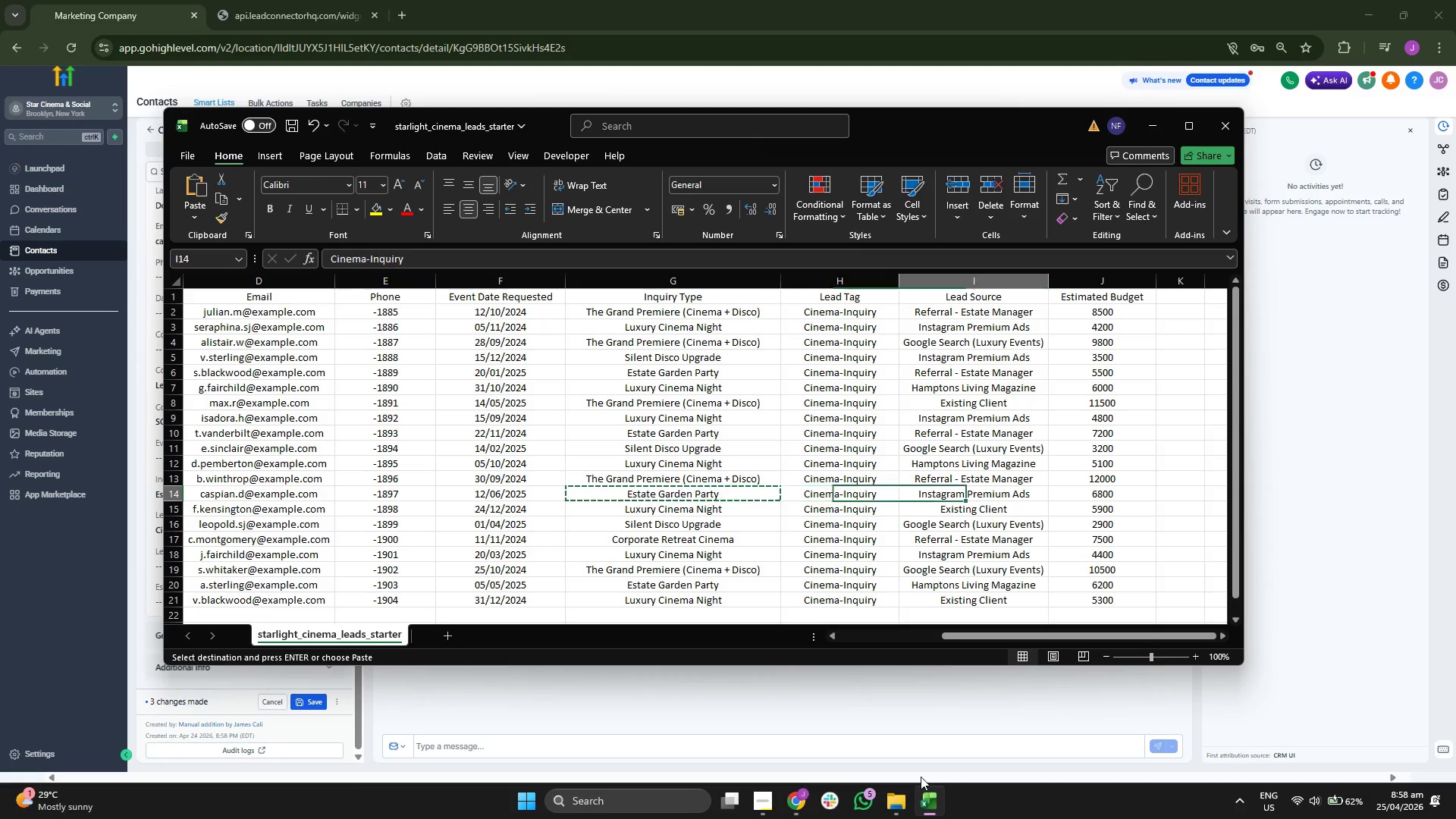 
key(ArrowRight)
 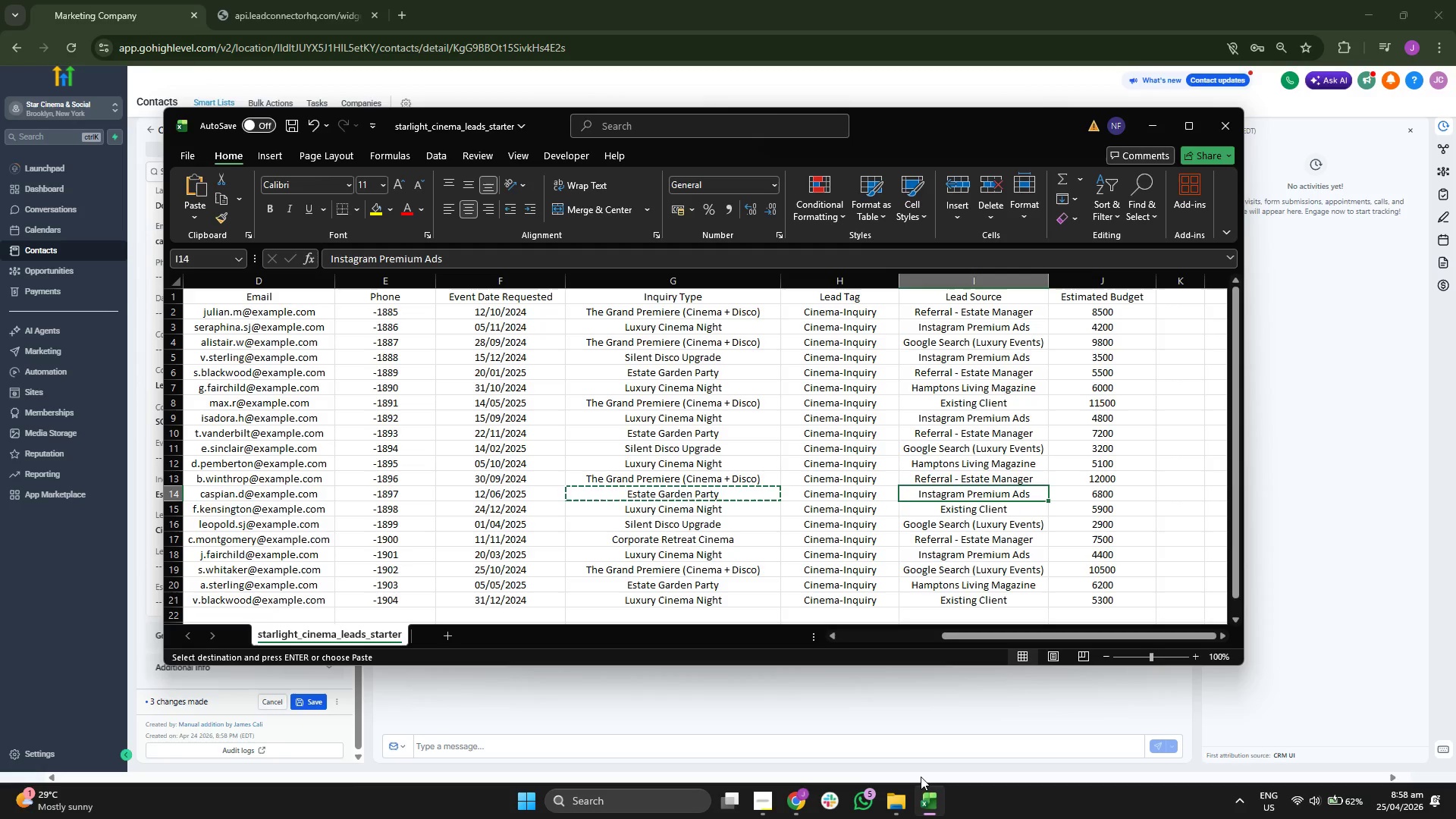 
key(Control+ControlLeft)
 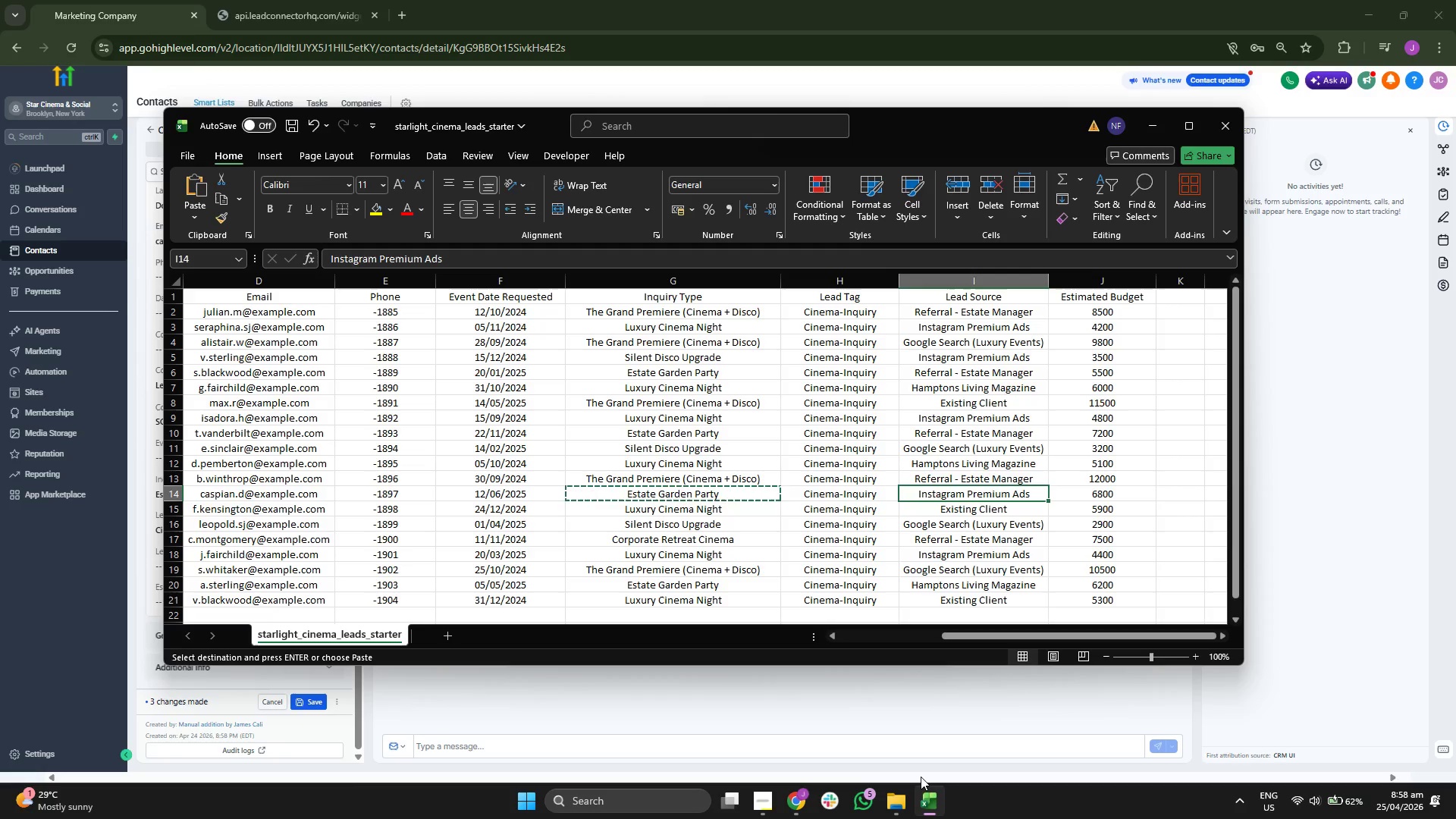 
key(Control+C)
 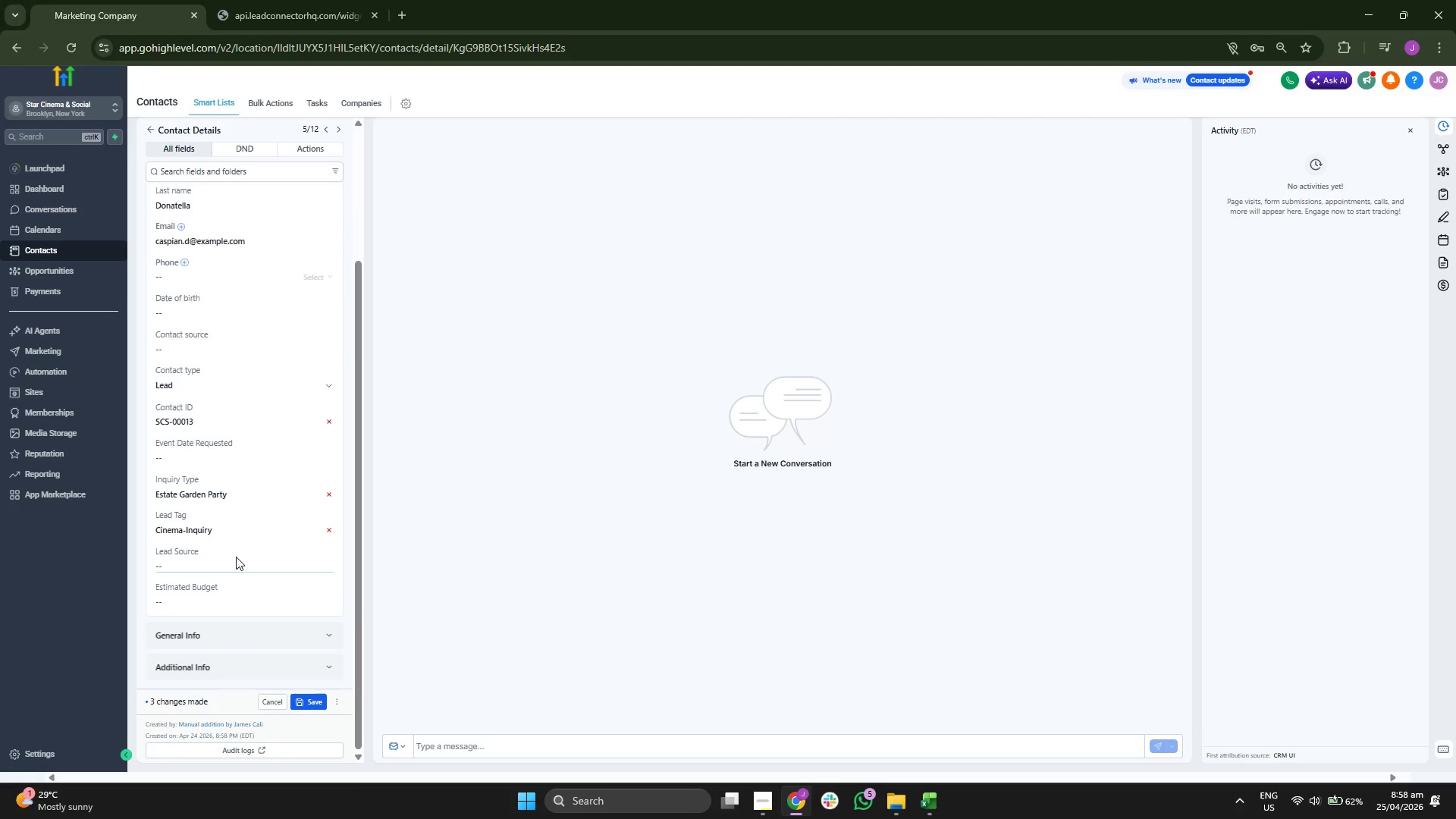 
left_click([246, 563])
 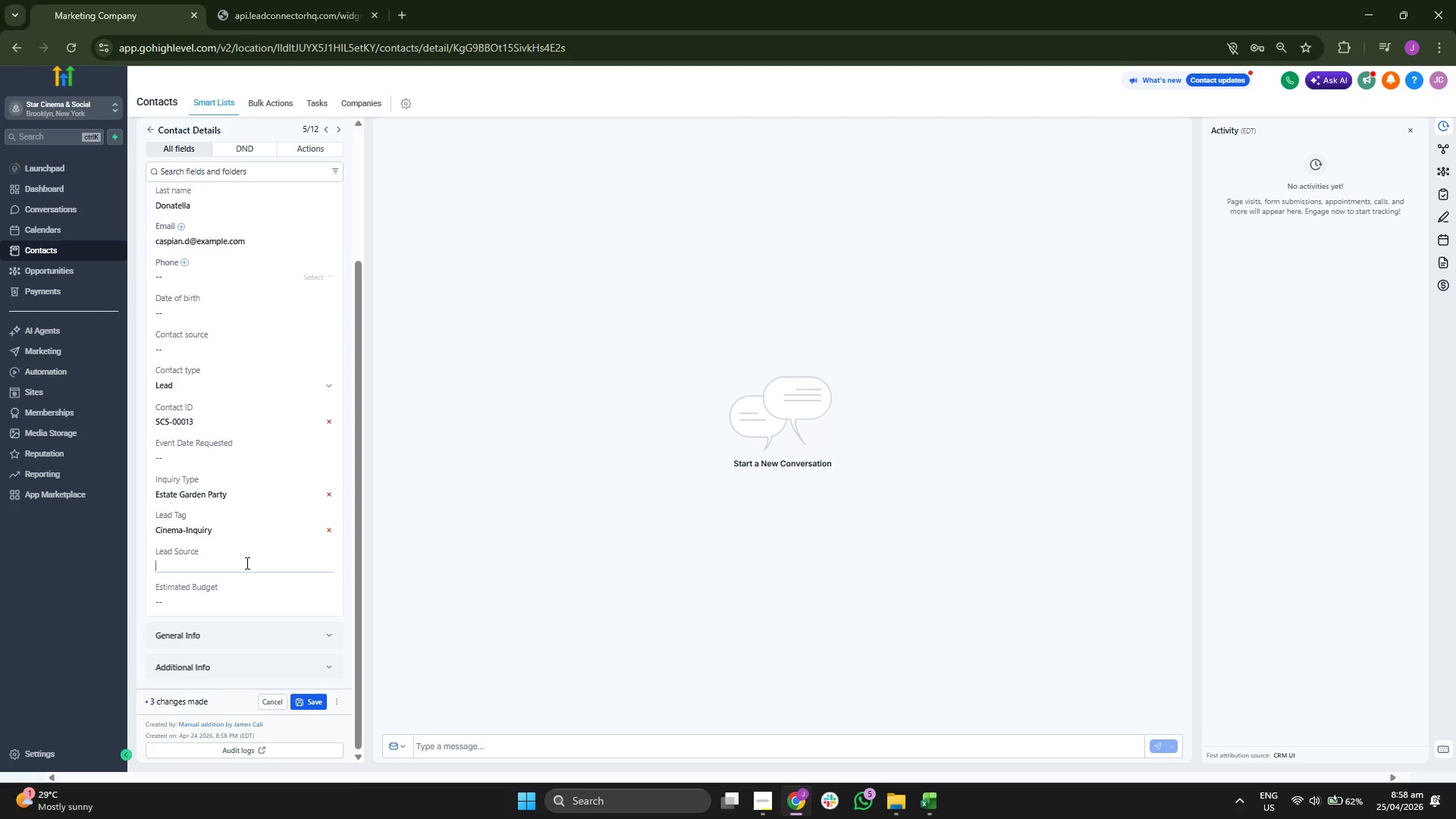 
key(Control+ControlLeft)
 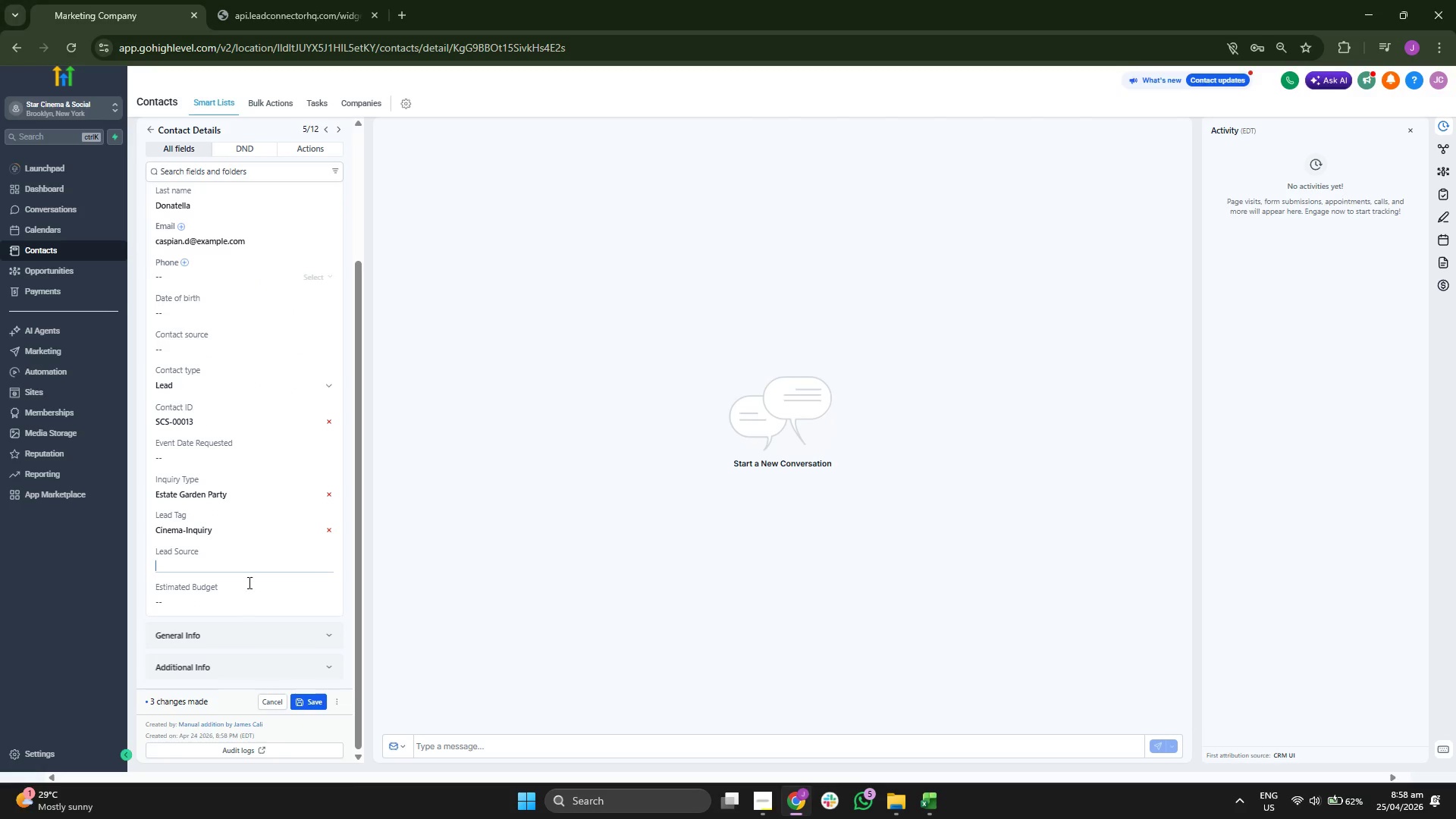 
key(Control+V)
 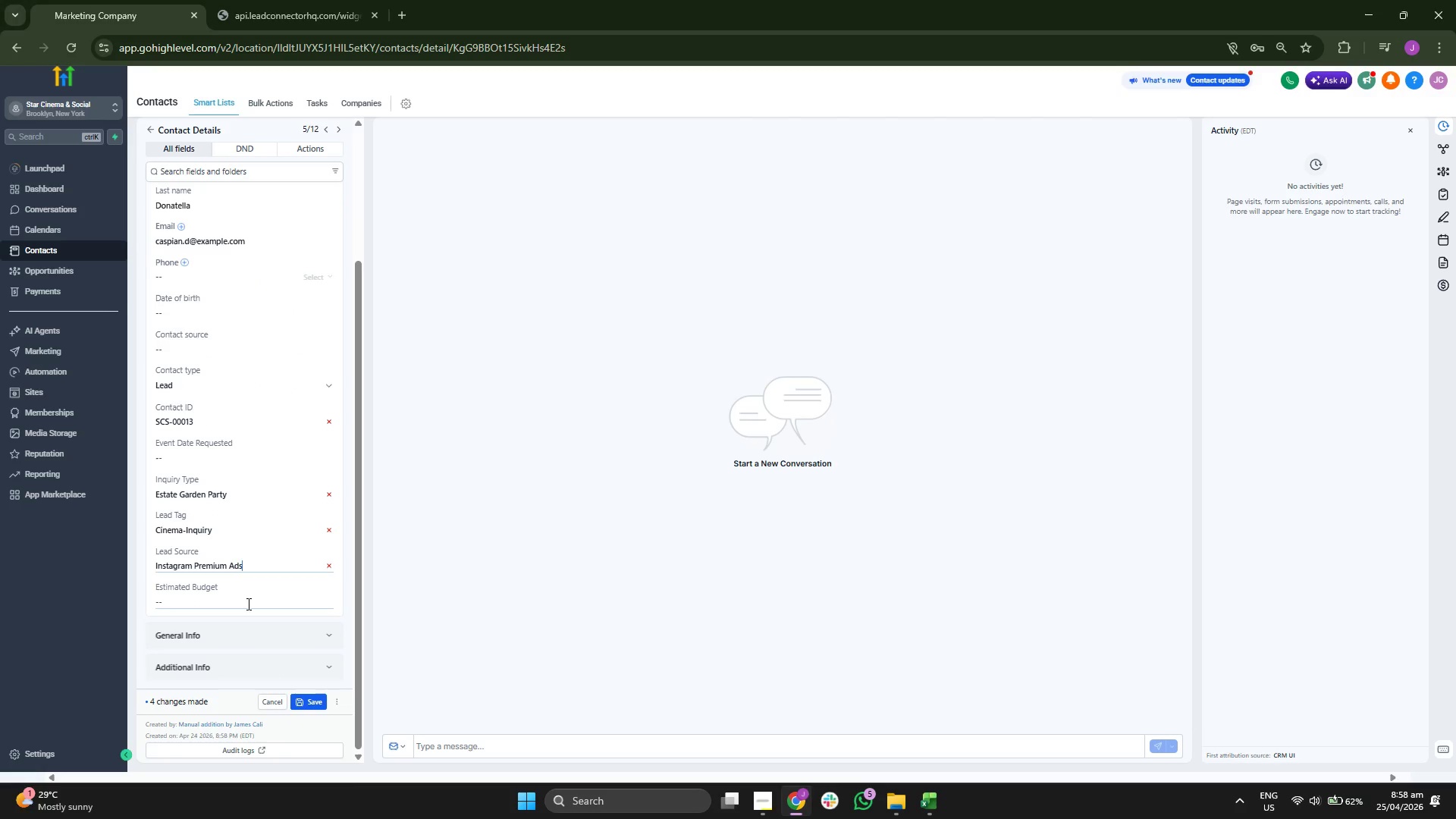 
left_click([247, 604])
 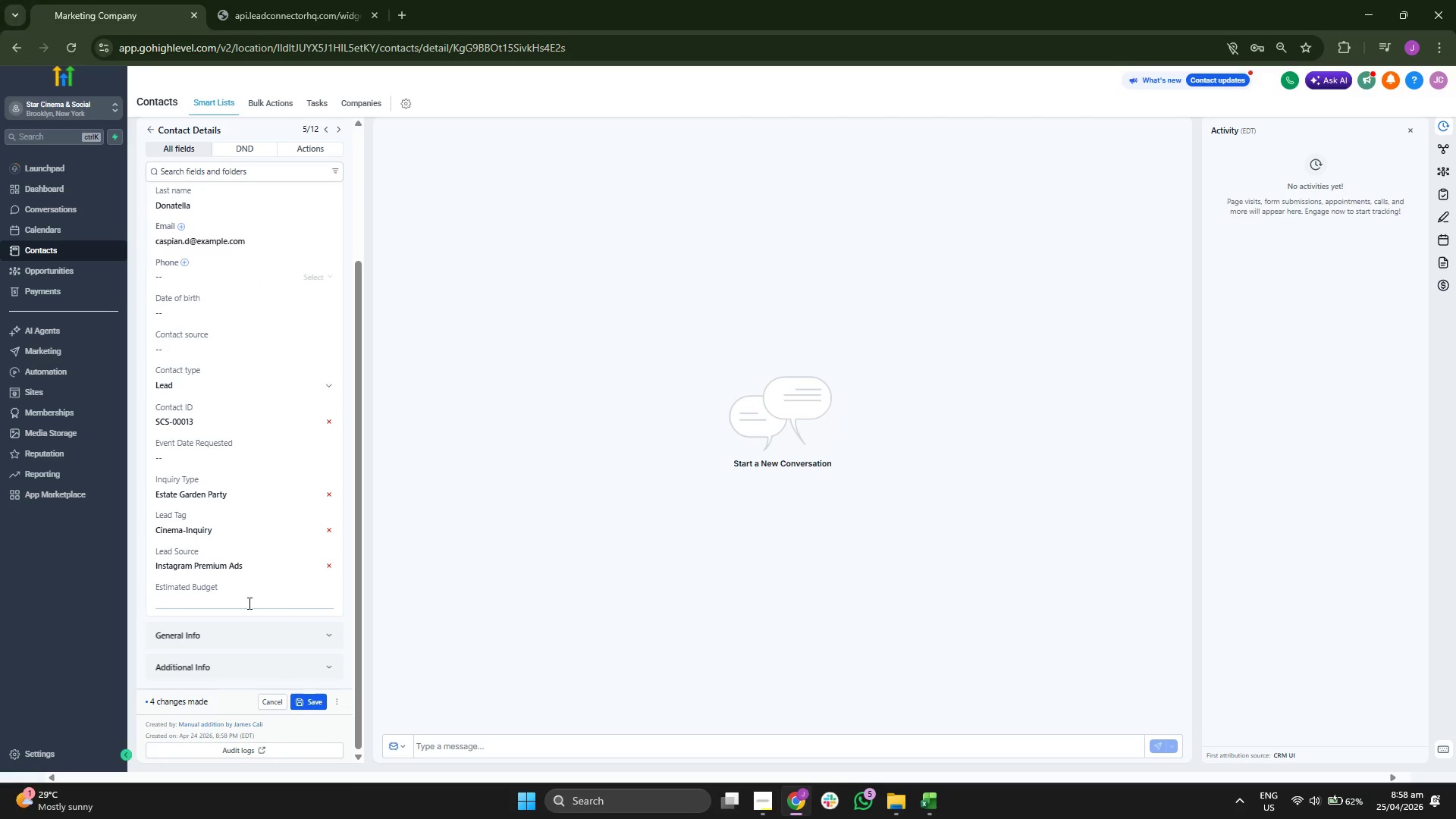 
type(6800)
 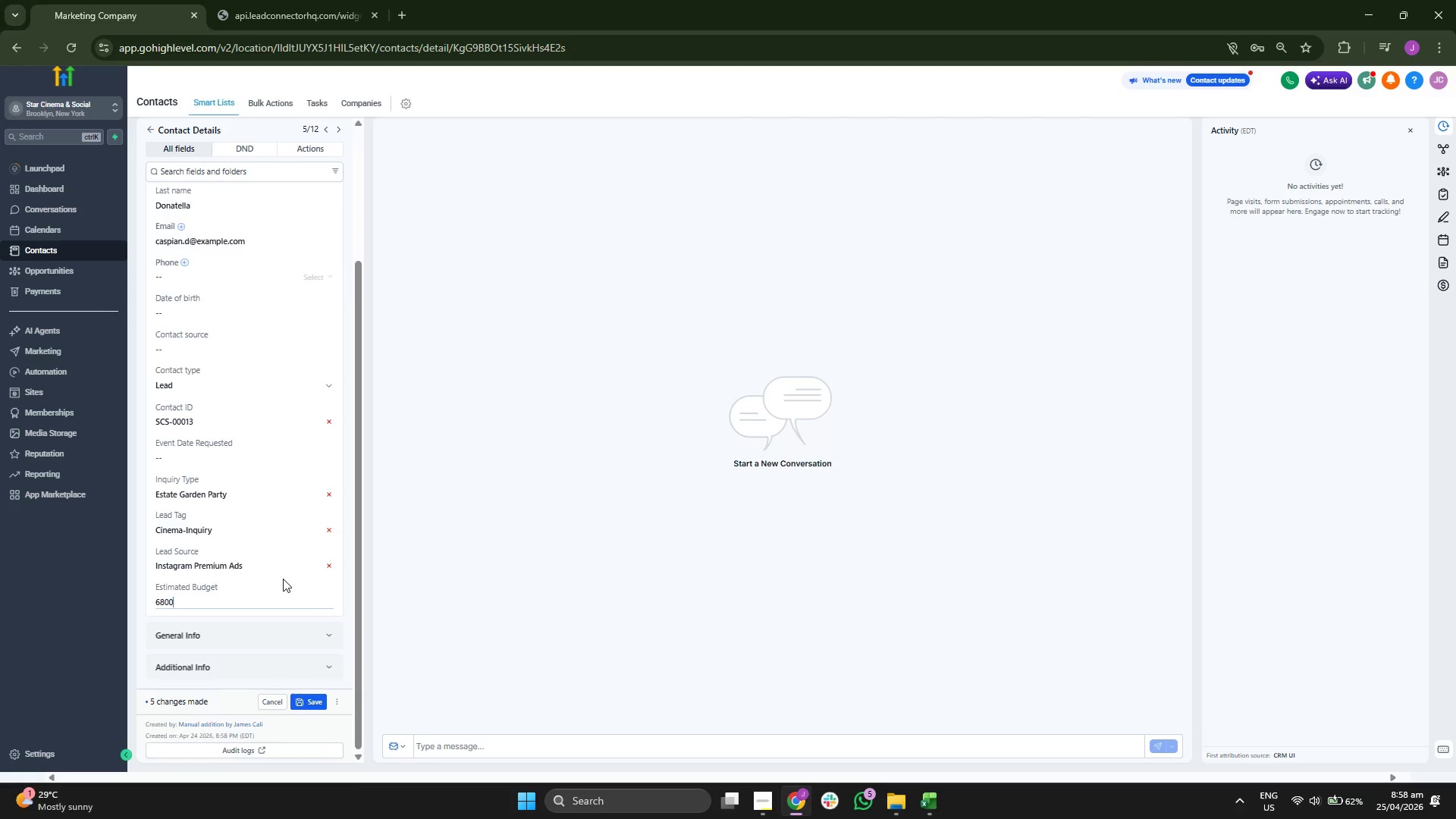 
scroll: coordinate [282, 571], scroll_direction: up, amount: 4.0
 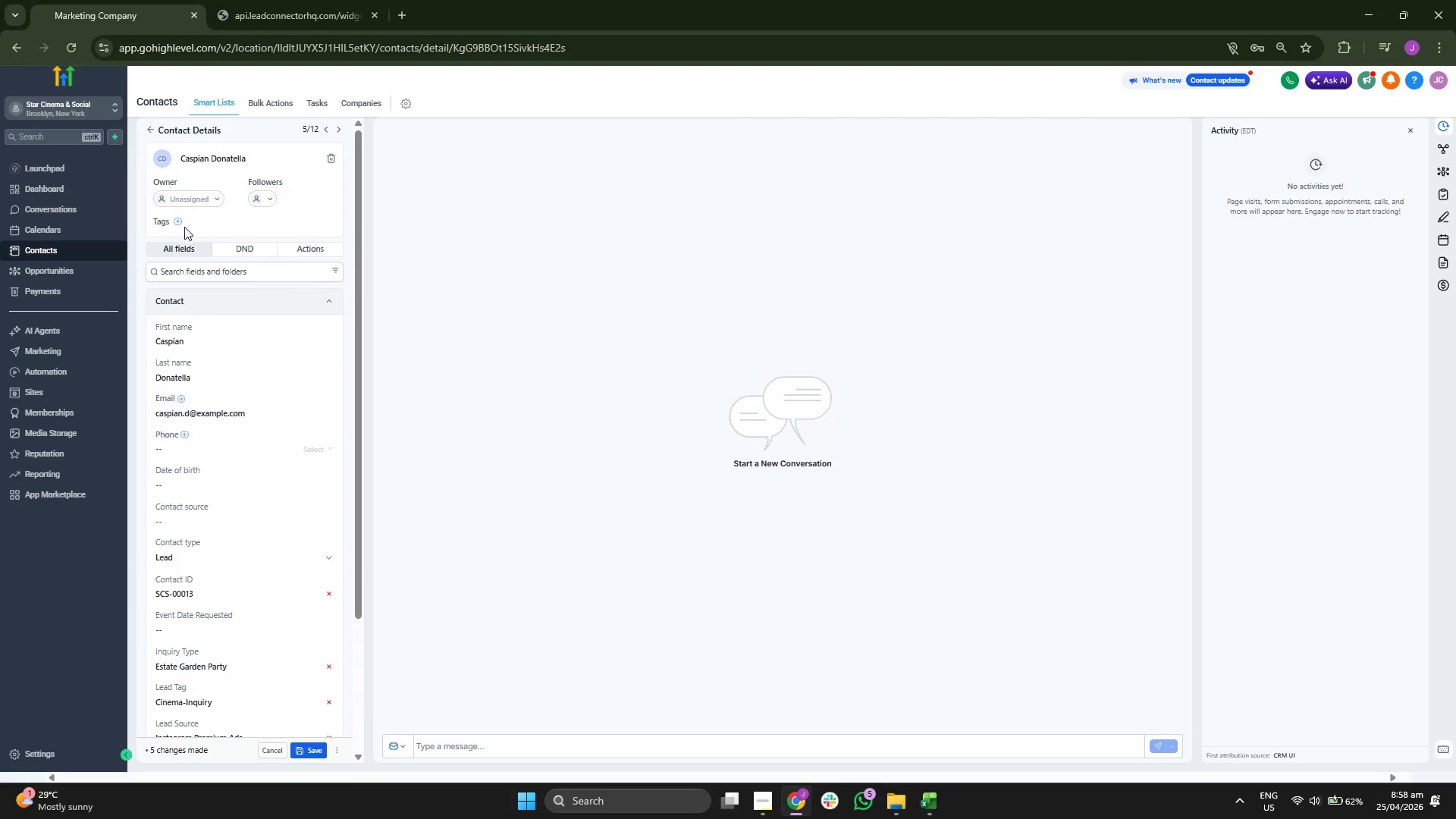 
left_click([177, 220])
 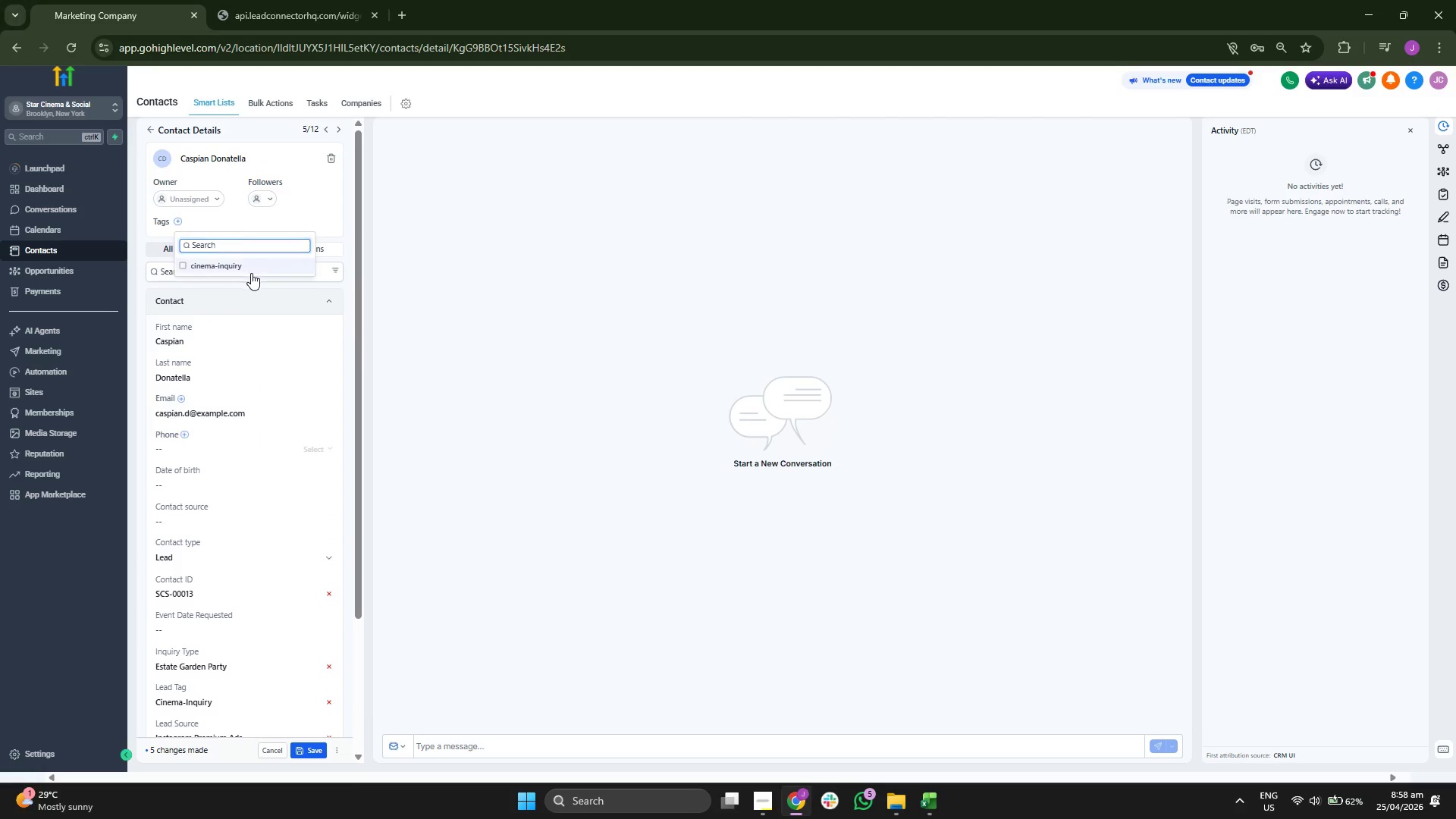 
double_click([350, 214])
 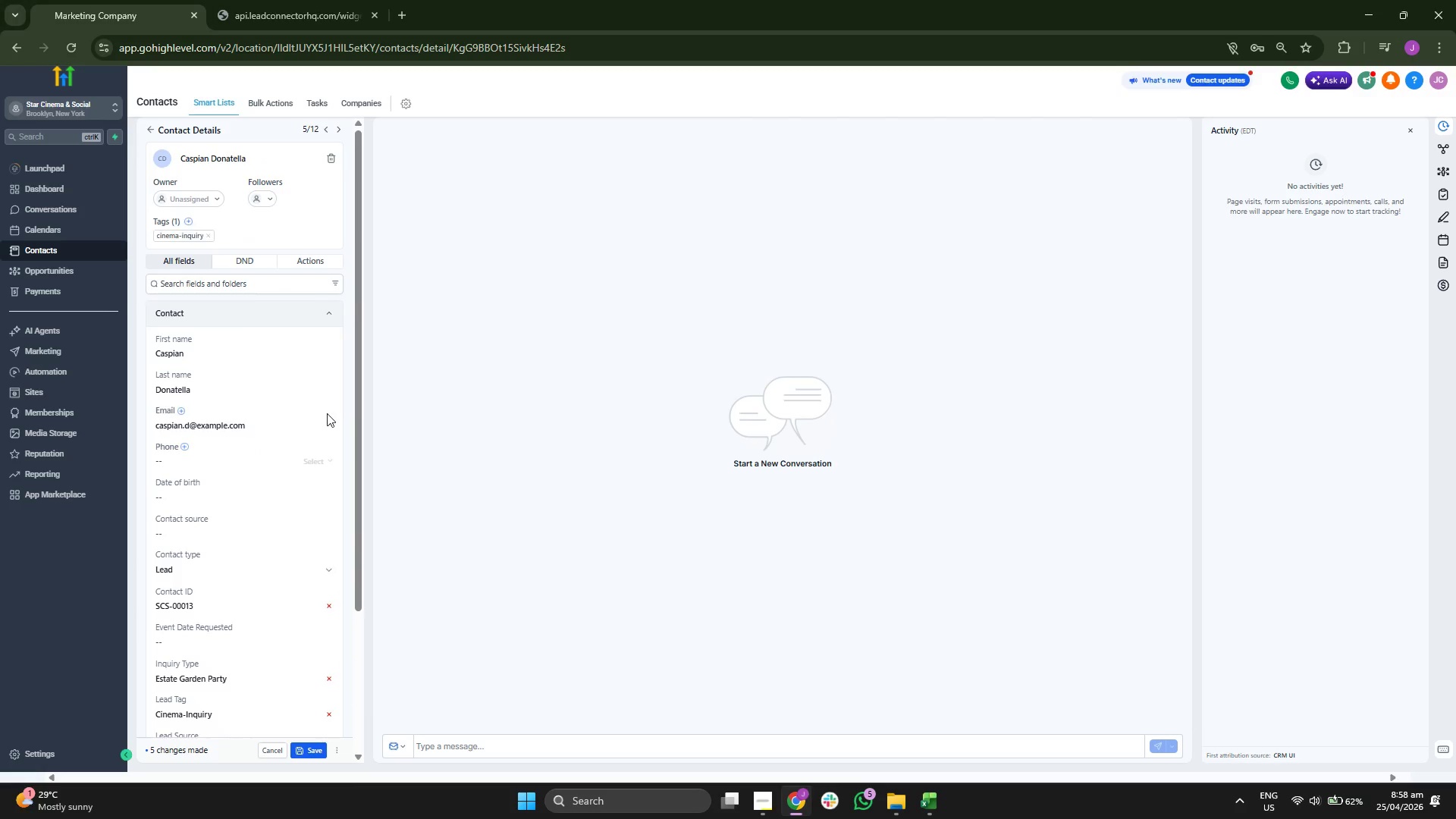 
scroll: coordinate [327, 413], scroll_direction: down, amount: 2.0
 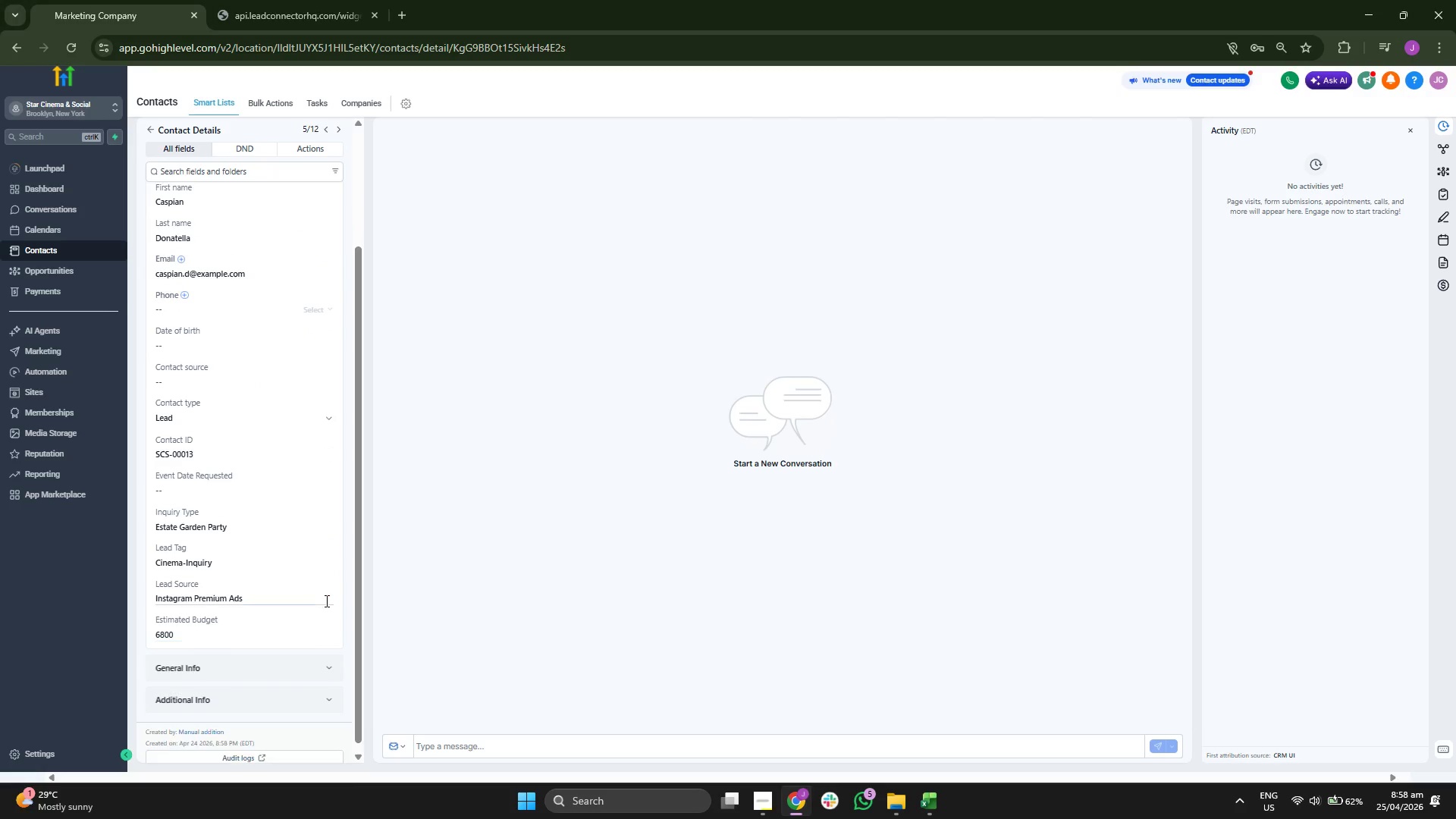 
scroll: coordinate [314, 533], scroll_direction: up, amount: 2.0
 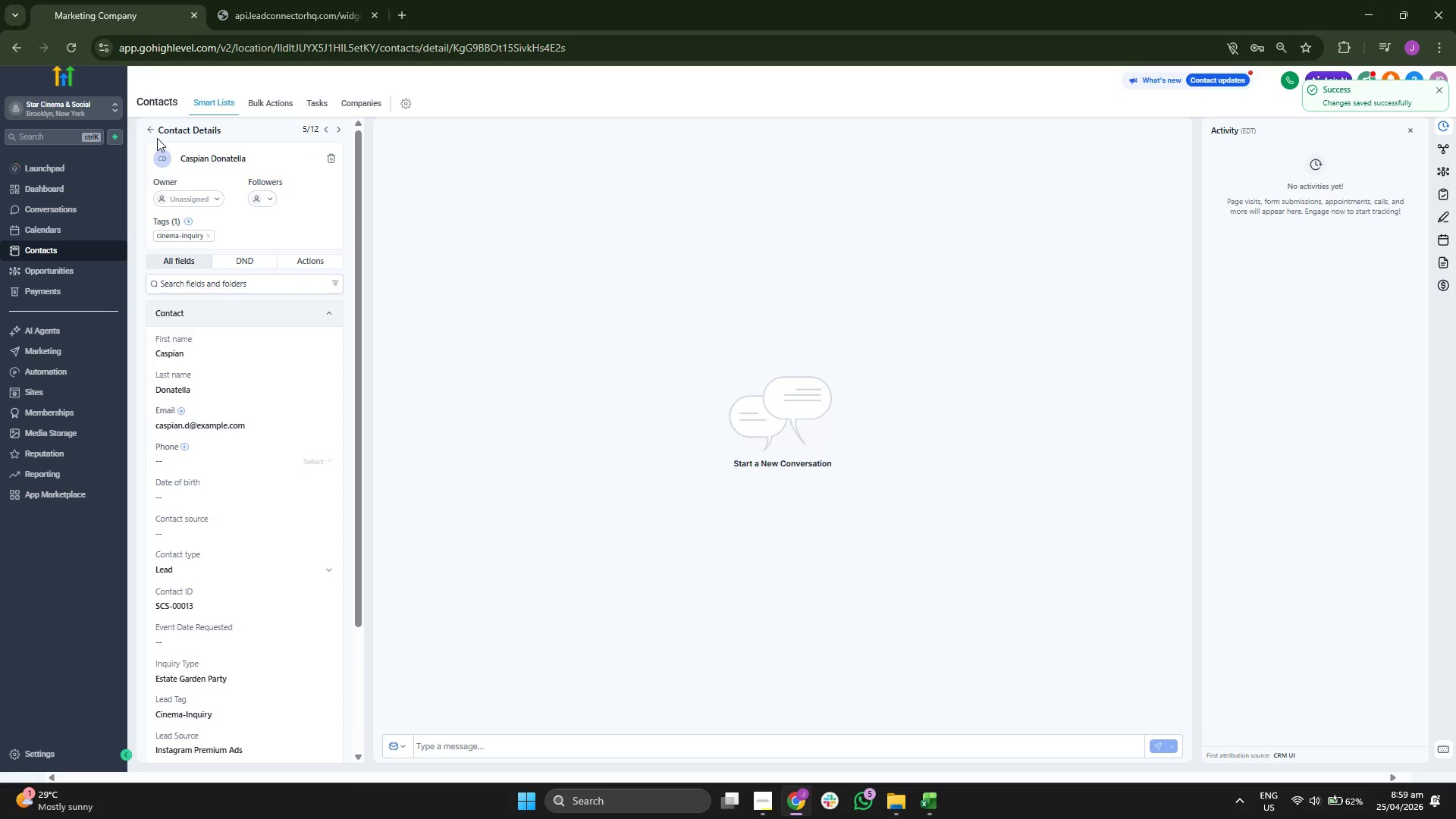 
left_click([154, 130])
 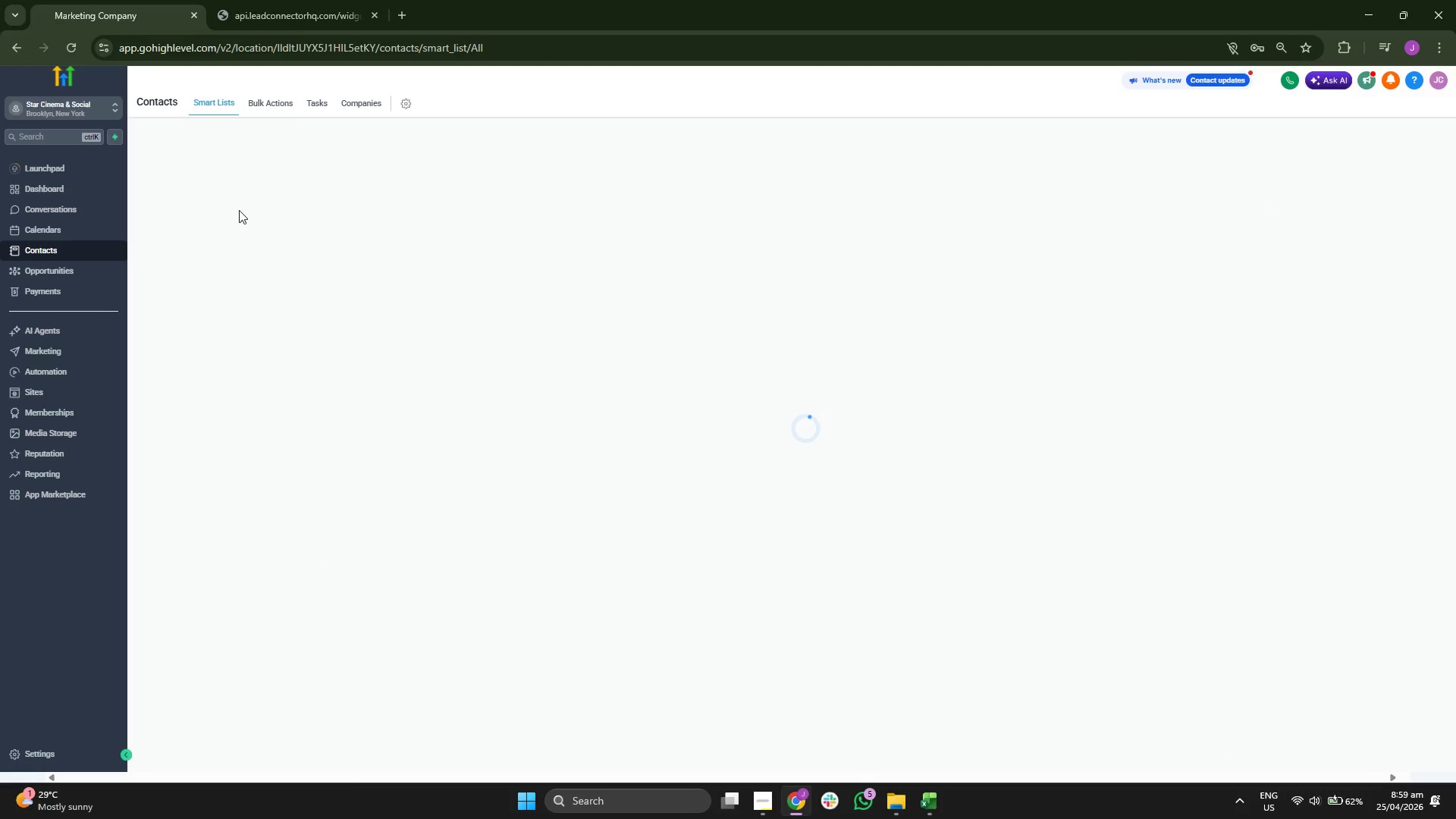 
mouse_move([265, 254])
 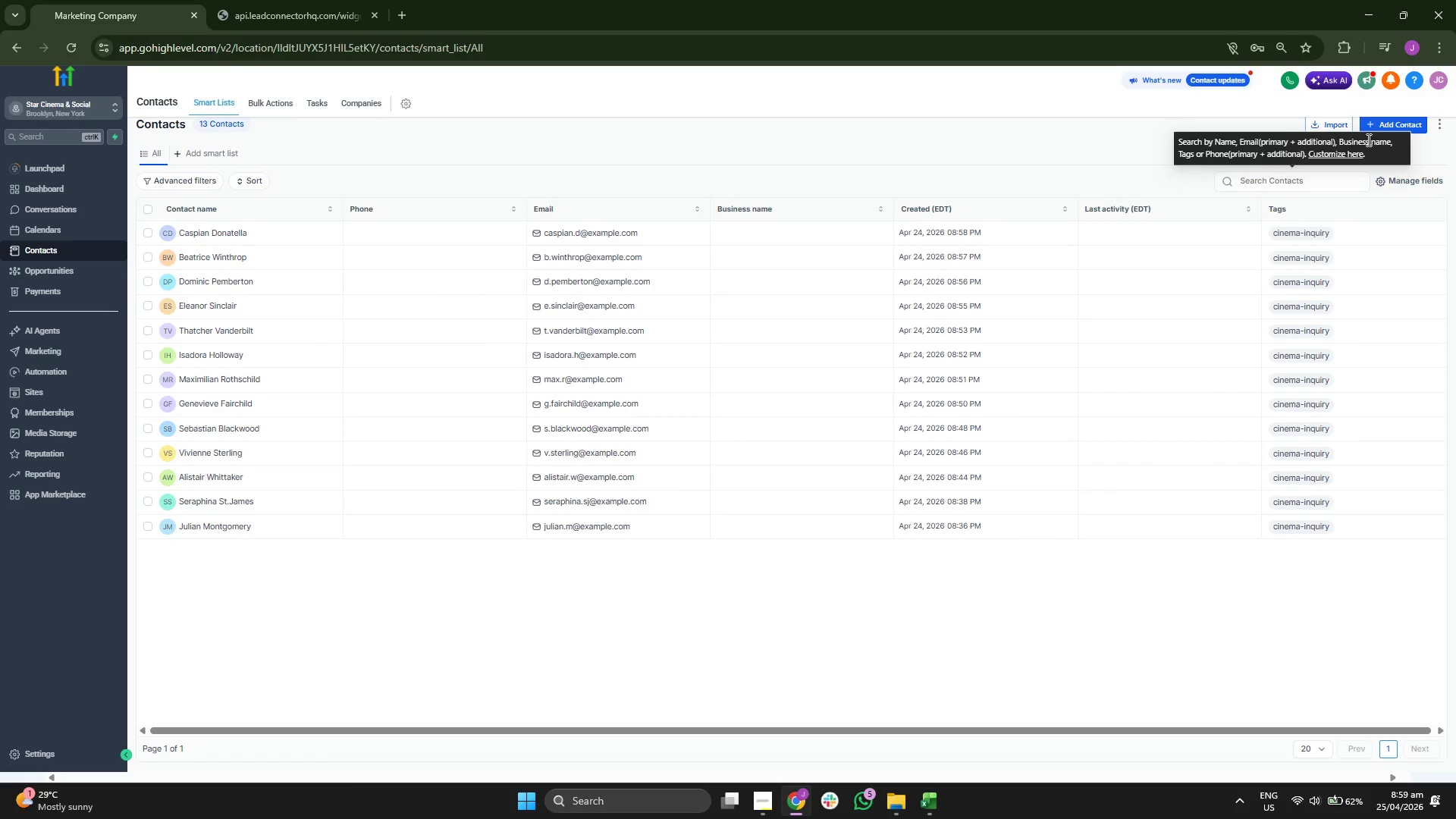 
left_click([1378, 124])
 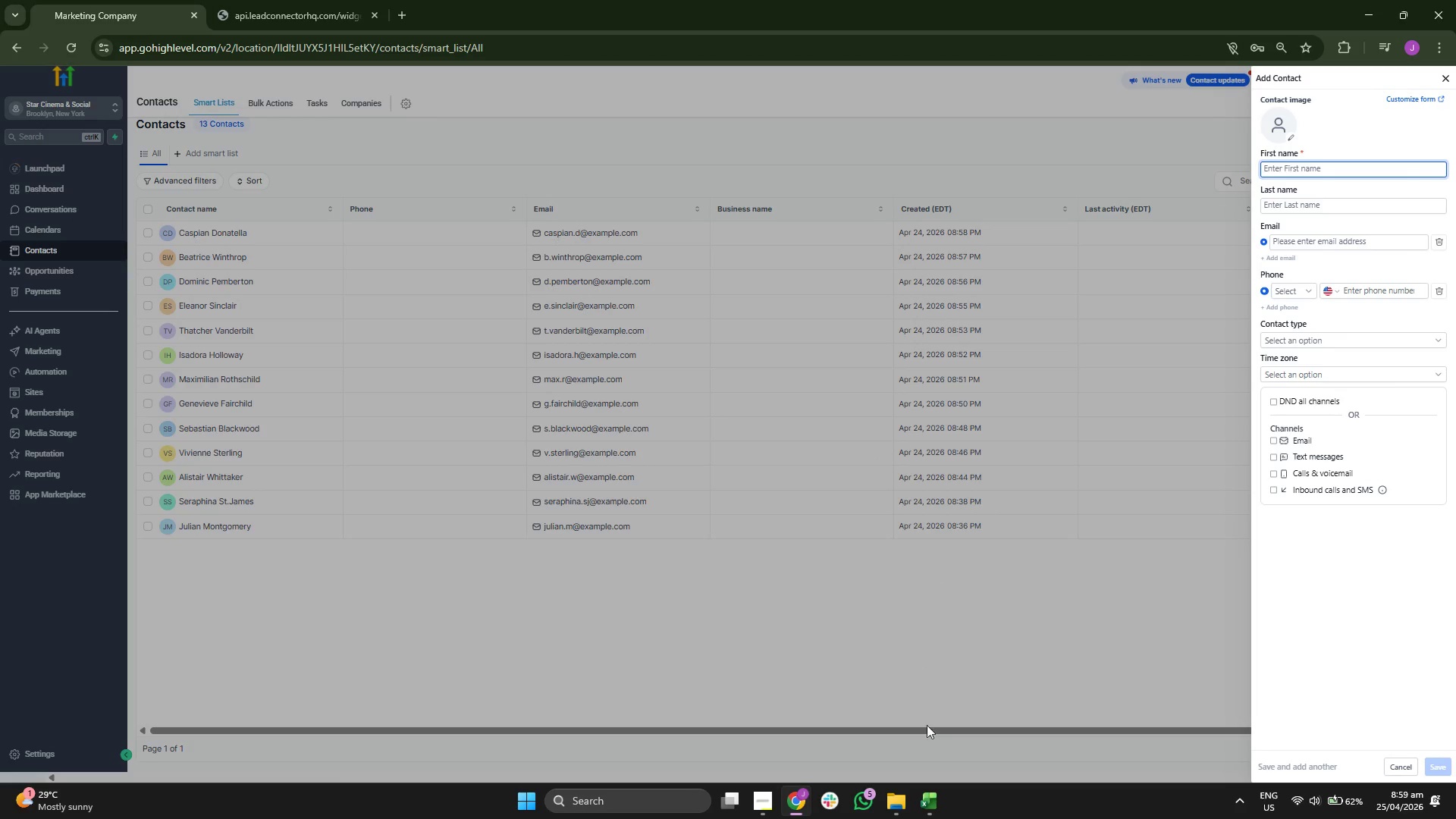 
left_click([926, 795])
 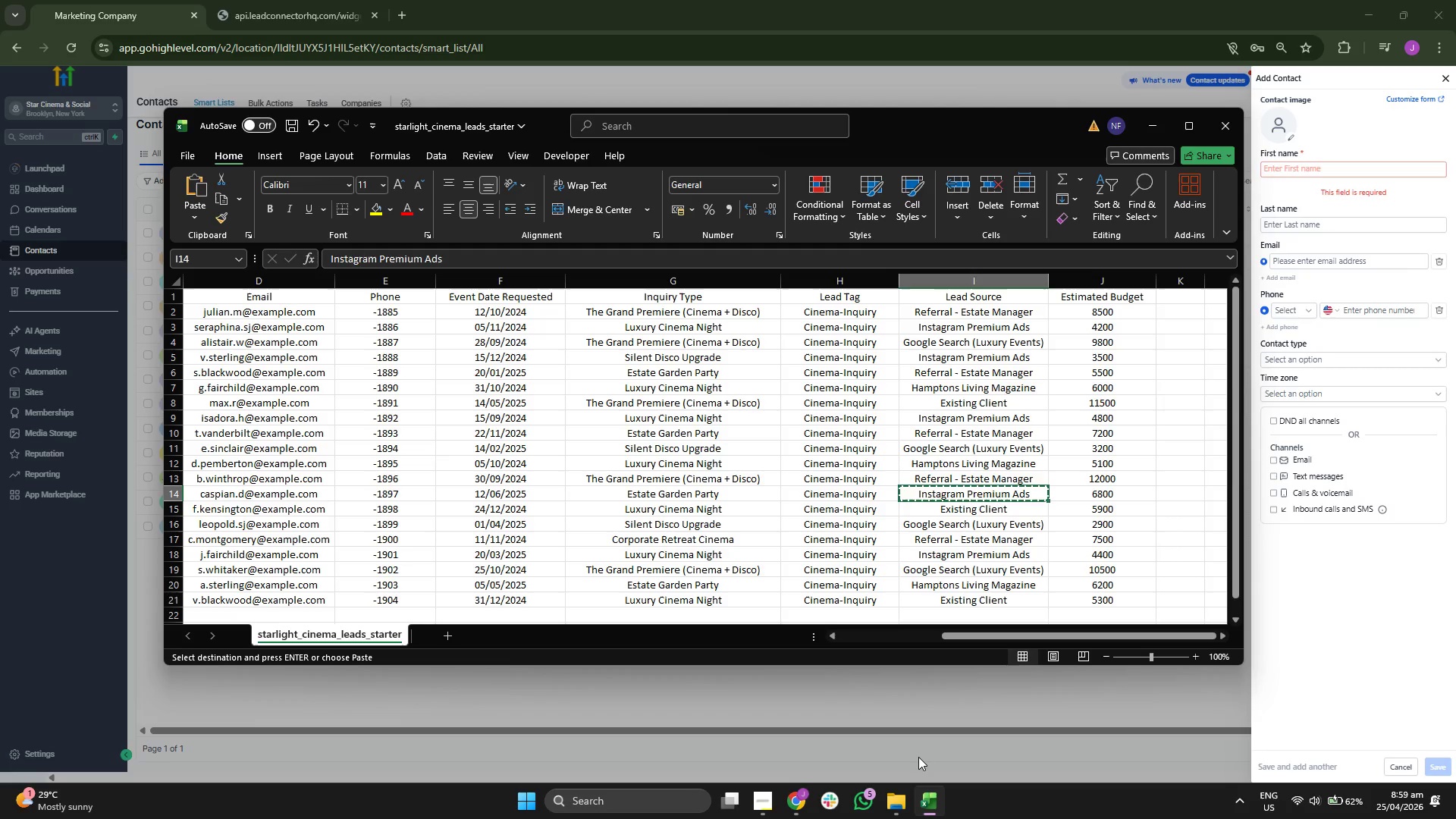 
key(ArrowLeft)
 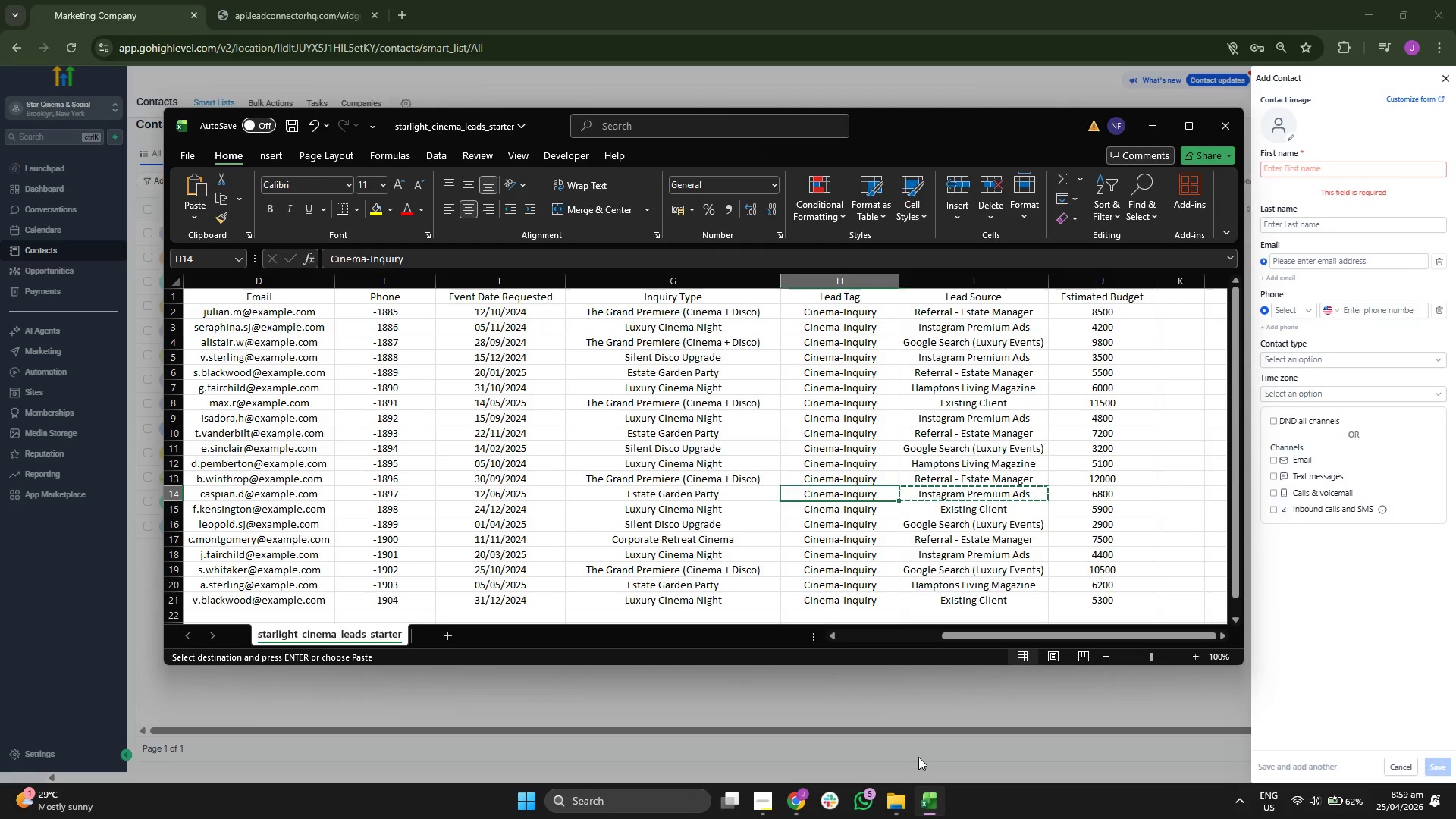 
key(ArrowLeft)
 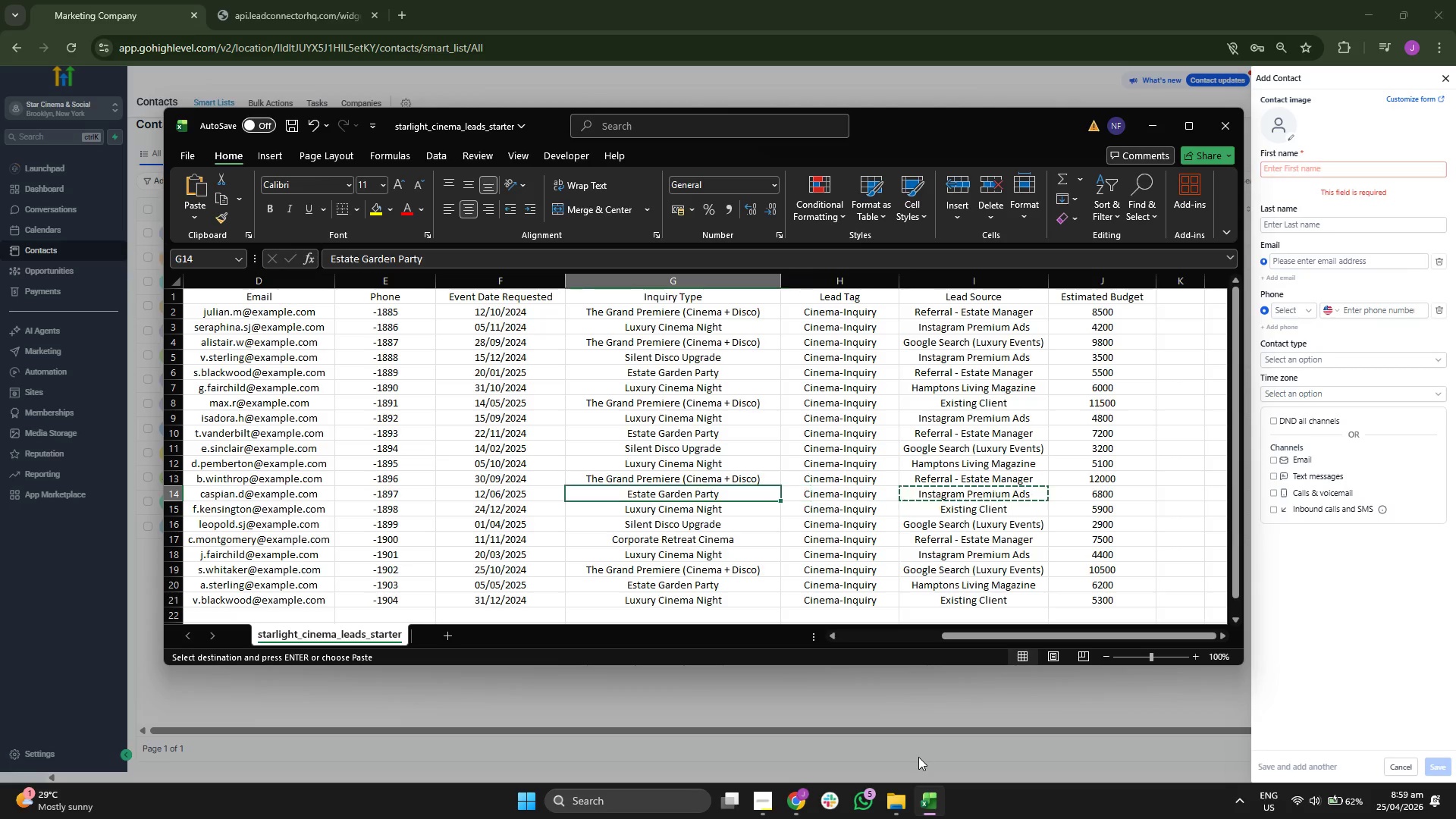 
key(ArrowLeft)
 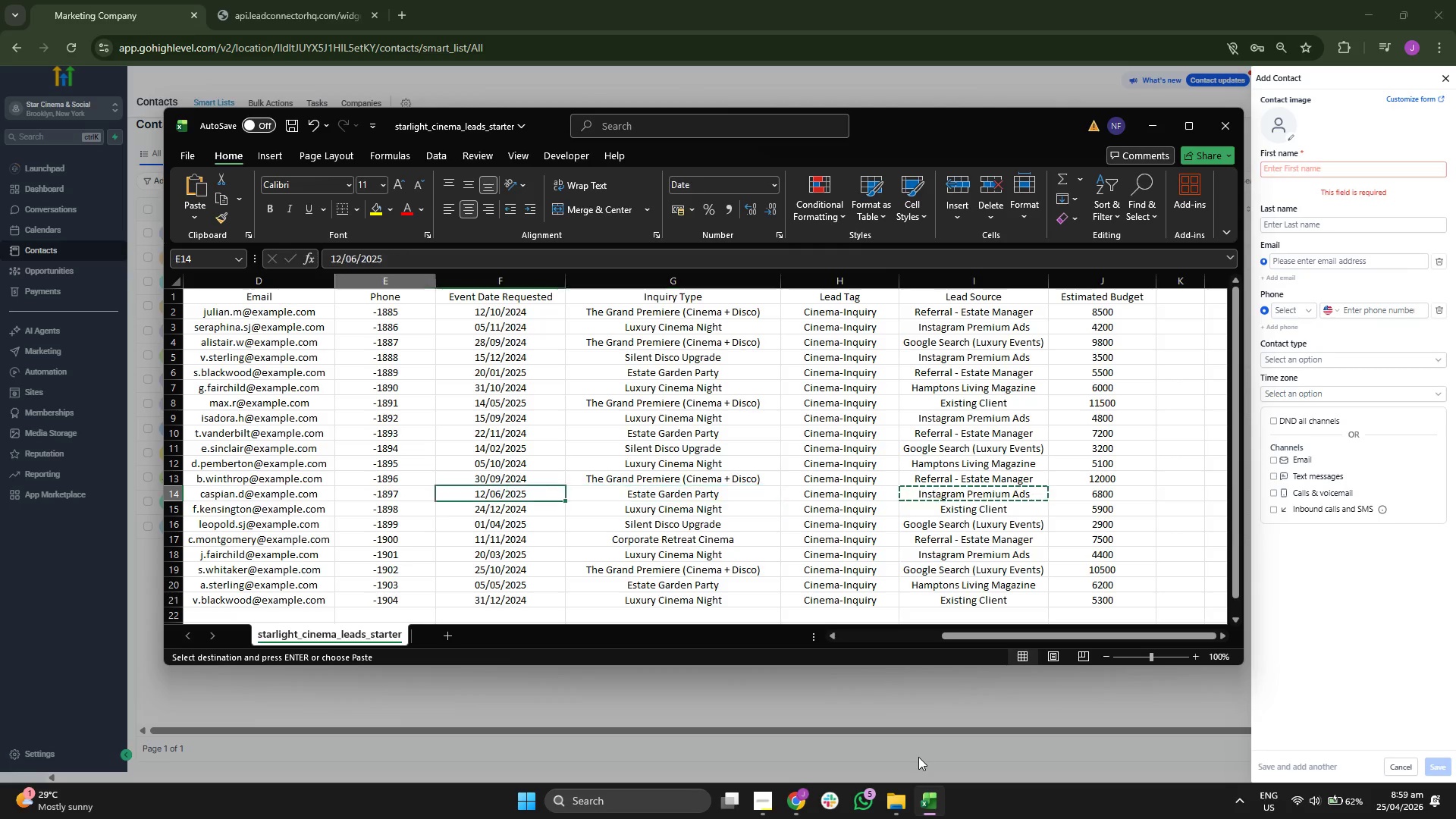 
key(ArrowLeft)
 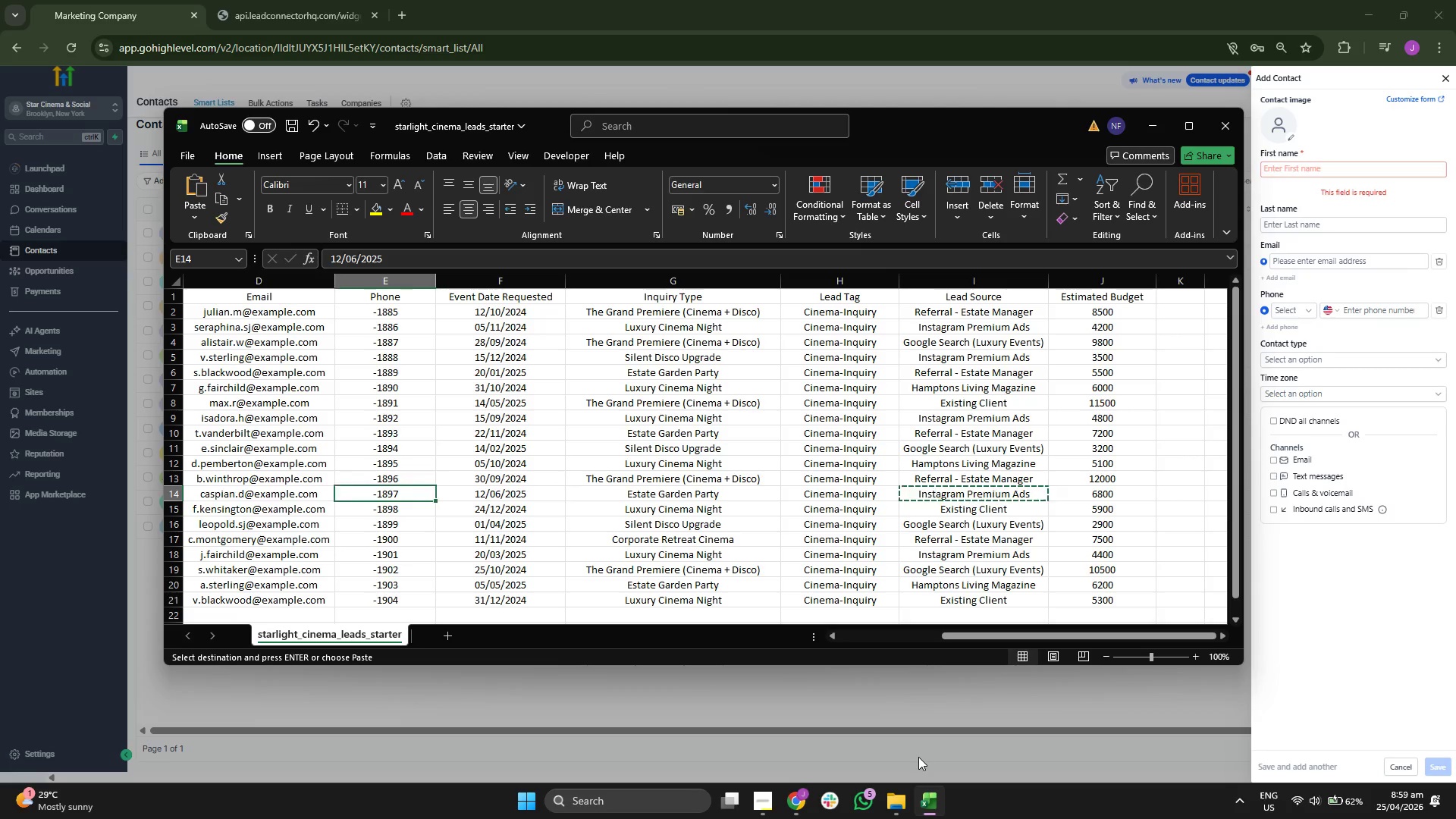 
key(ArrowLeft)
 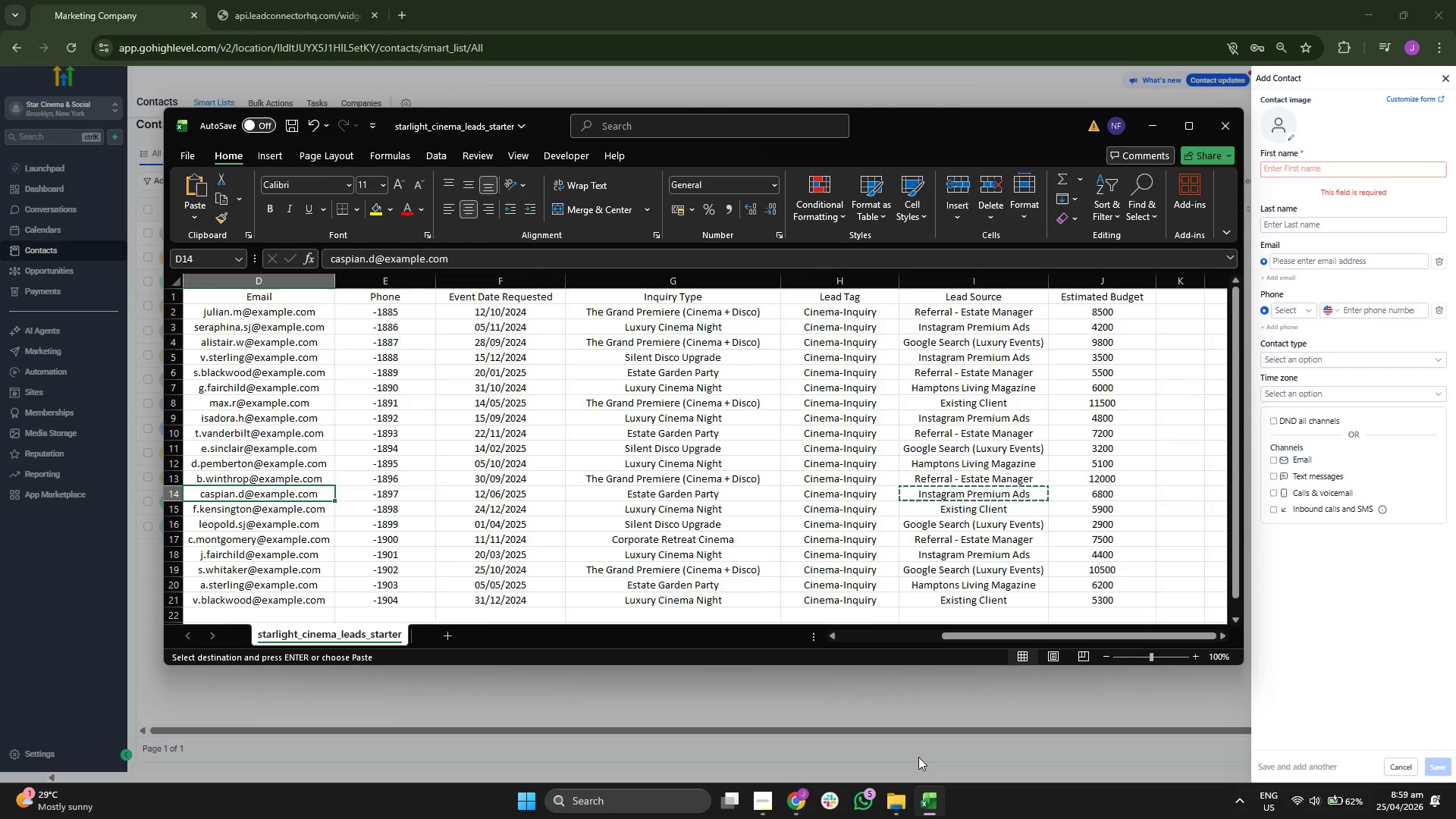 
key(ArrowLeft)
 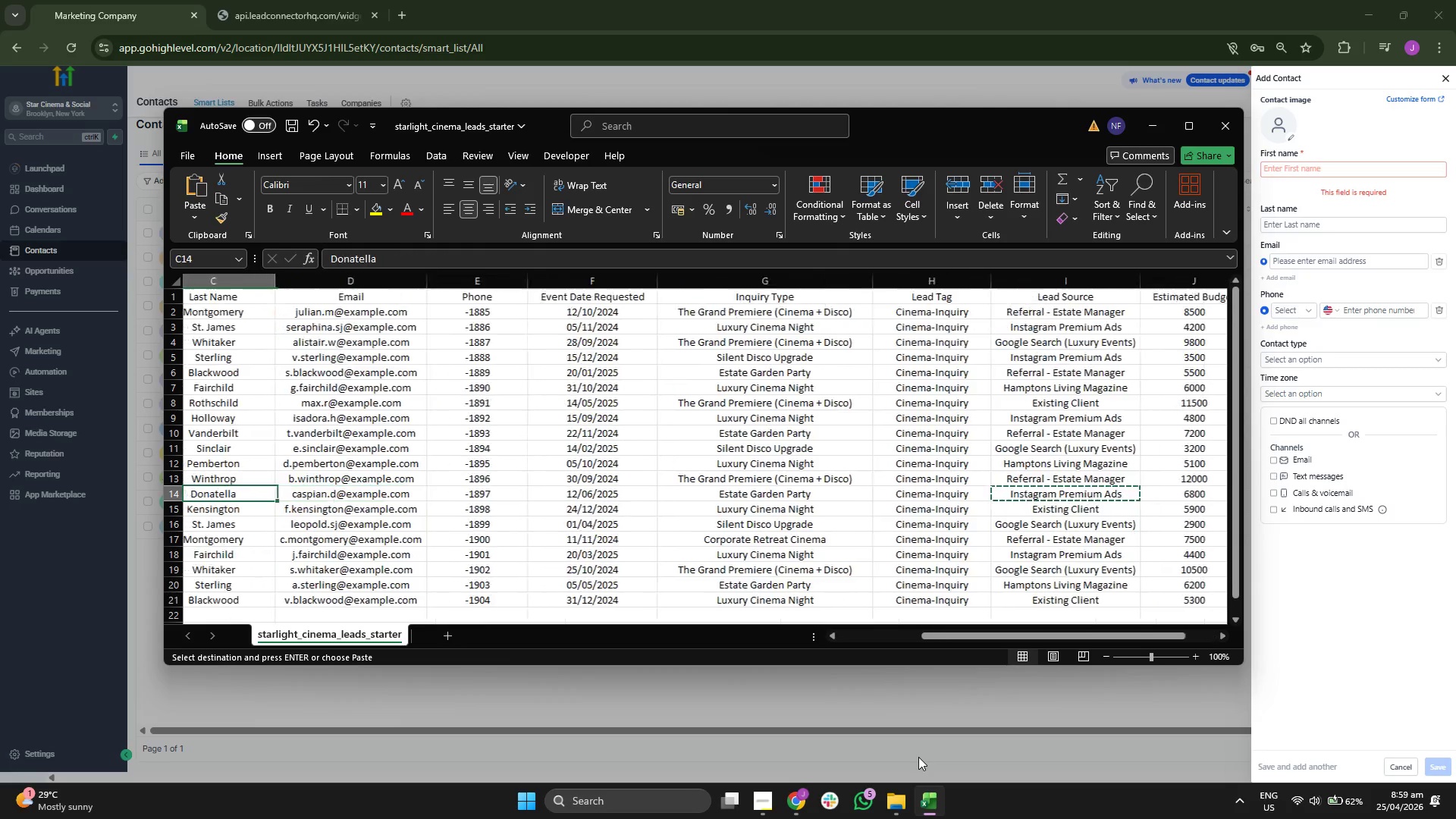 
key(ArrowLeft)
 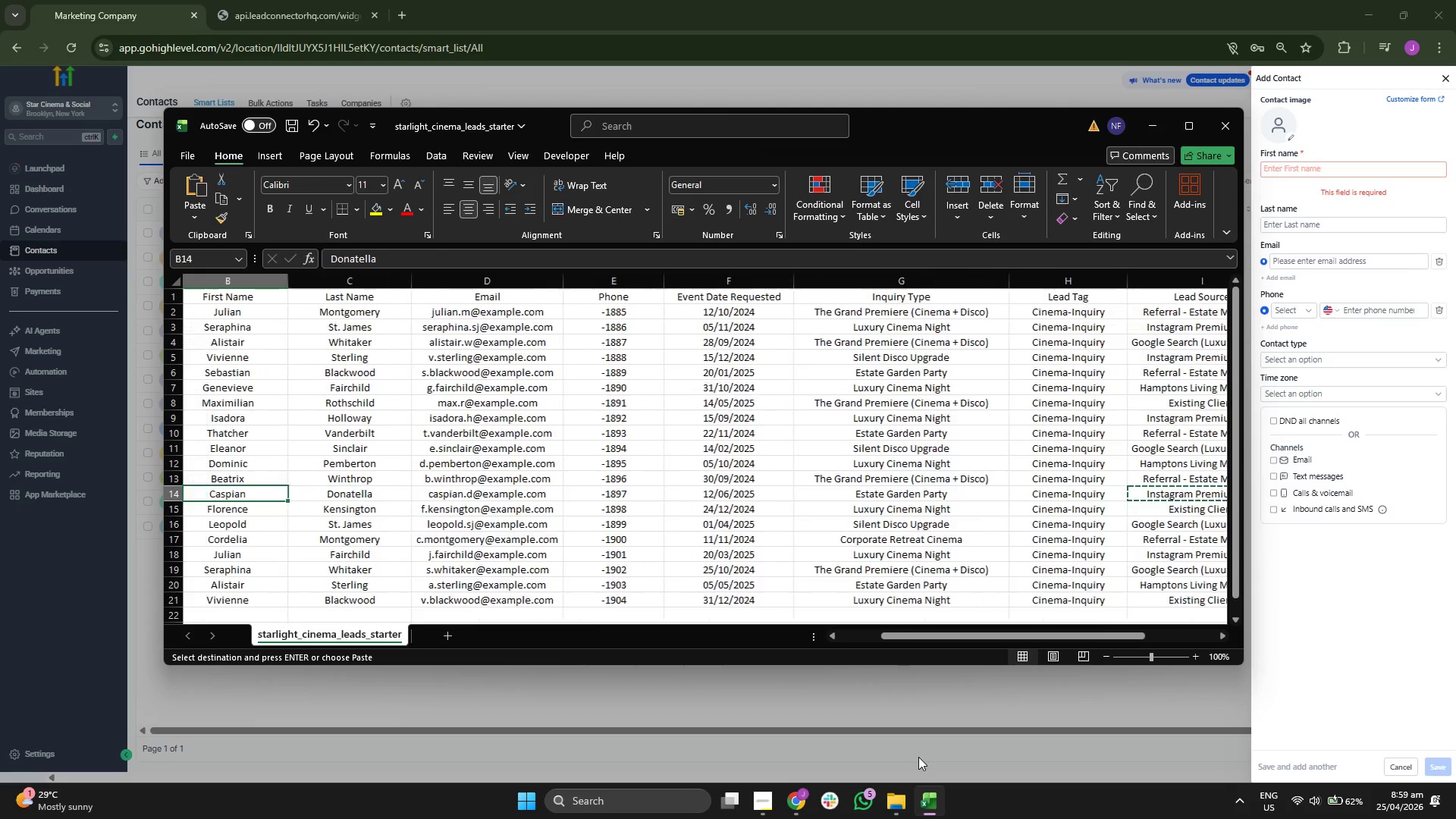 
key(ArrowDown)
 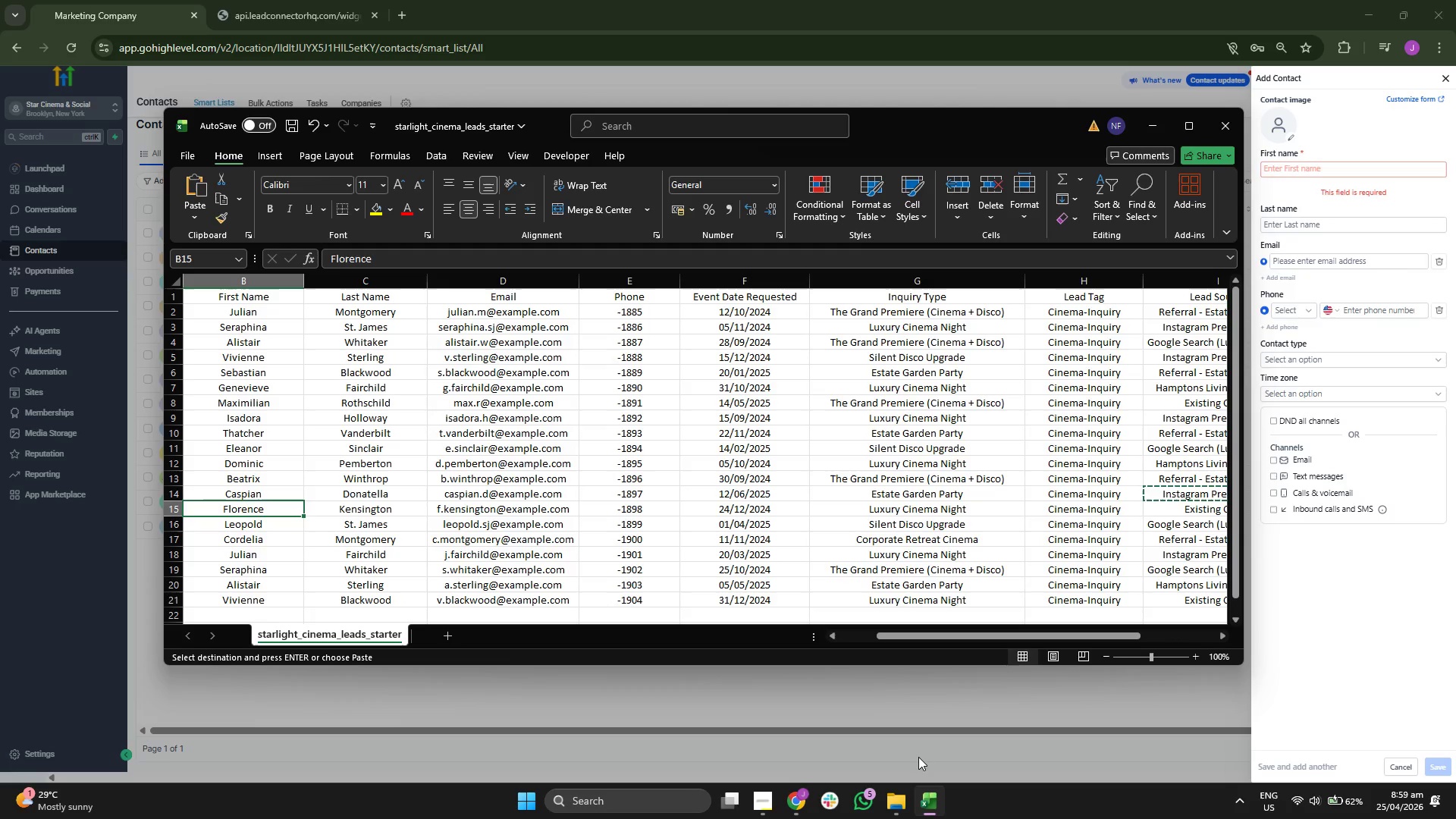 
key(ArrowRight)
 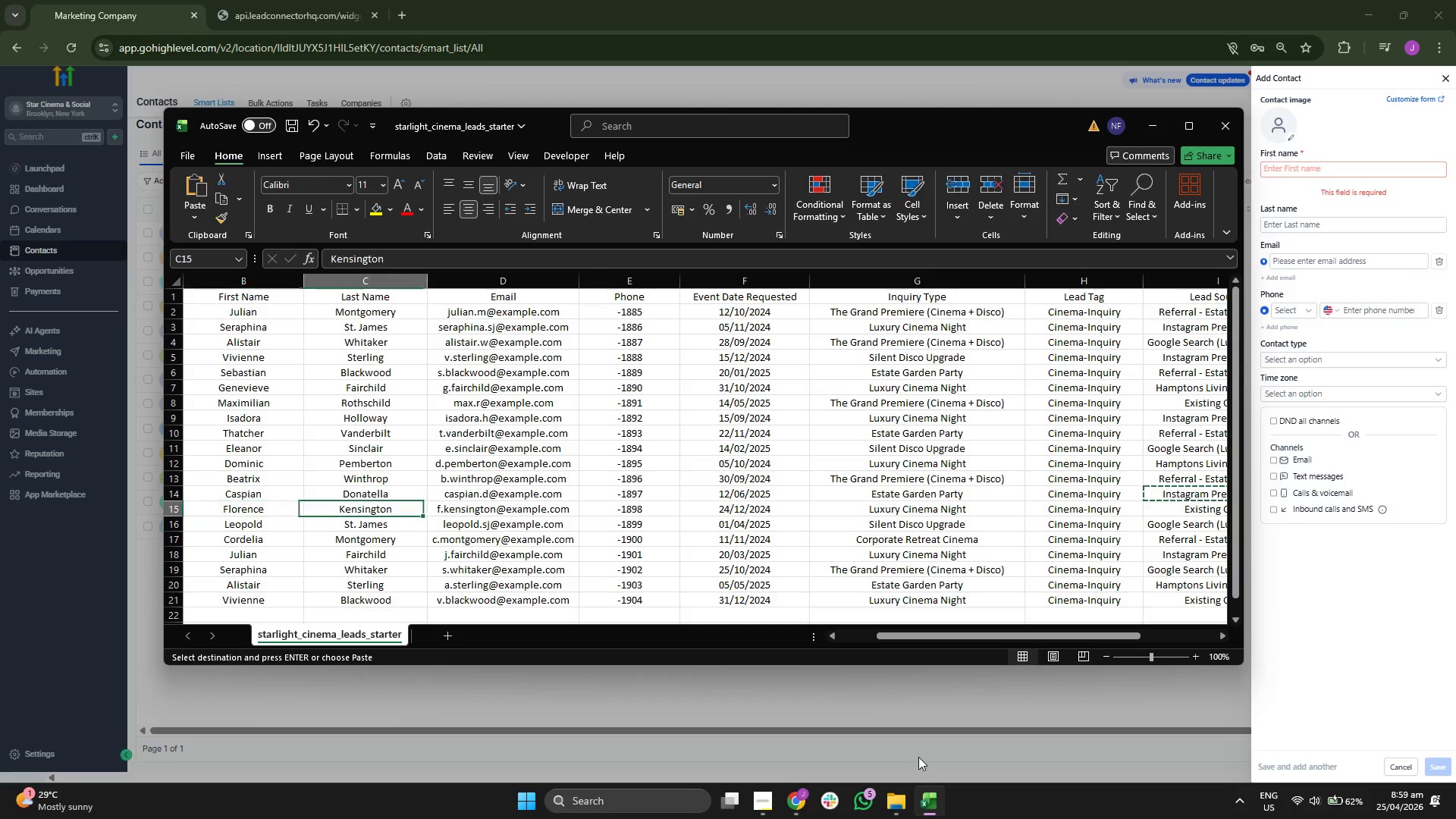 
key(ArrowRight)
 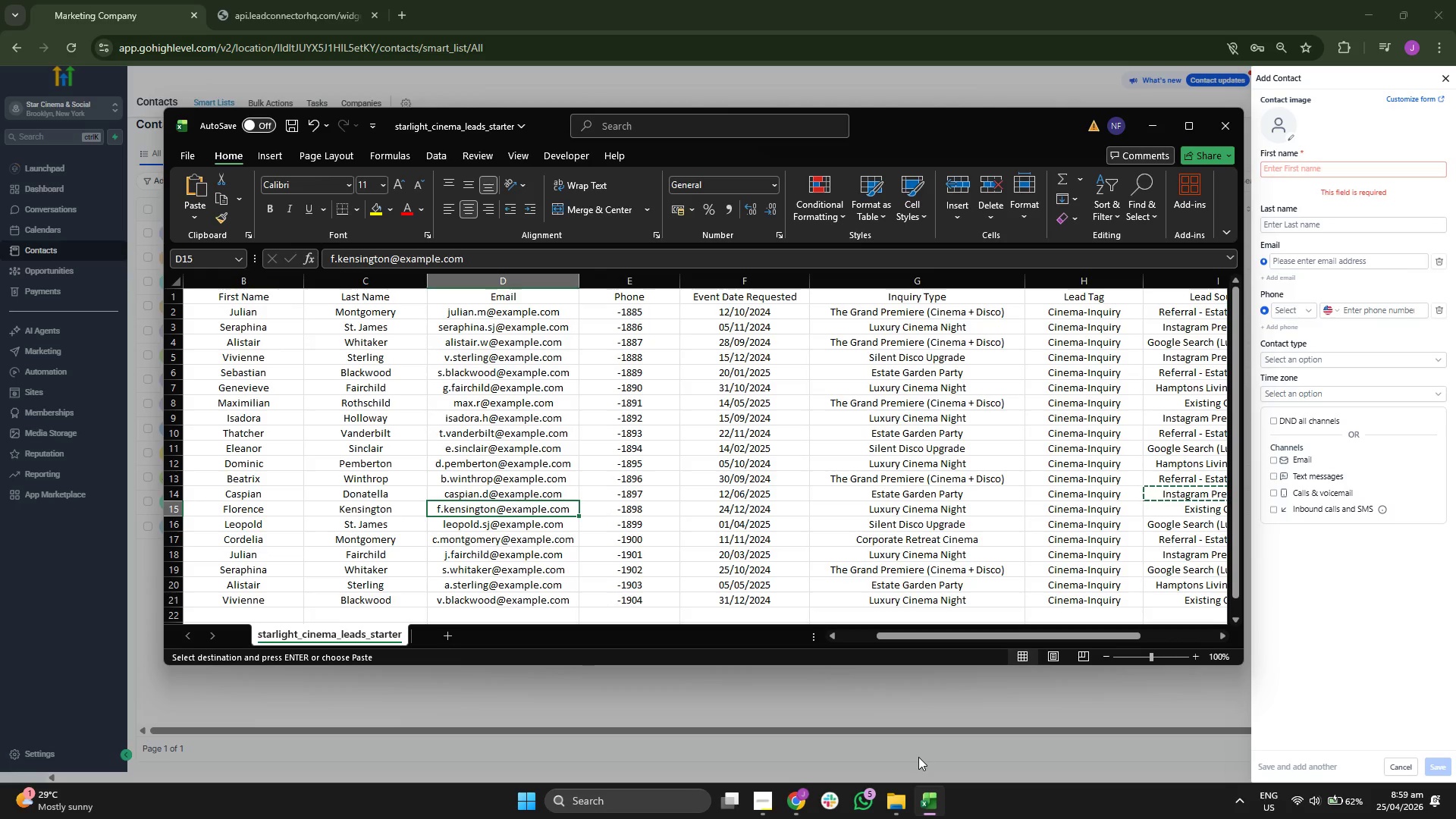 
key(Control+C)
 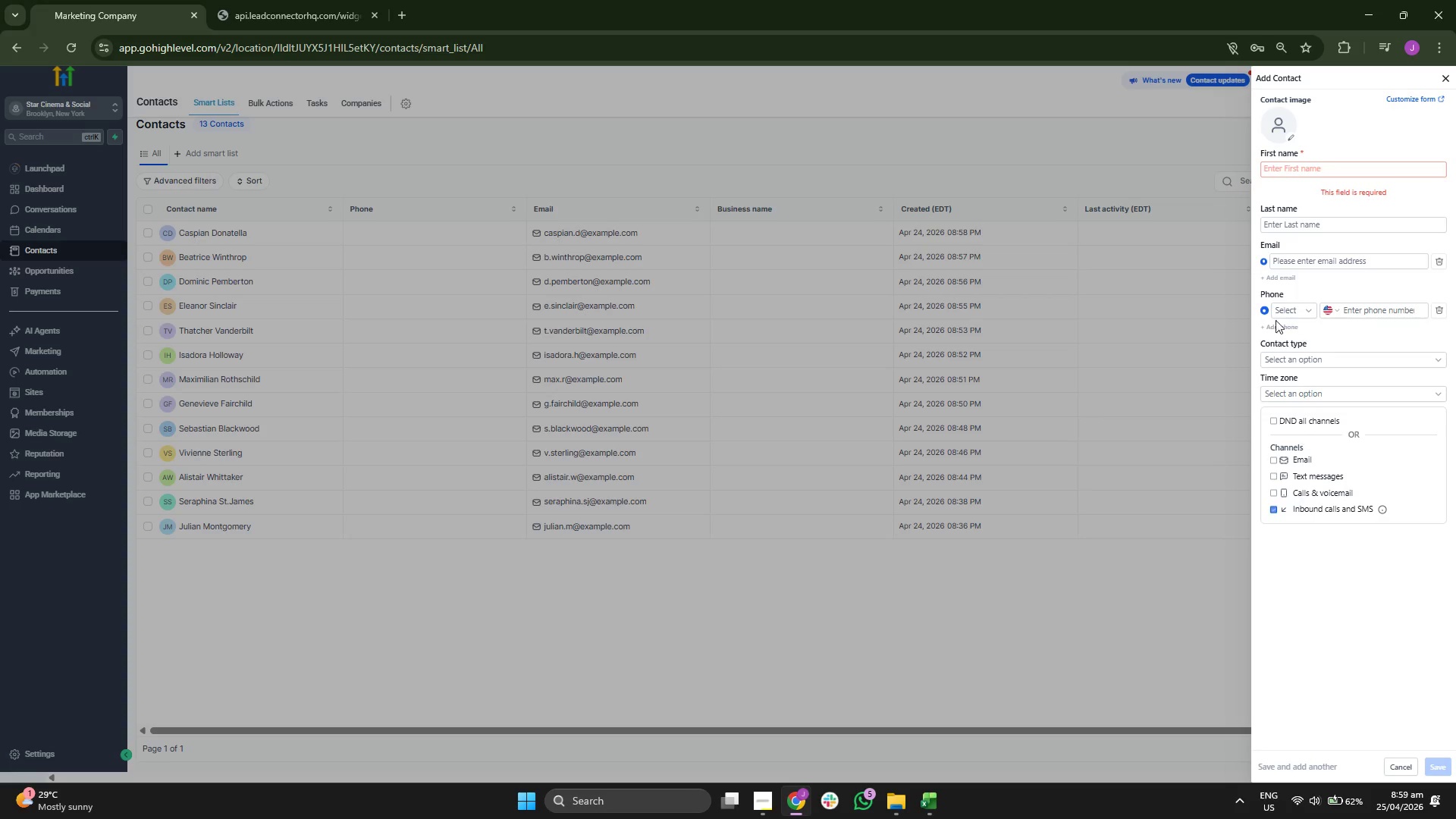 
left_click([1307, 262])
 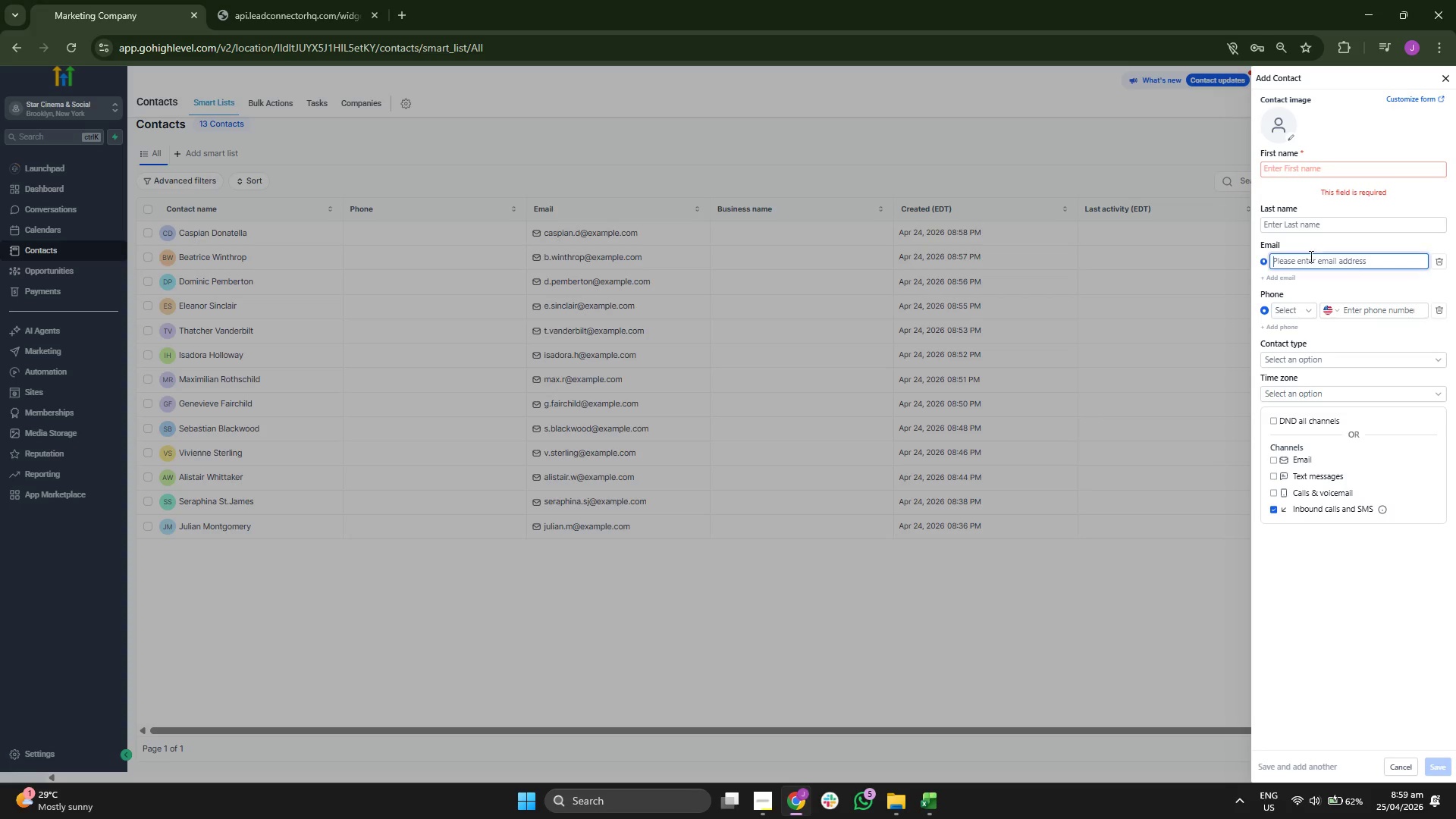 
key(Control+ControlLeft)
 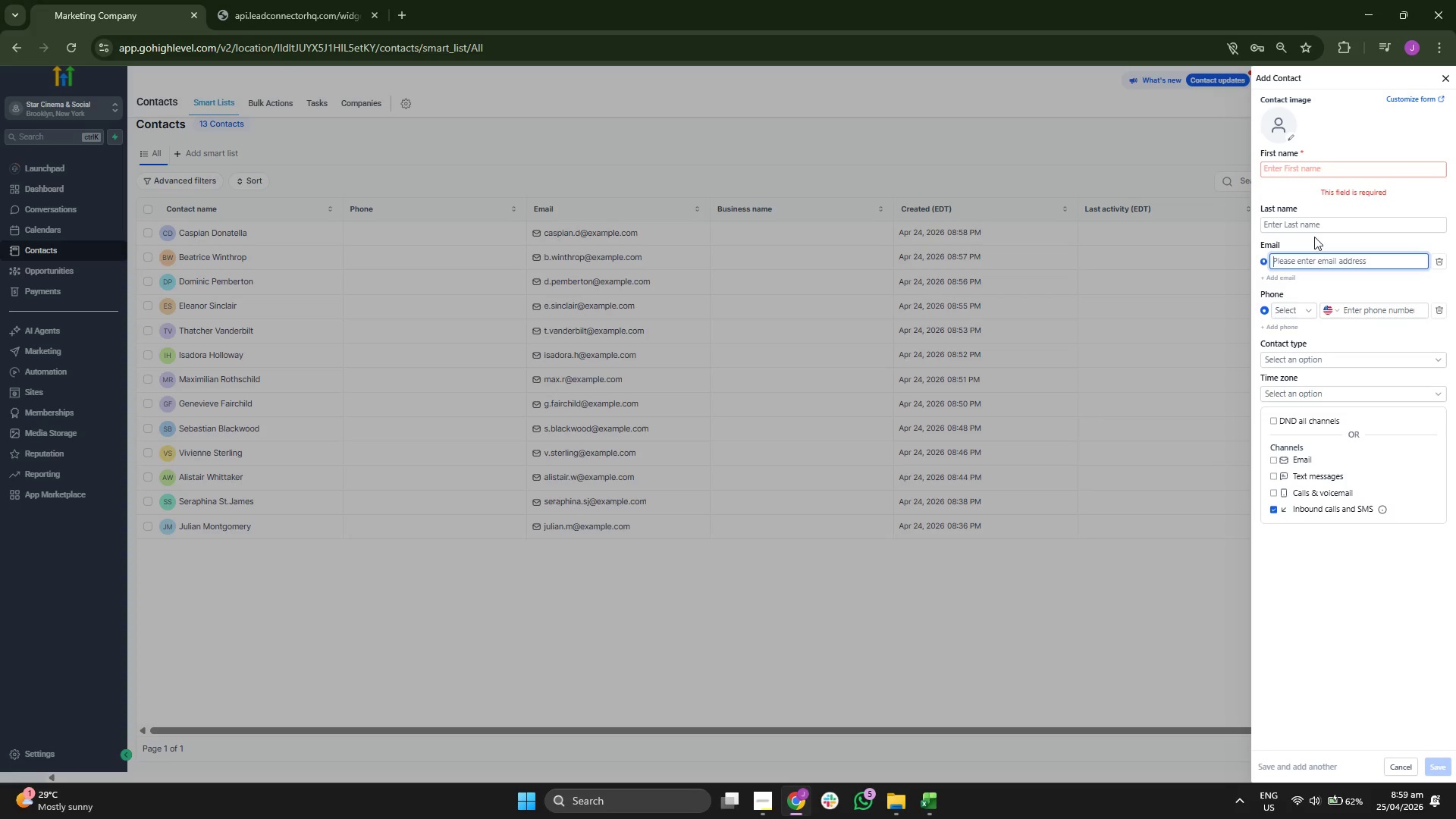 
key(Control+V)
 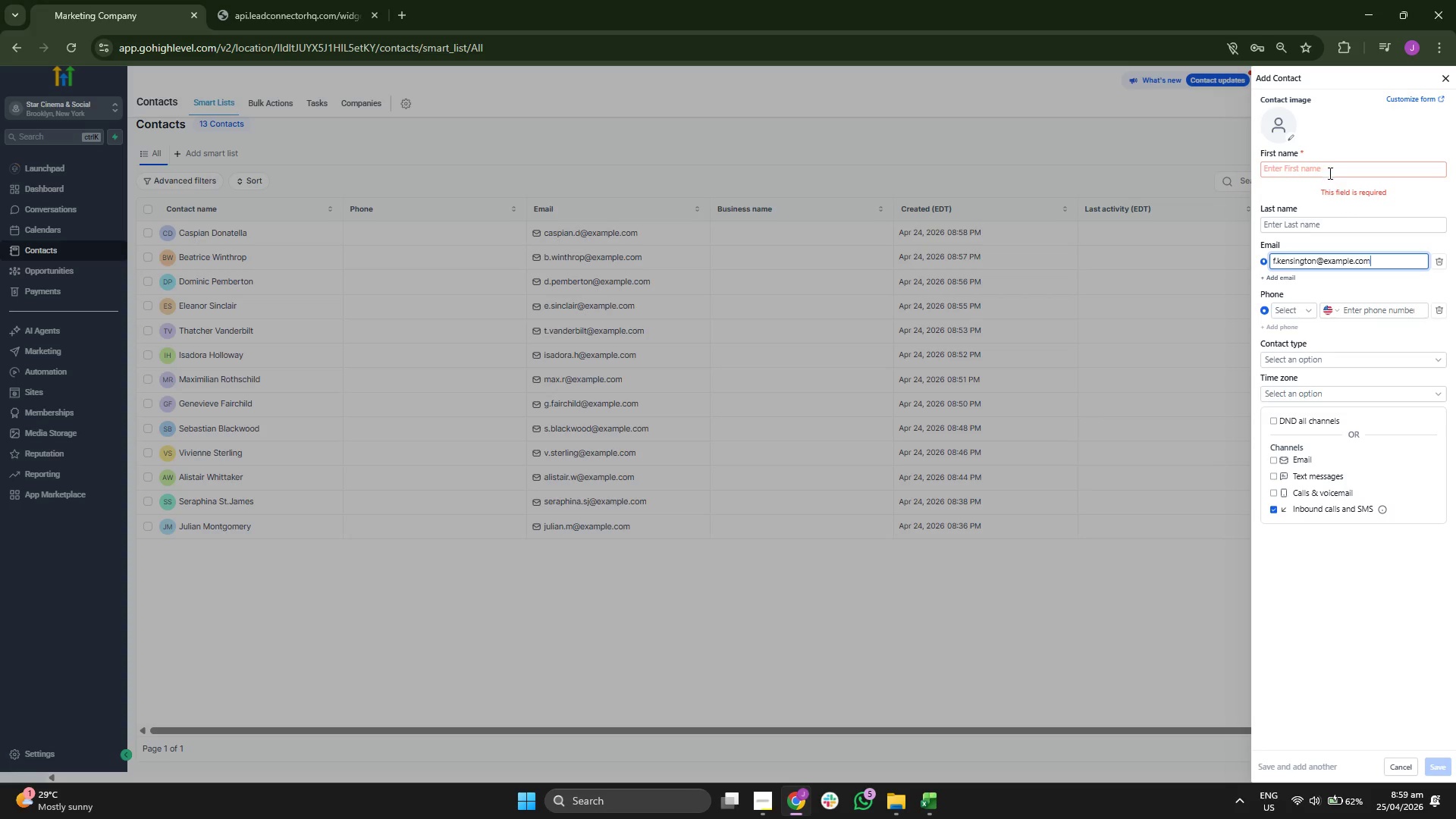 
left_click([1329, 166])
 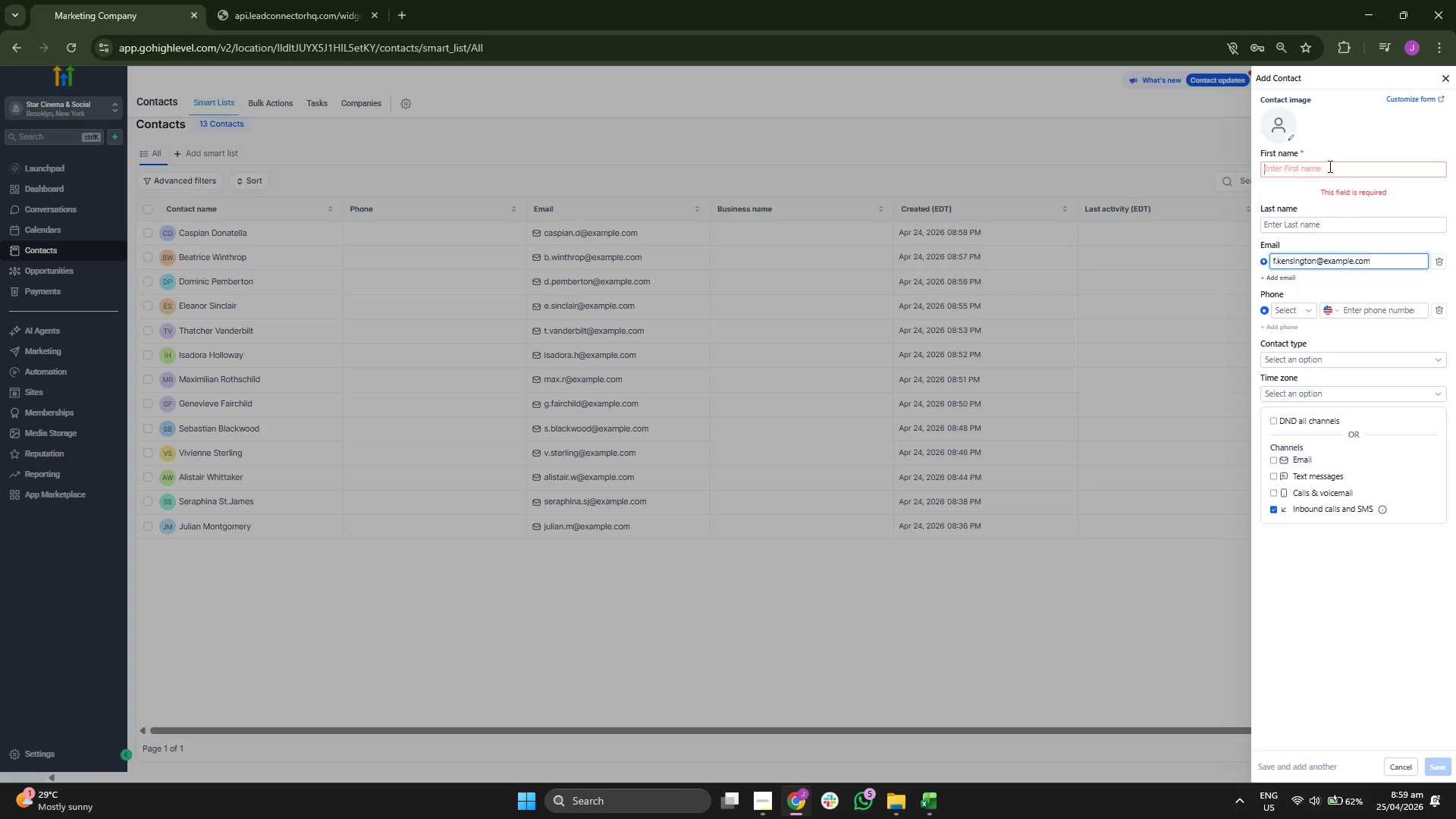 
type(f)
key(Backspace)
type(Floremce)
key(Backspace)
key(Backspace)
key(Backspace)
type(mnc)
key(Backspace)
key(Backspace)
type(ce)
key(Tab)
type(Kensington)
 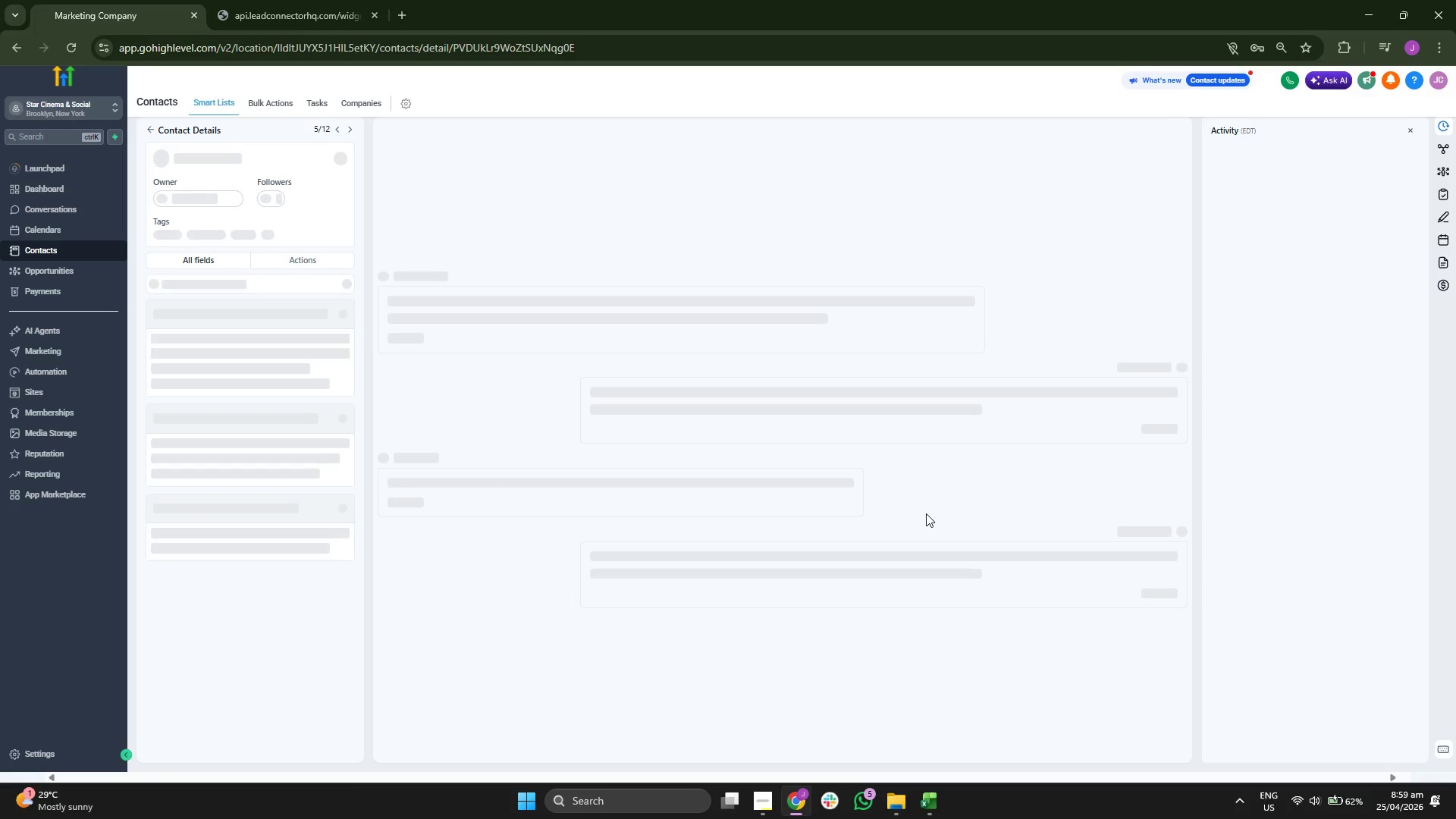 
wait(5.51)
 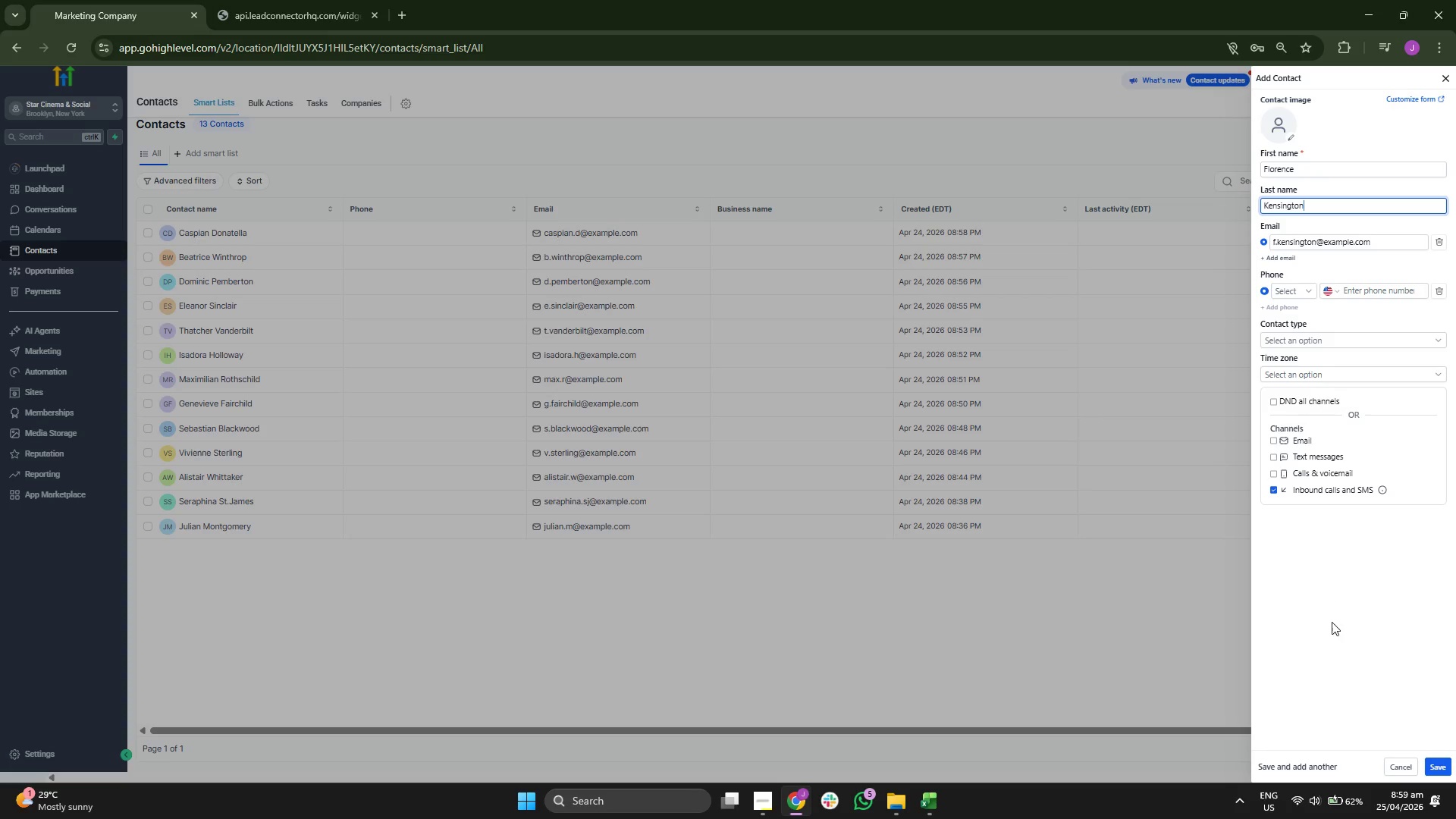 
scroll: coordinate [226, 429], scroll_direction: down, amount: 3.0
 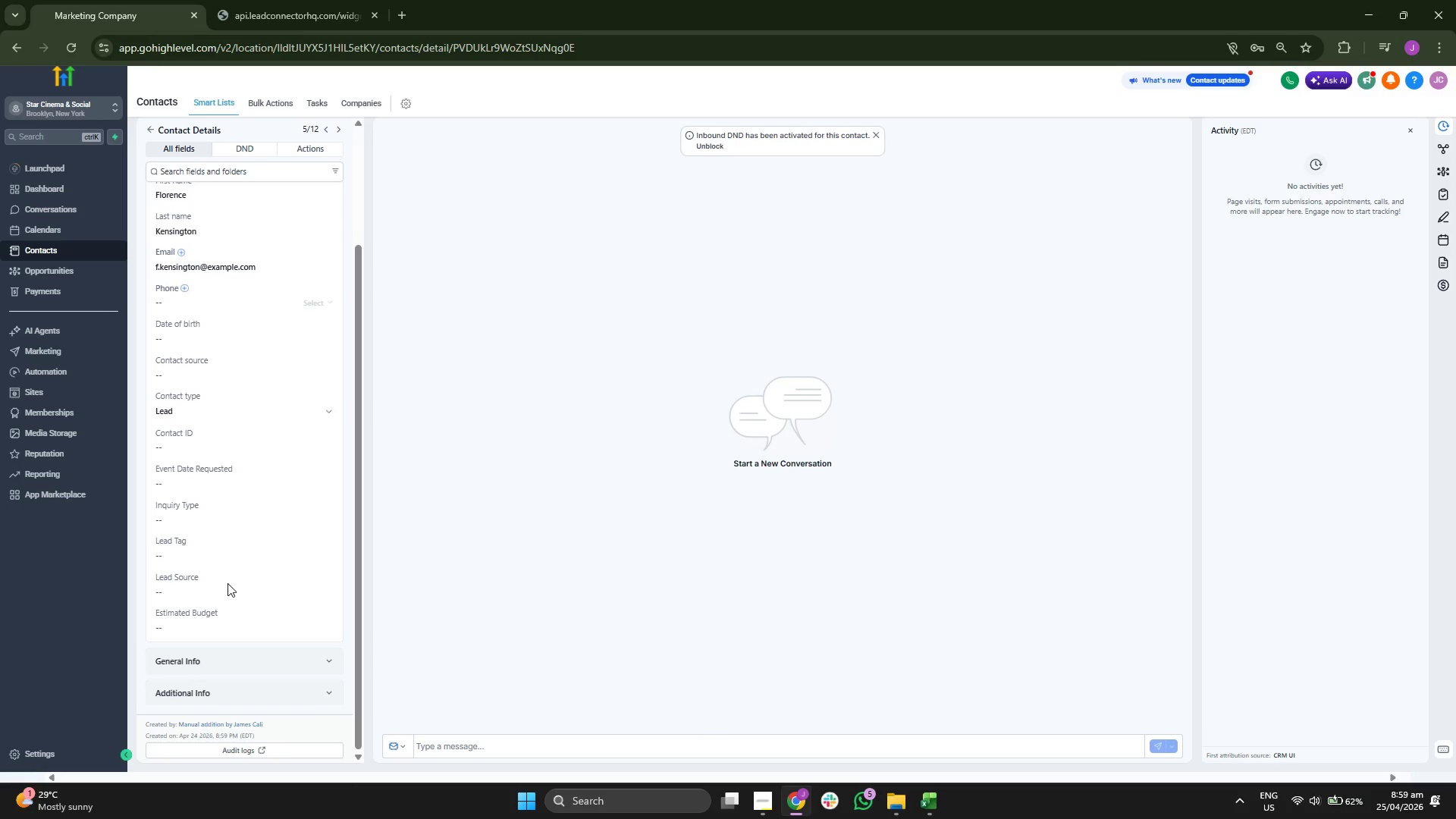 
left_click([234, 556])
 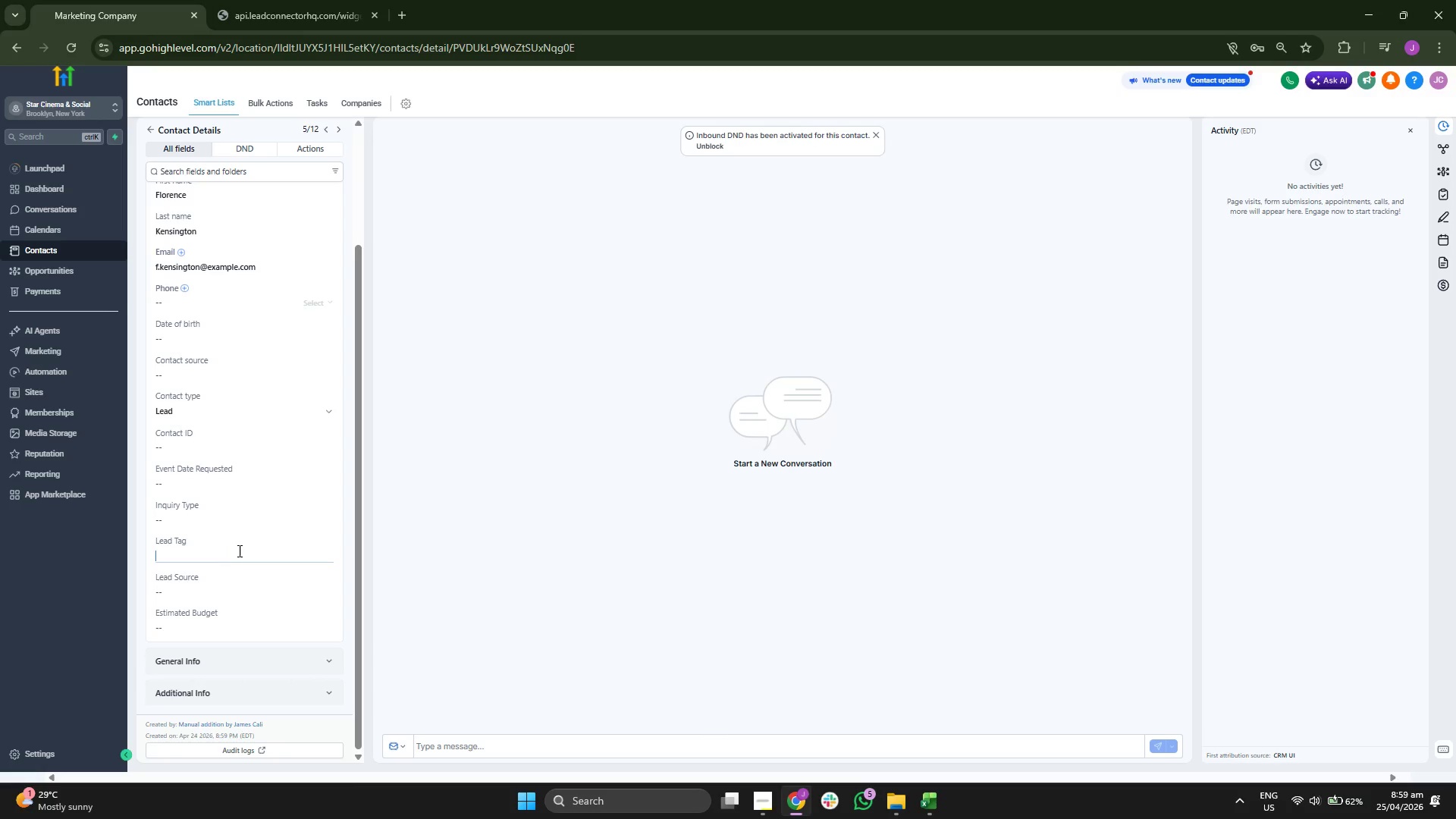 
key(CapsLock)
 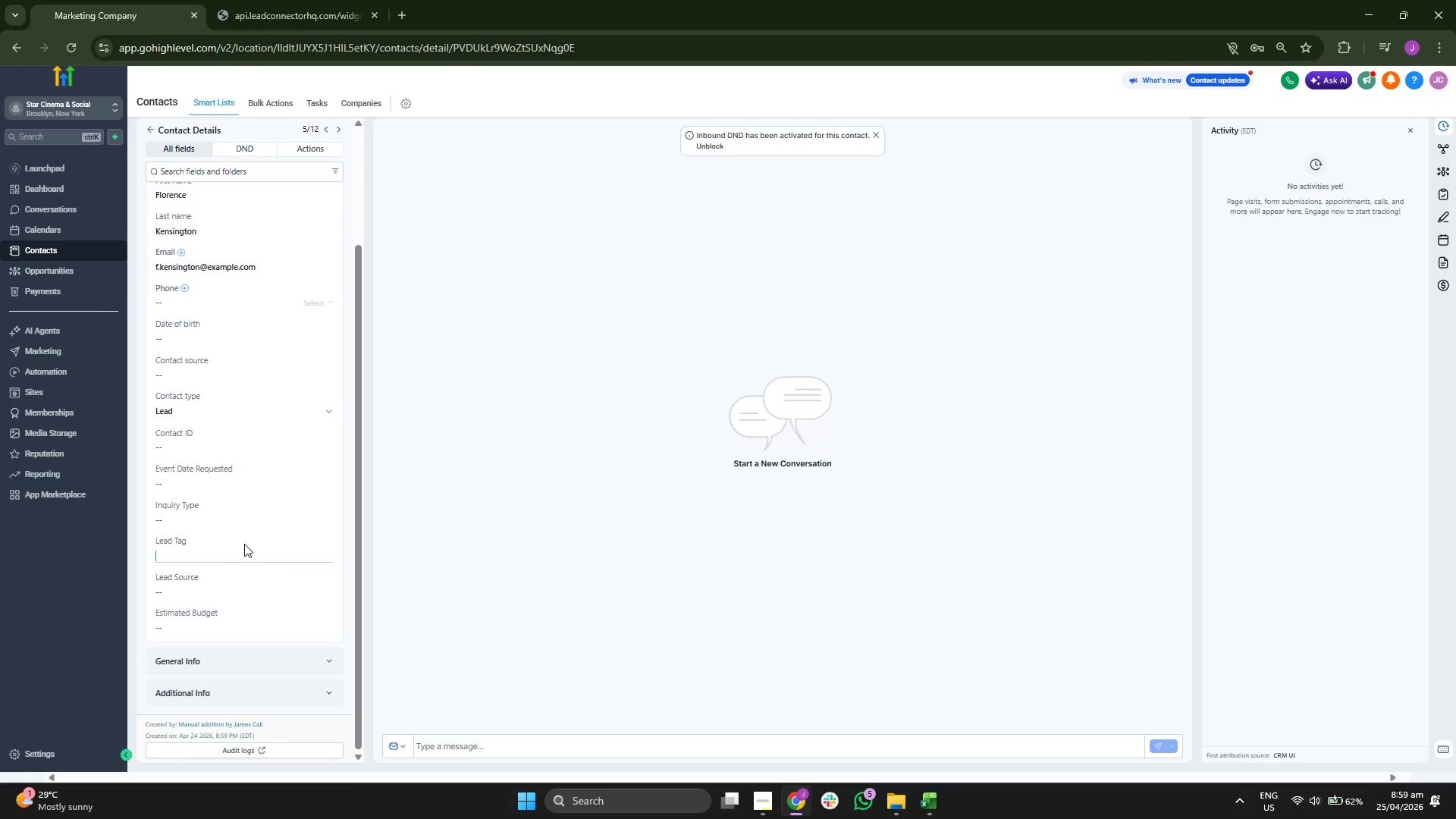 
key(C)
 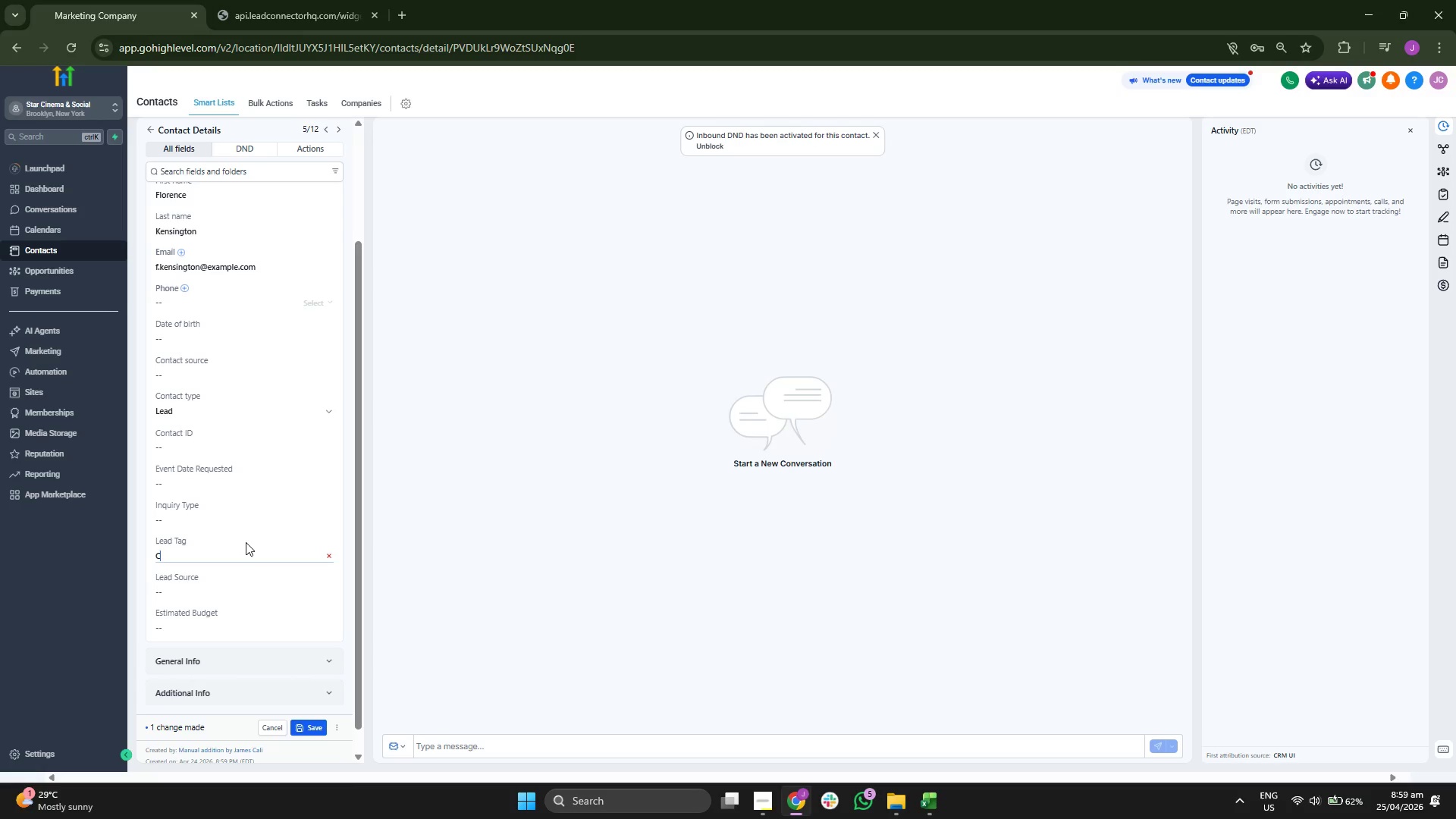 
type(inema-Inquiry)
 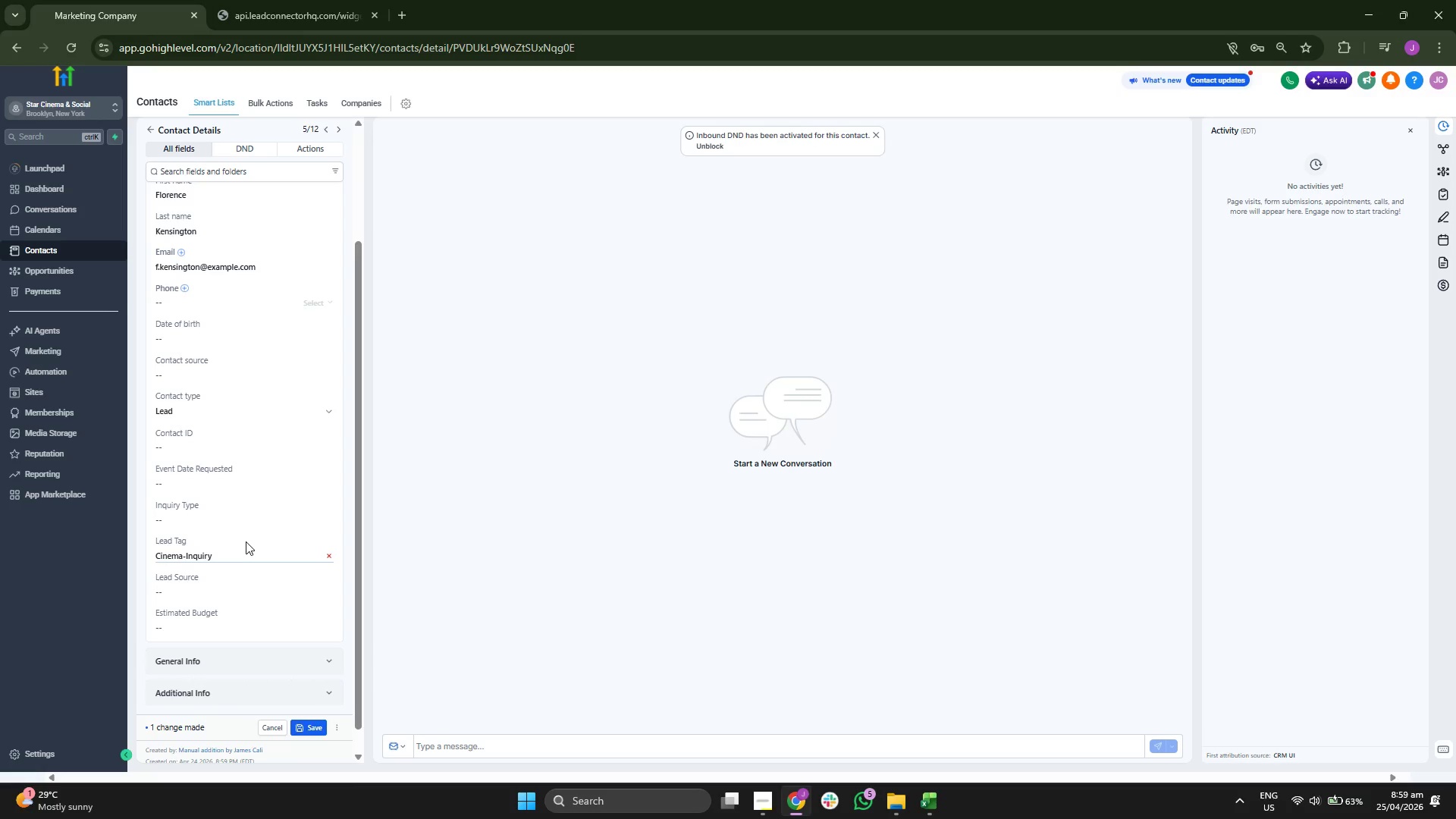 
scroll: coordinate [245, 541], scroll_direction: up, amount: 3.0
 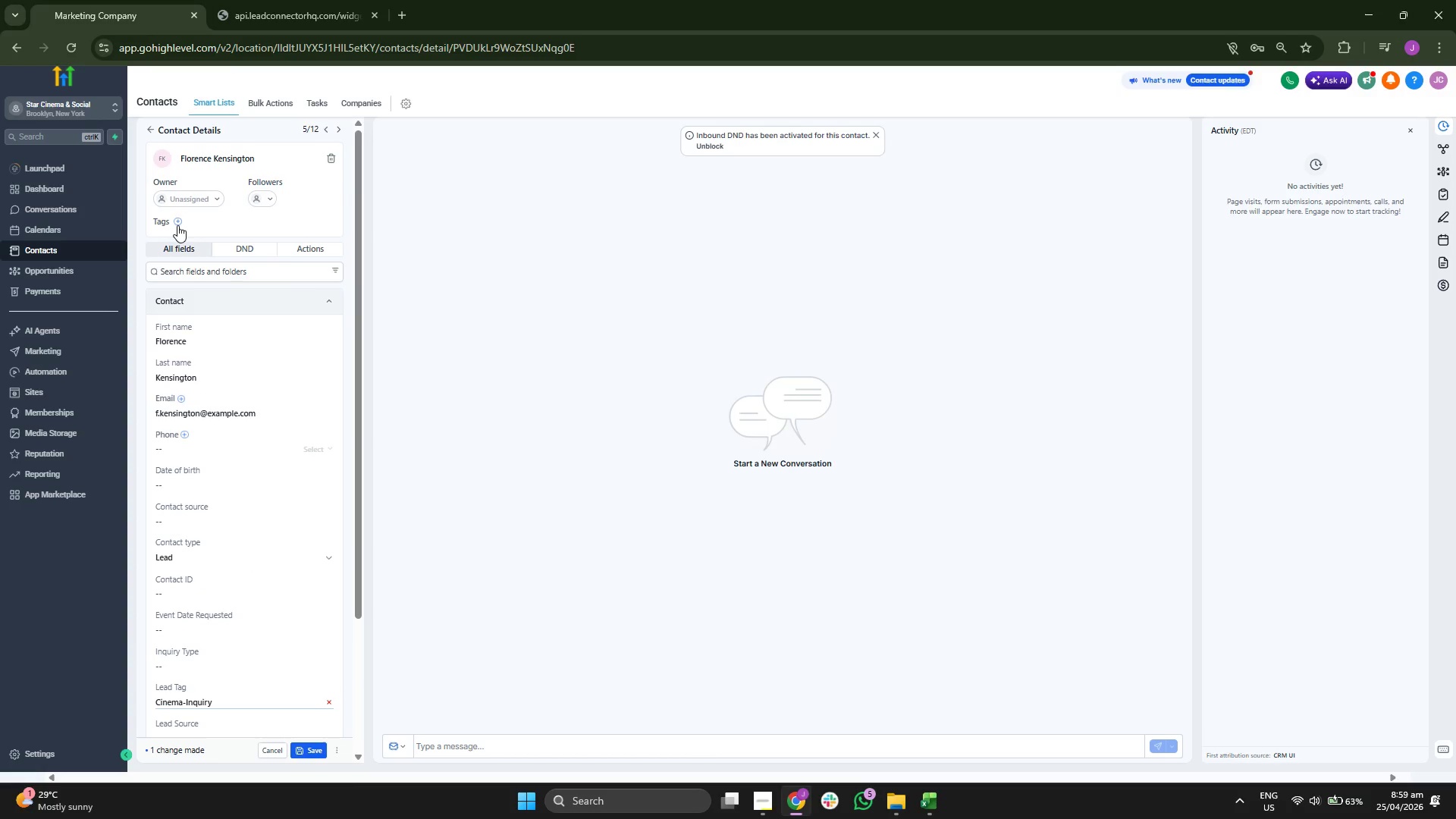 
left_click([177, 222])
 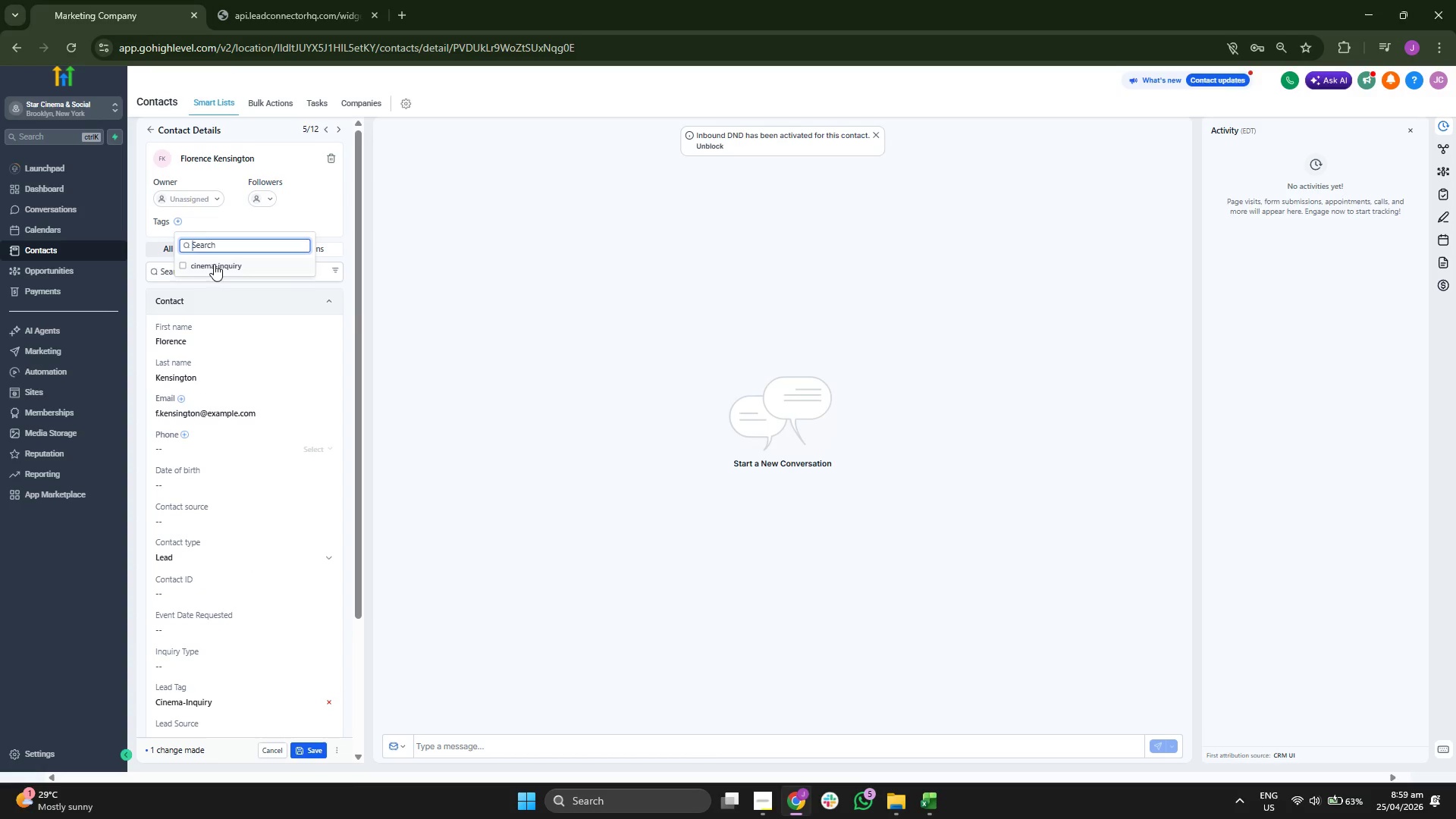 
left_click([215, 268])
 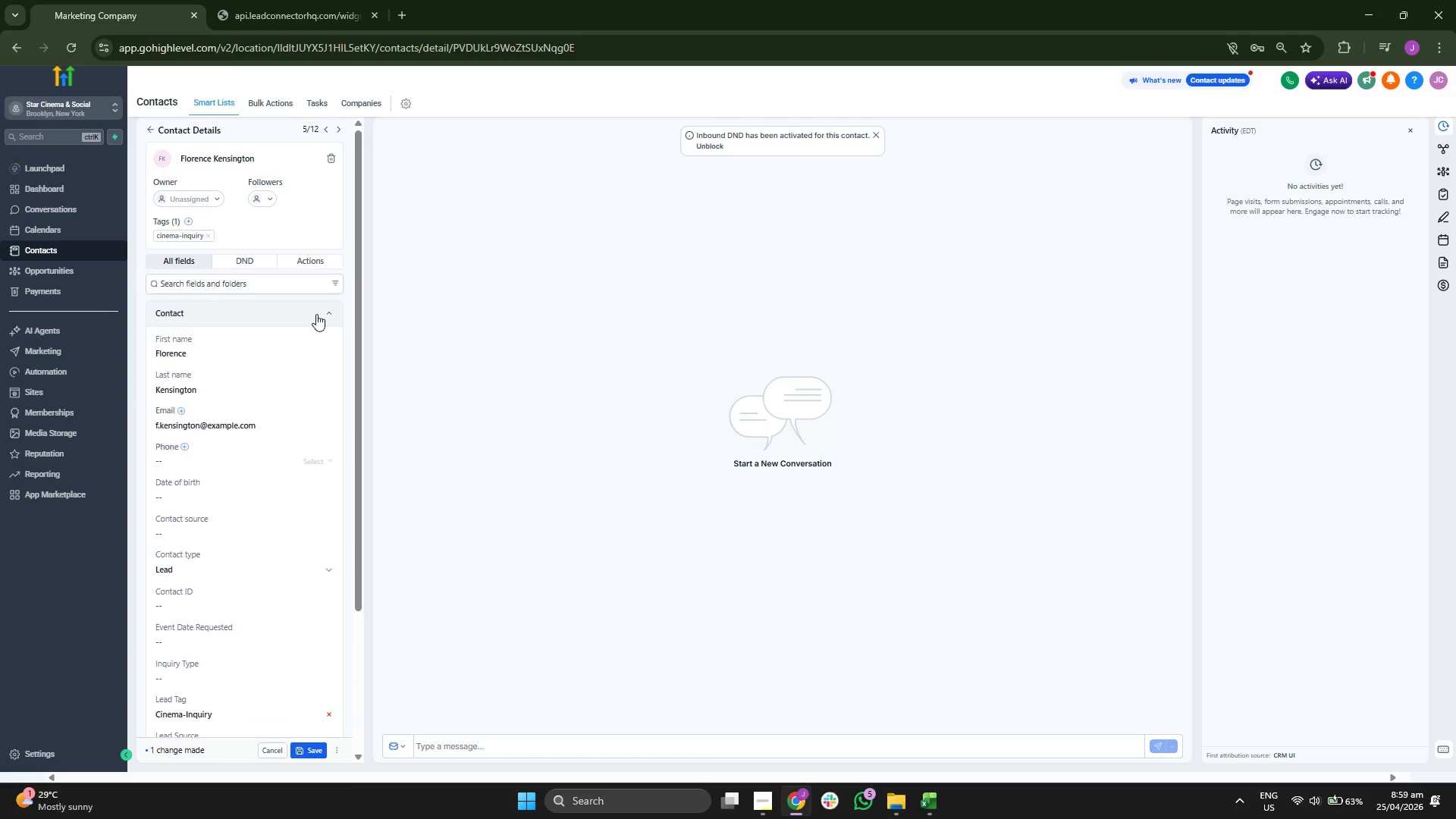 
scroll: coordinate [316, 314], scroll_direction: down, amount: 1.0
 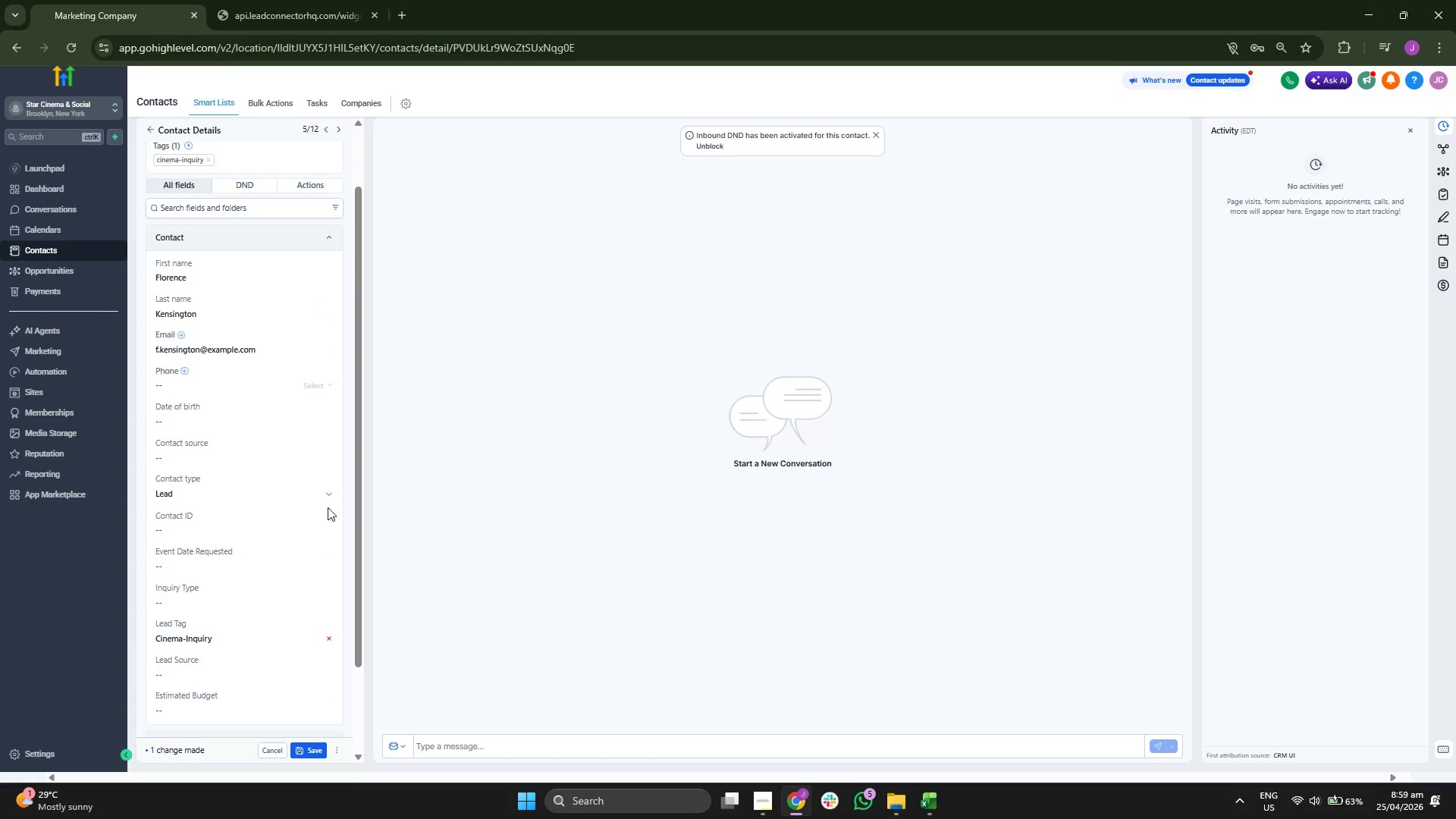 
left_click([228, 459])
 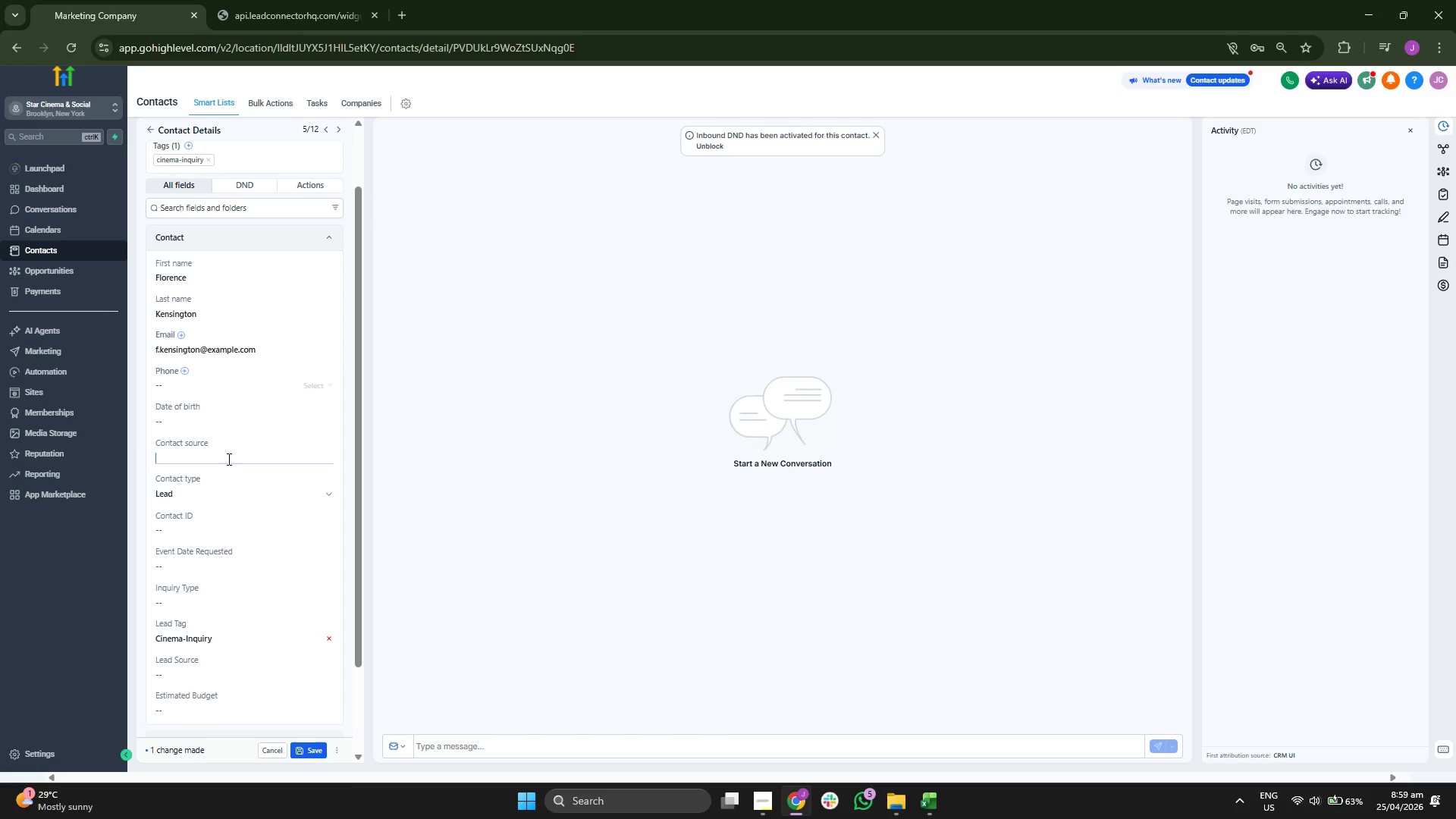 
type(s)
key(Backspace)
type(SCS-00014)
 